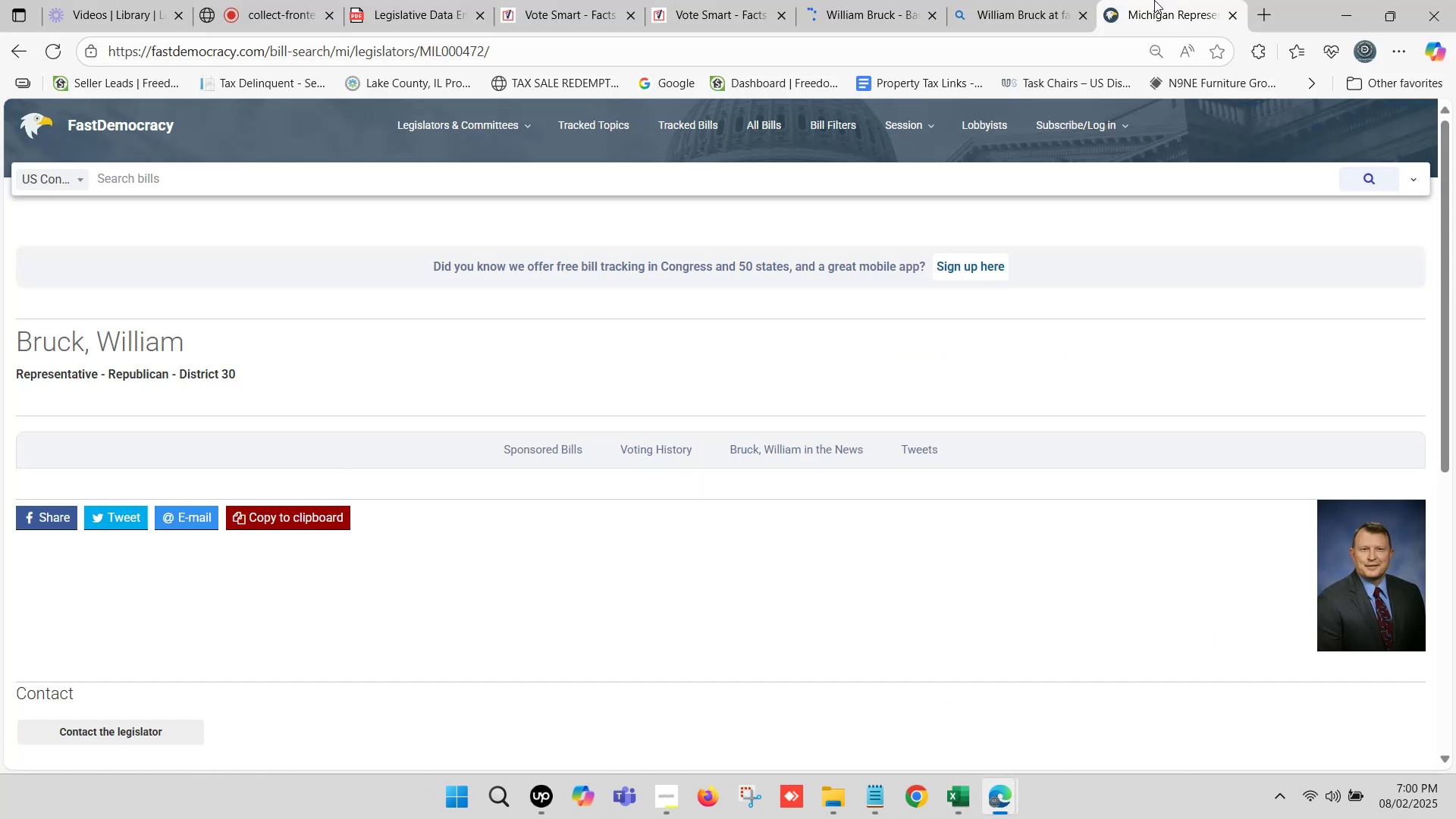 
triple_click([1154, 0])
 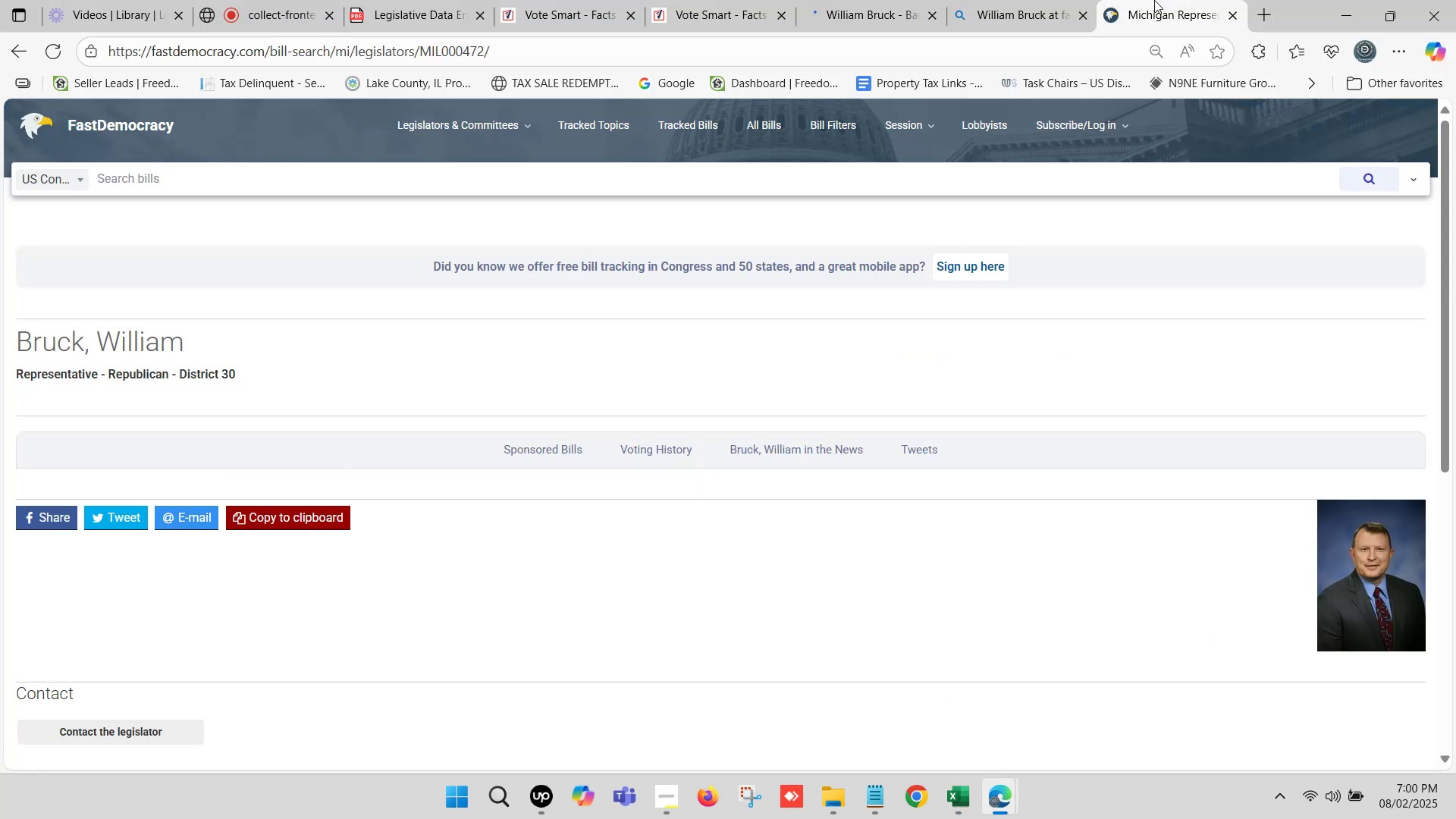 
scroll: coordinate [391, 332], scroll_direction: down, amount: 5.0
 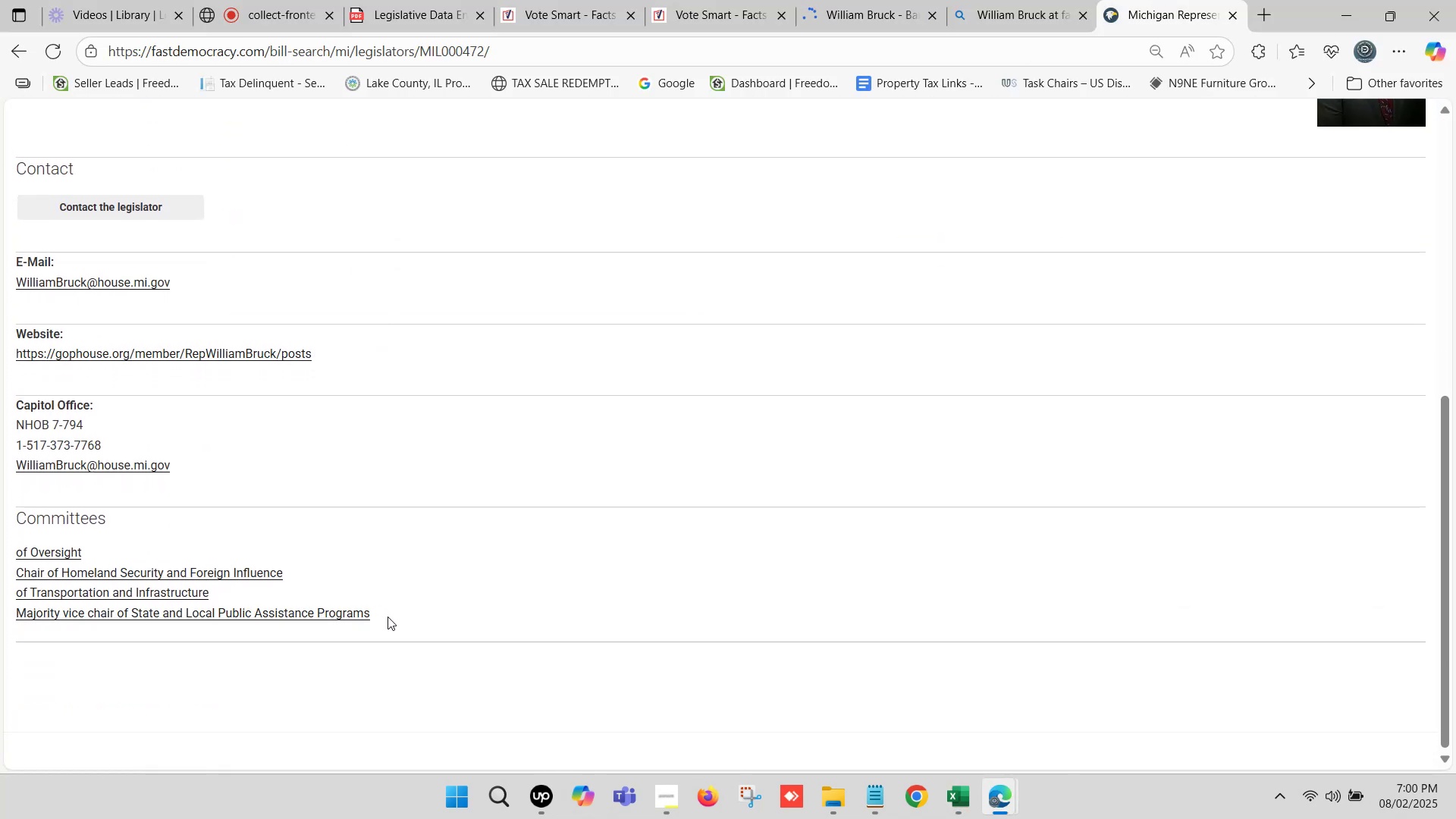 
scroll: coordinate [254, 292], scroll_direction: up, amount: 1.0
 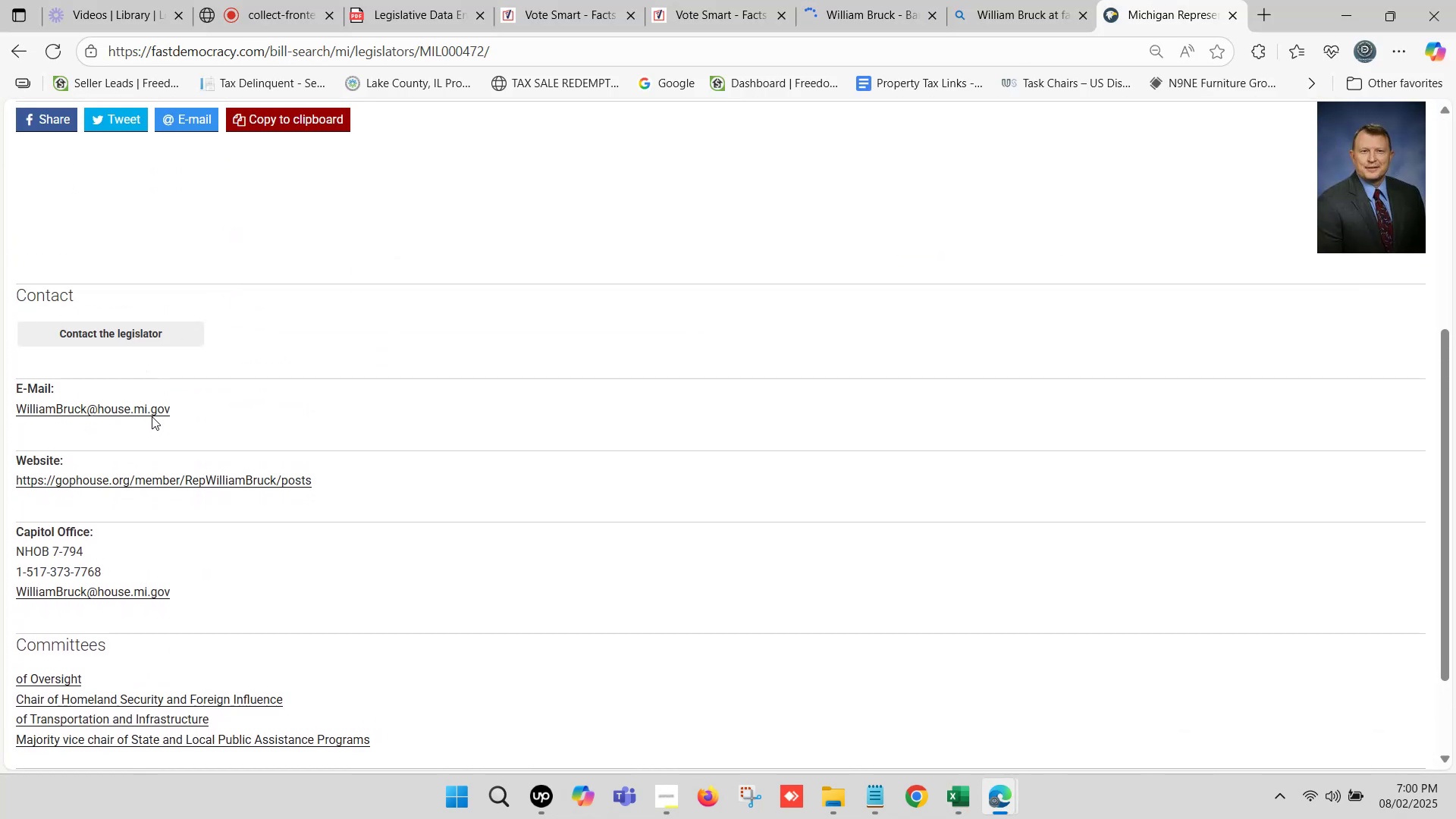 
right_click([152, 407])
 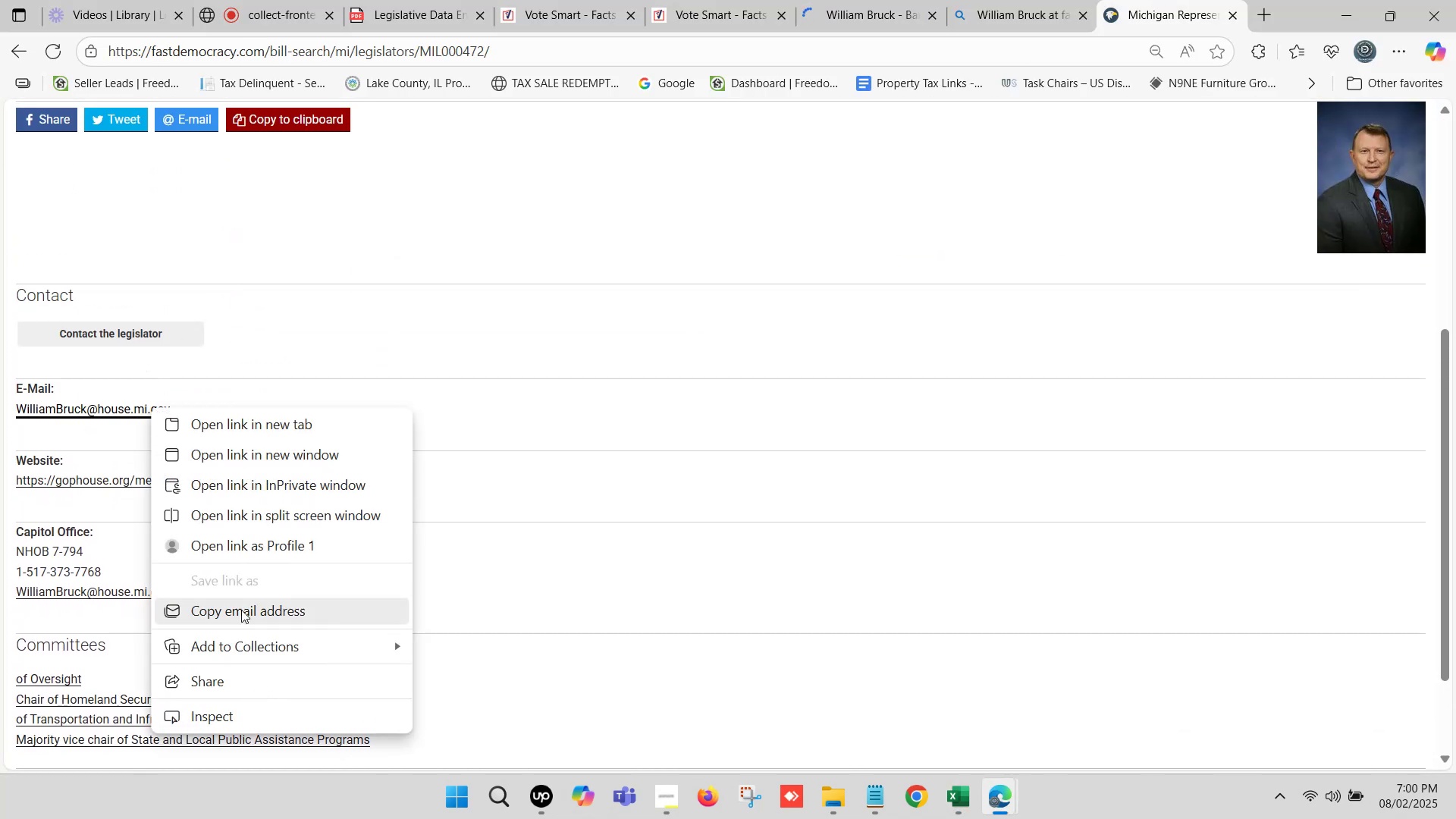 
left_click([255, 612])
 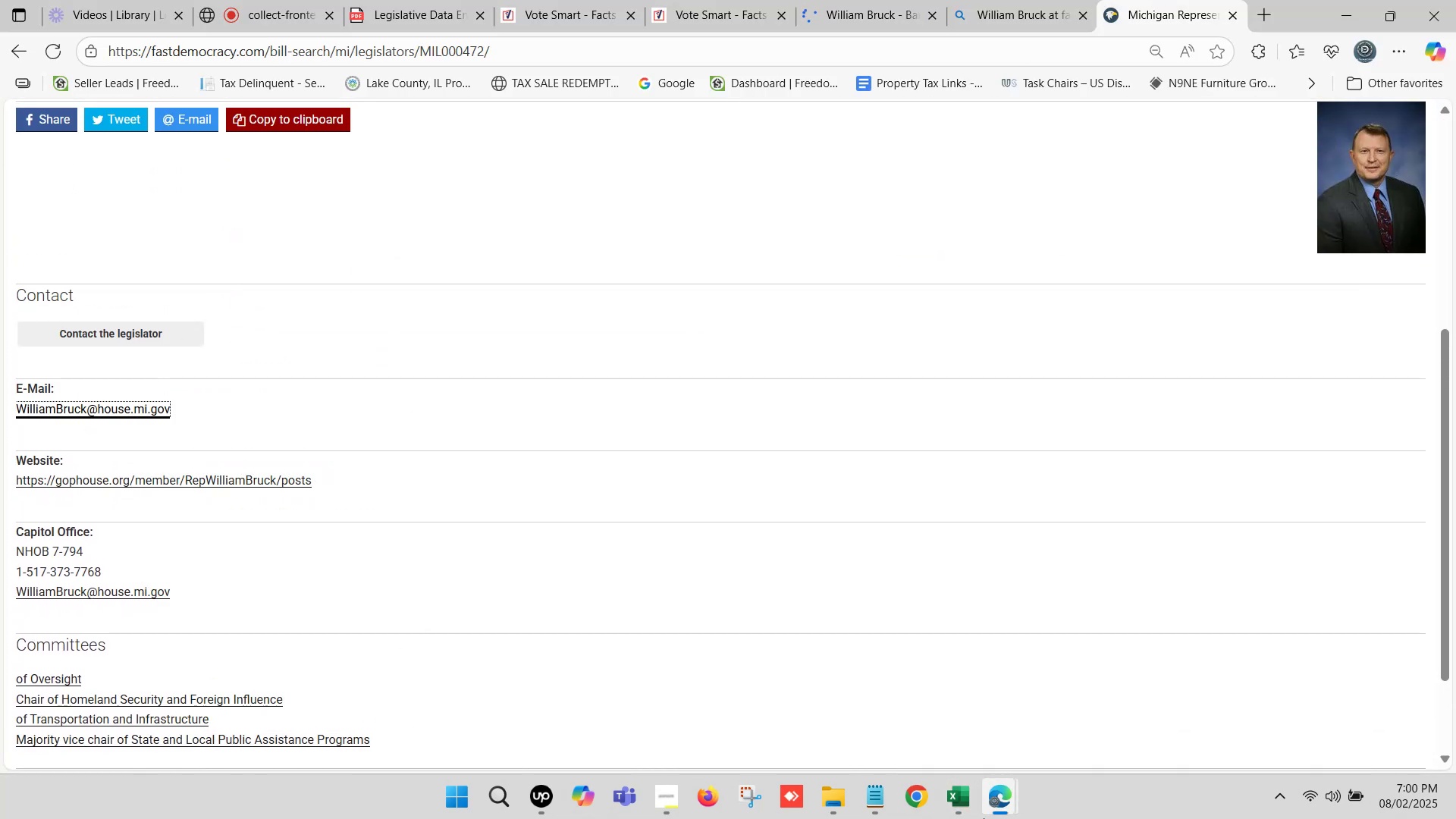 
left_click([984, 818])
 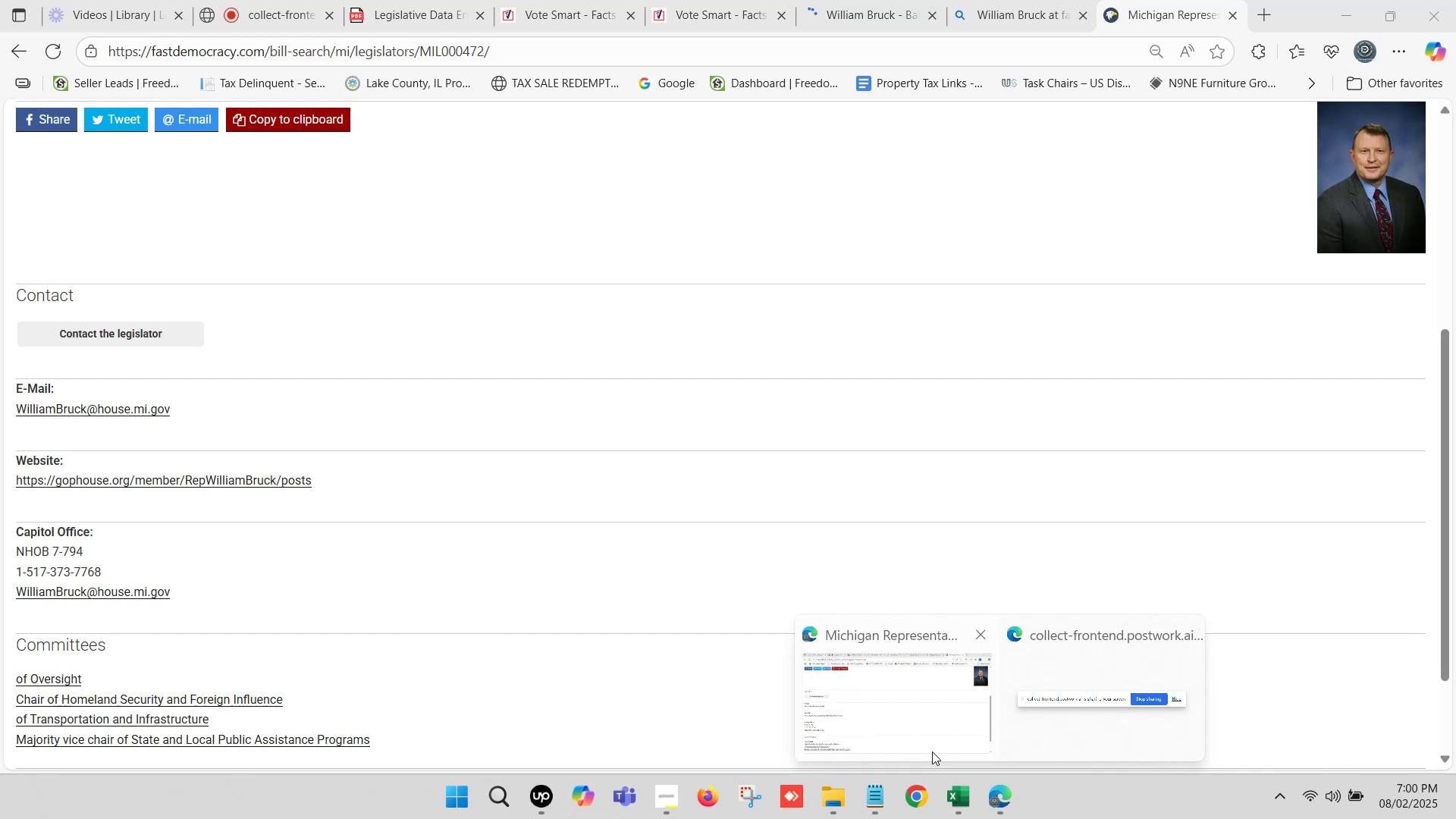 
left_click([972, 807])
 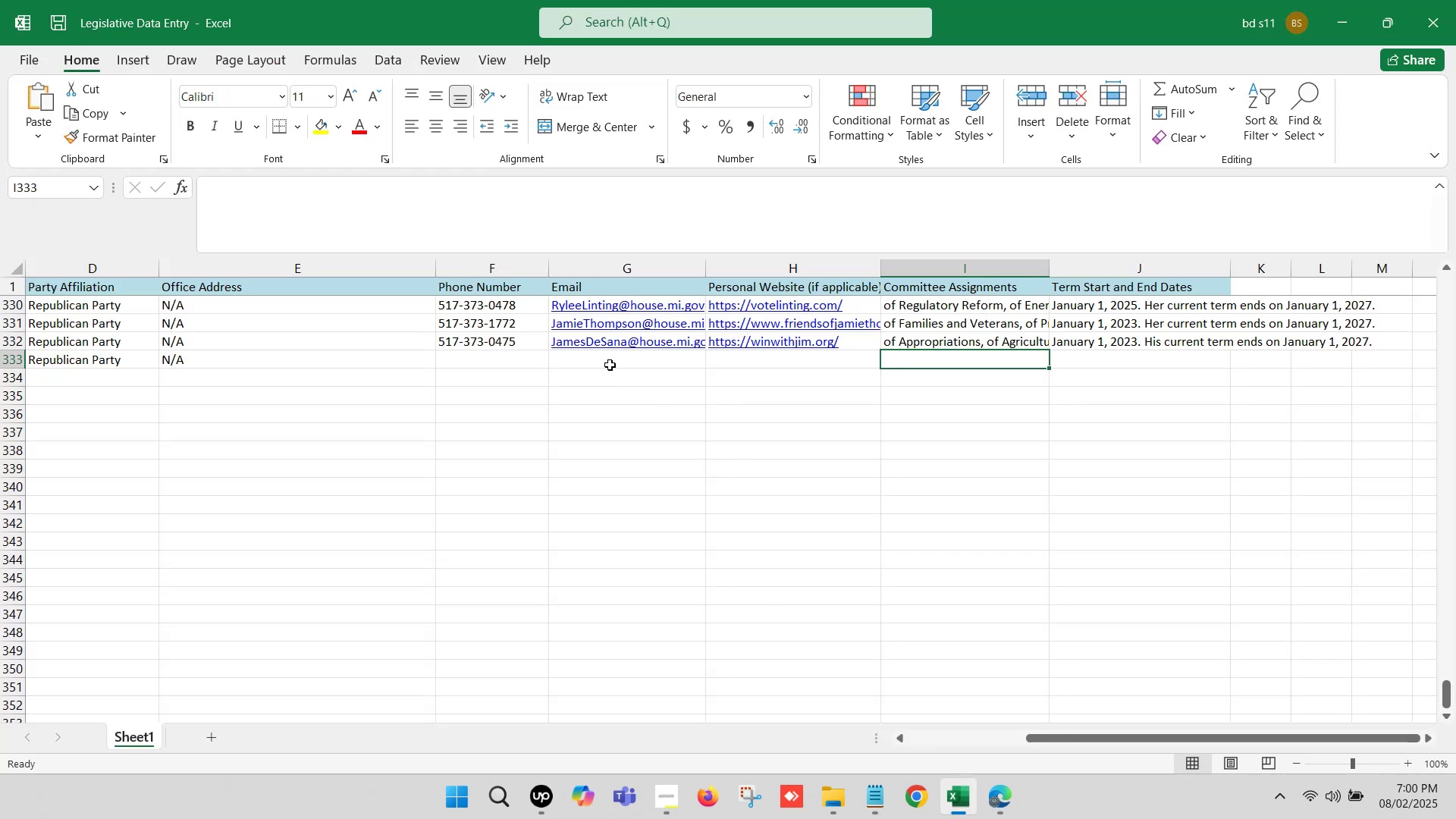 
double_click([604, 359])
 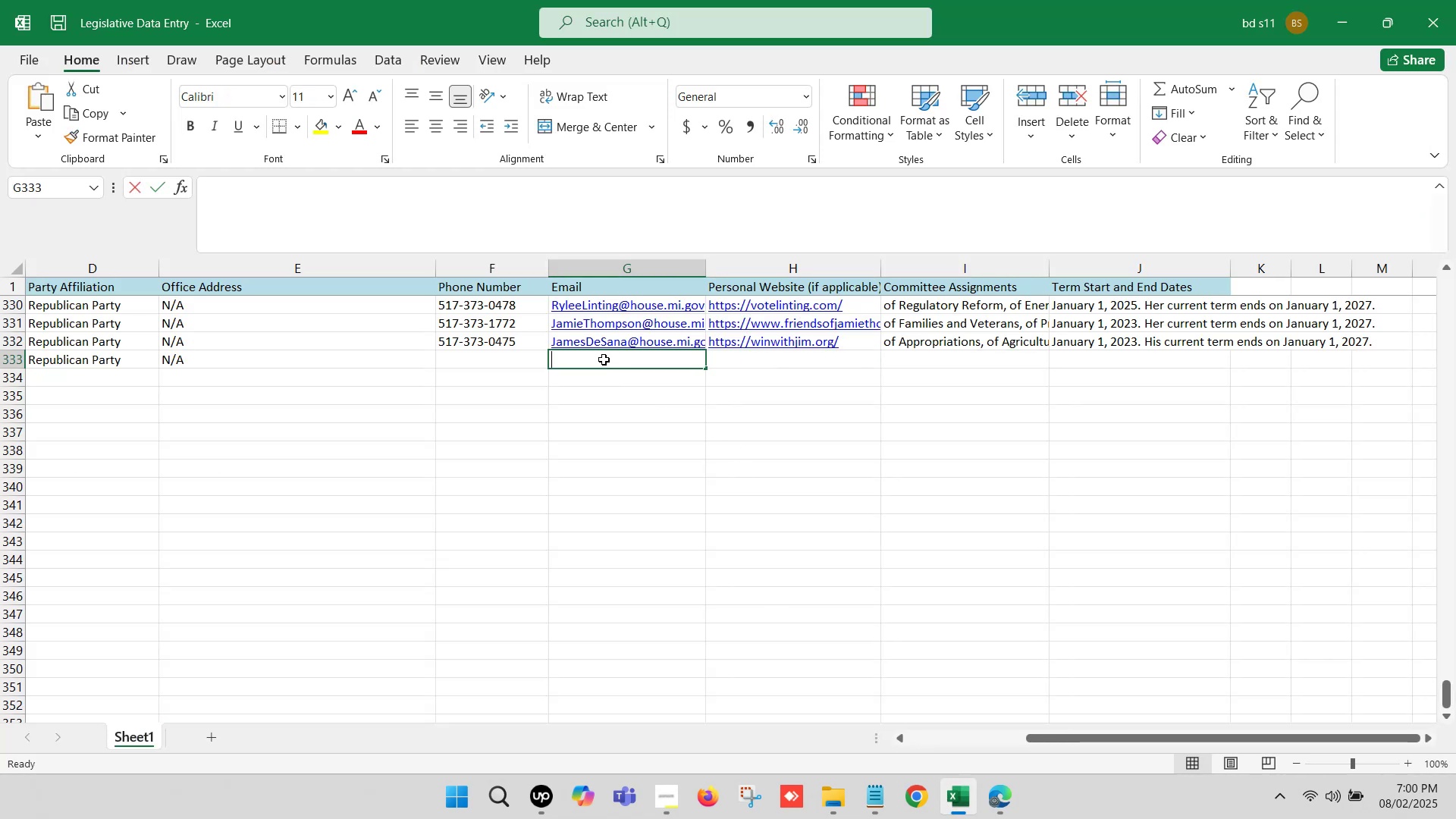 
key(Control+V)
 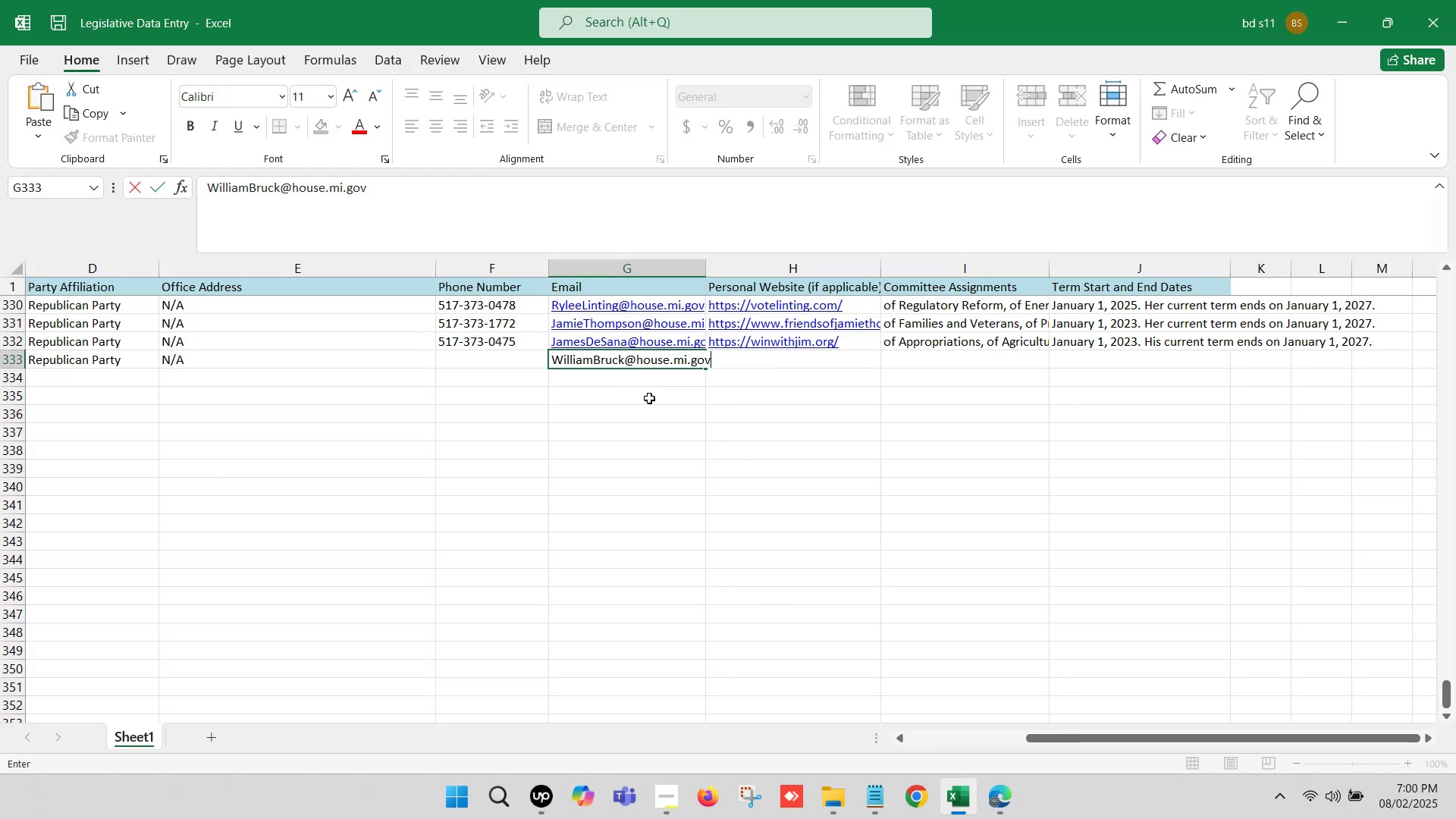 
left_click([651, 400])
 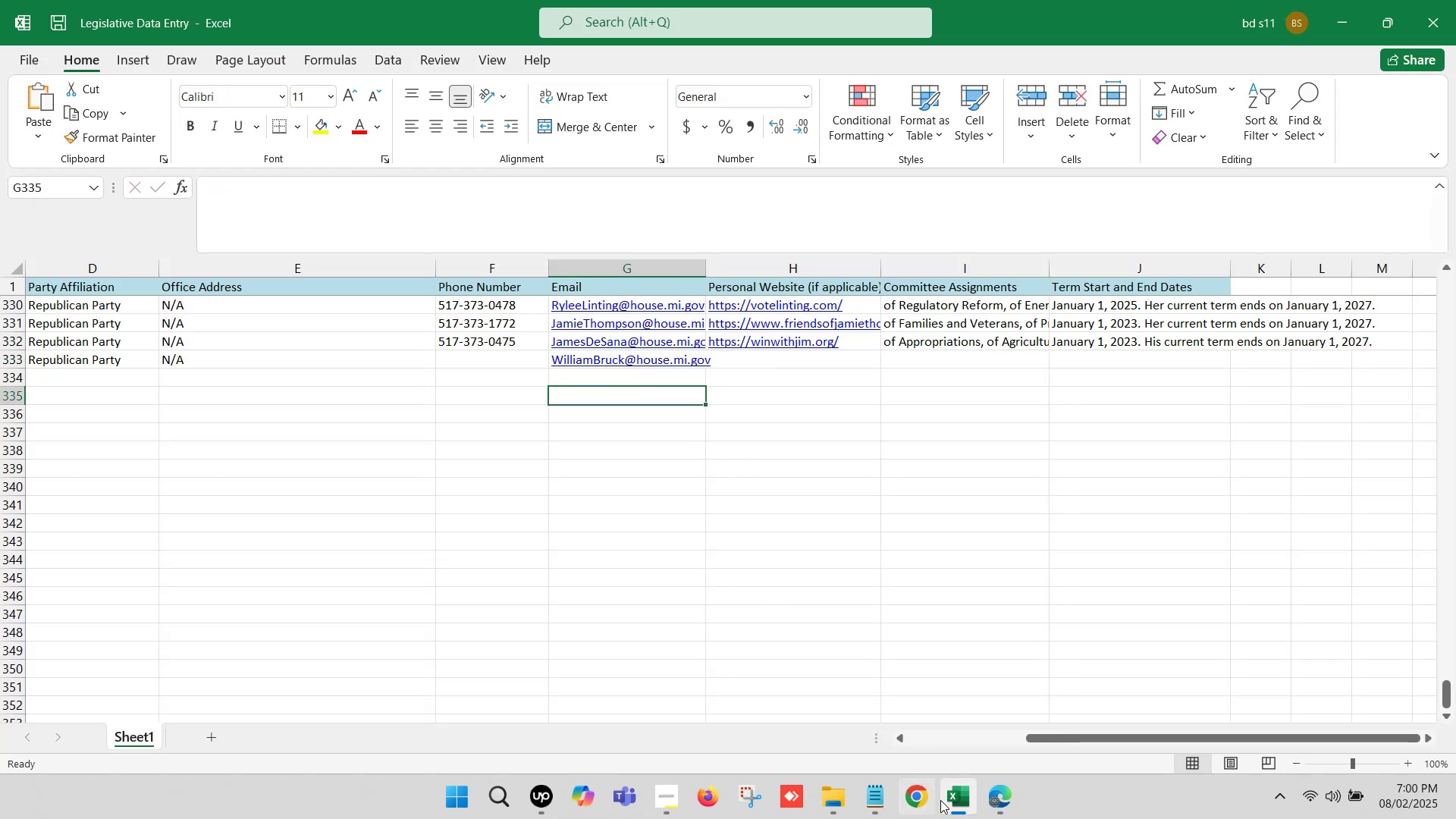 
left_click([940, 800])
 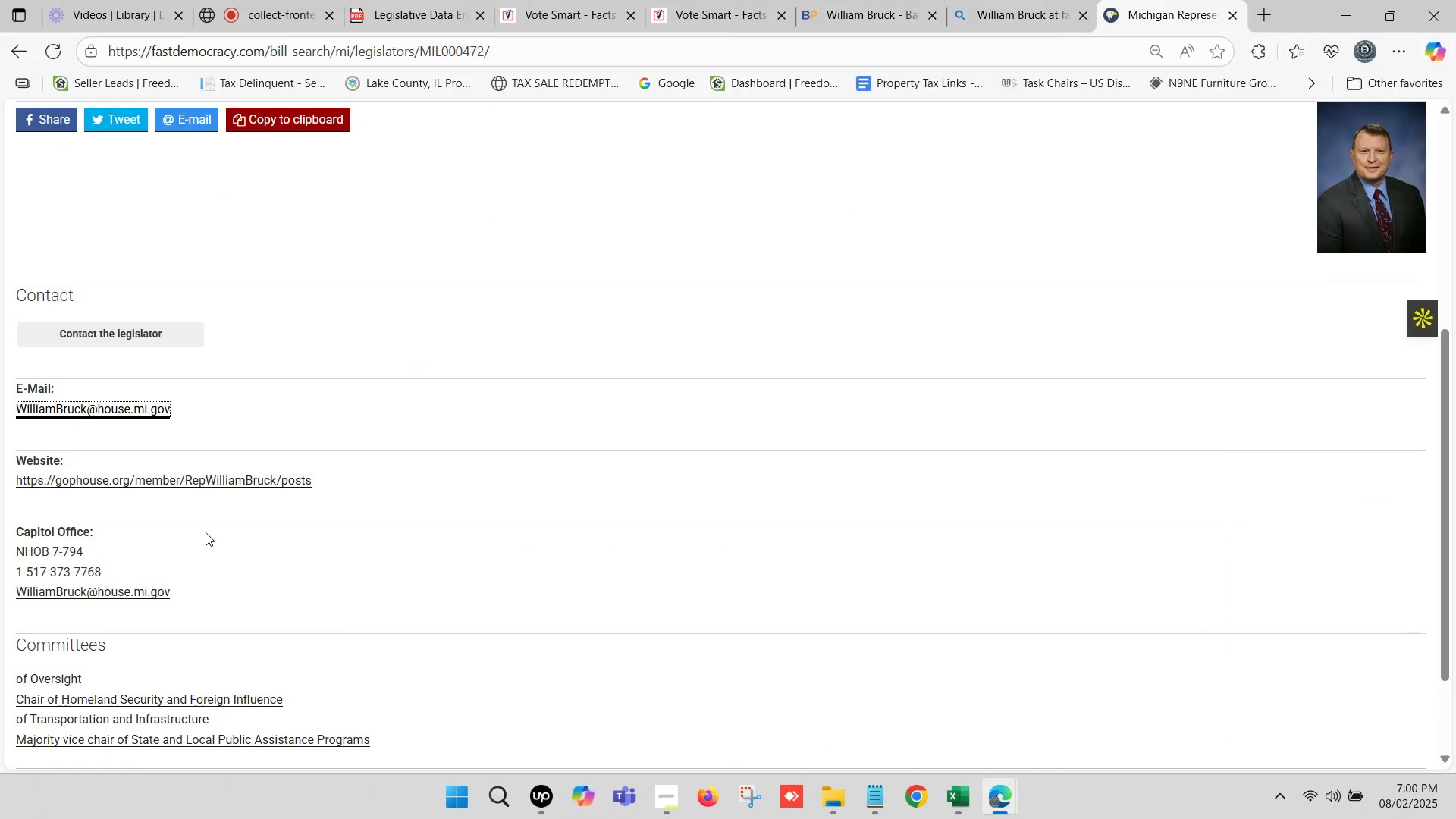 
scroll: coordinate [197, 544], scroll_direction: down, amount: 1.0
 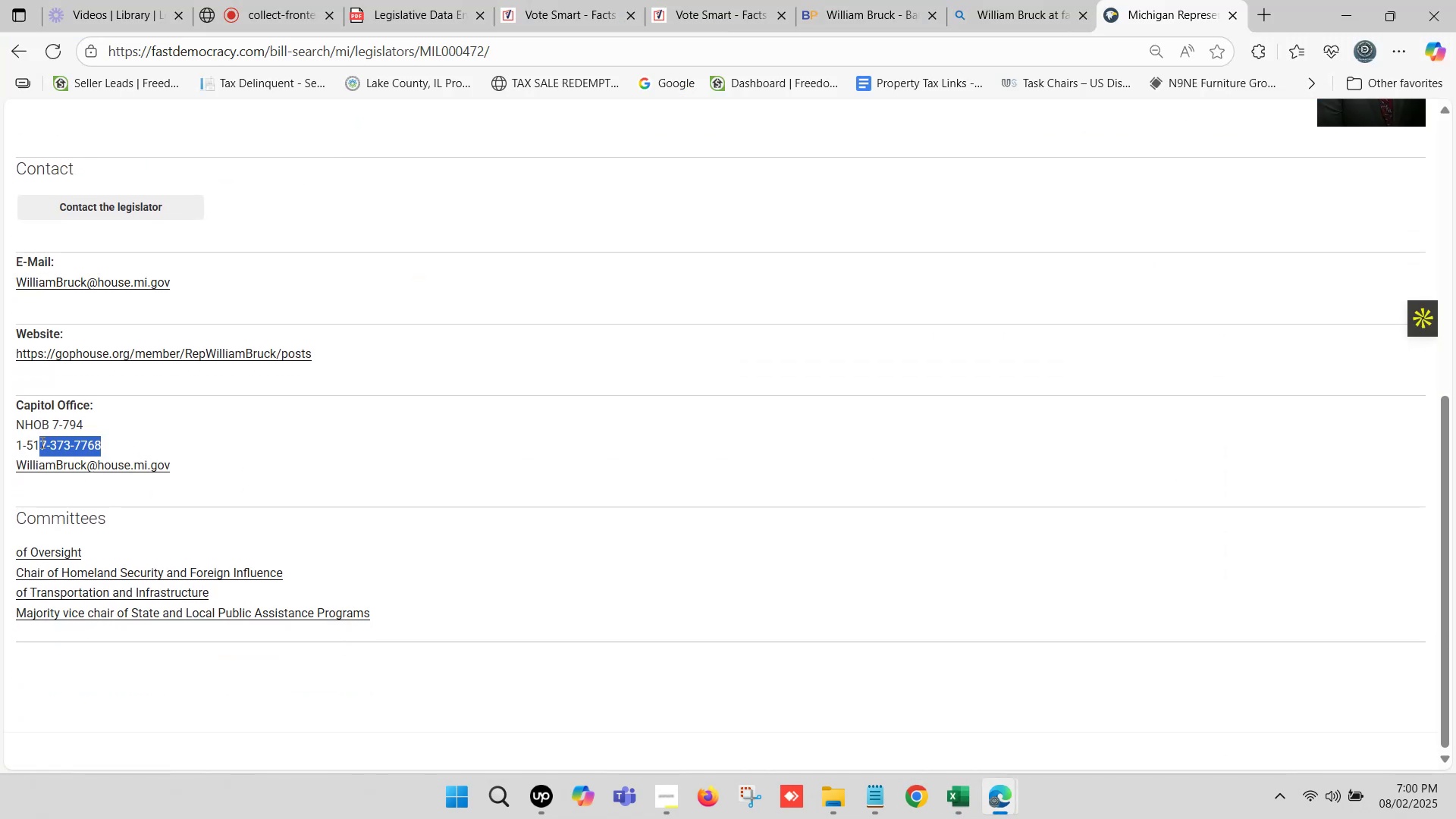 
key(Control+C)
 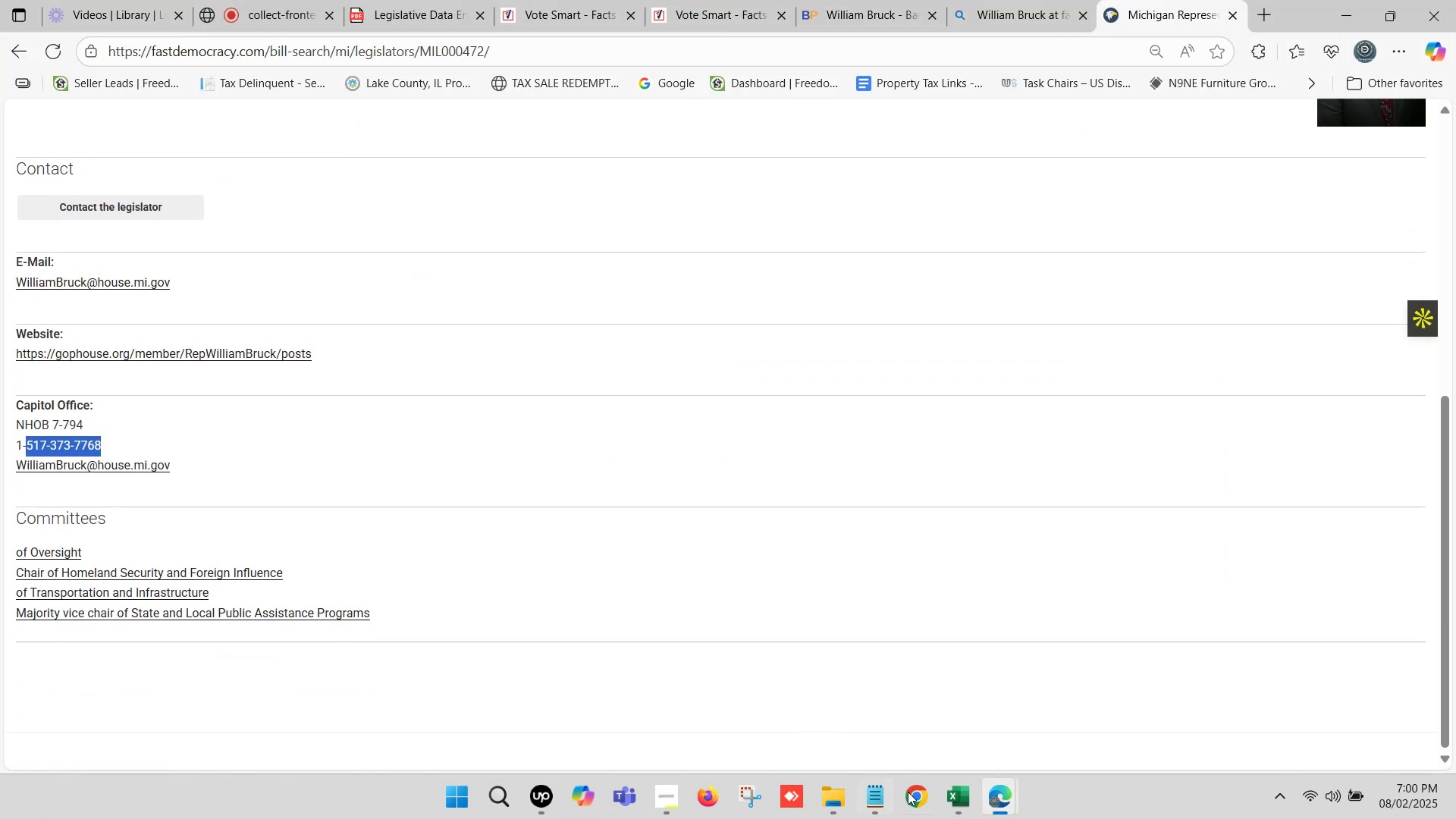 
left_click([960, 798])
 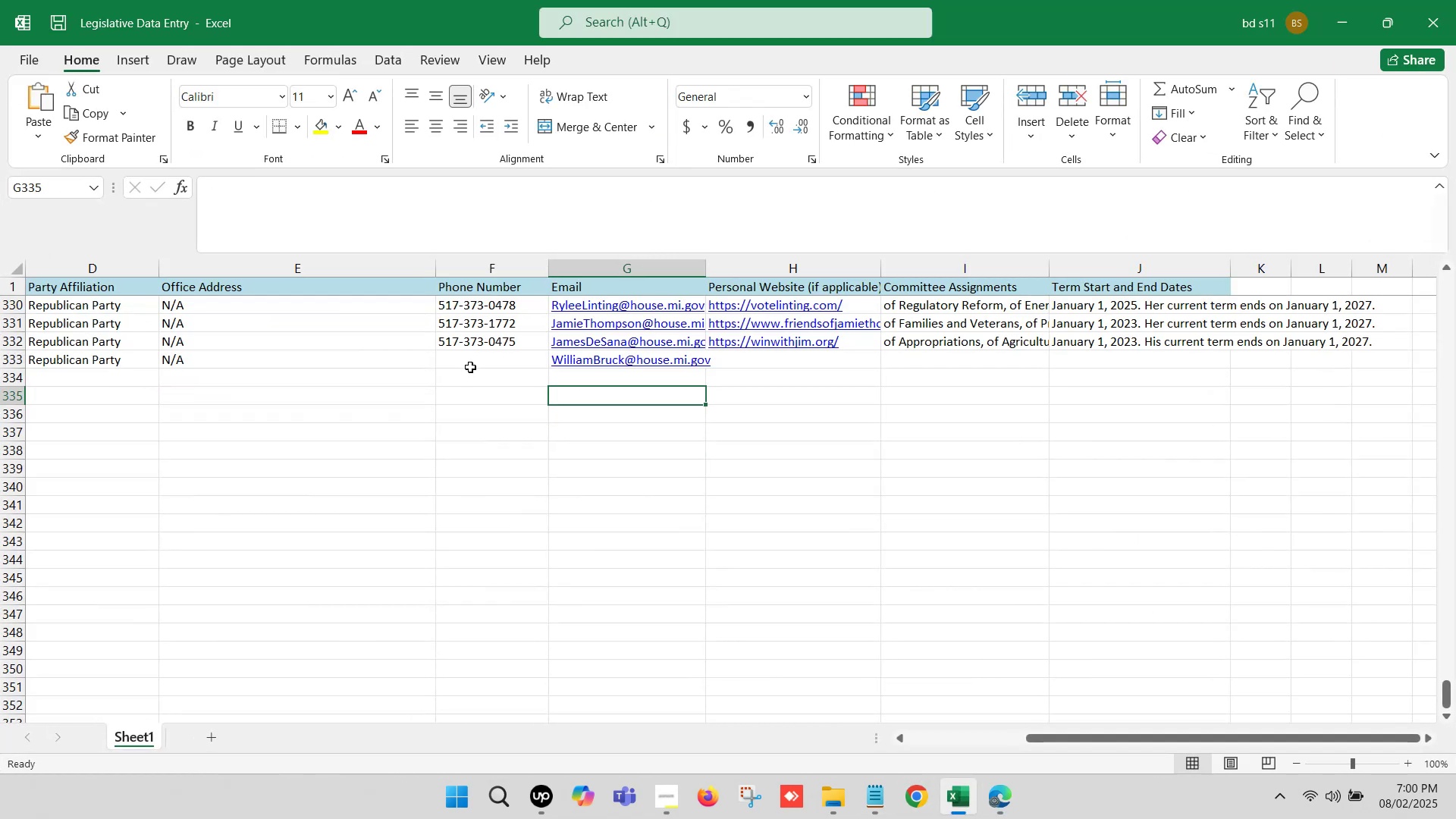 
double_click([470, 366])
 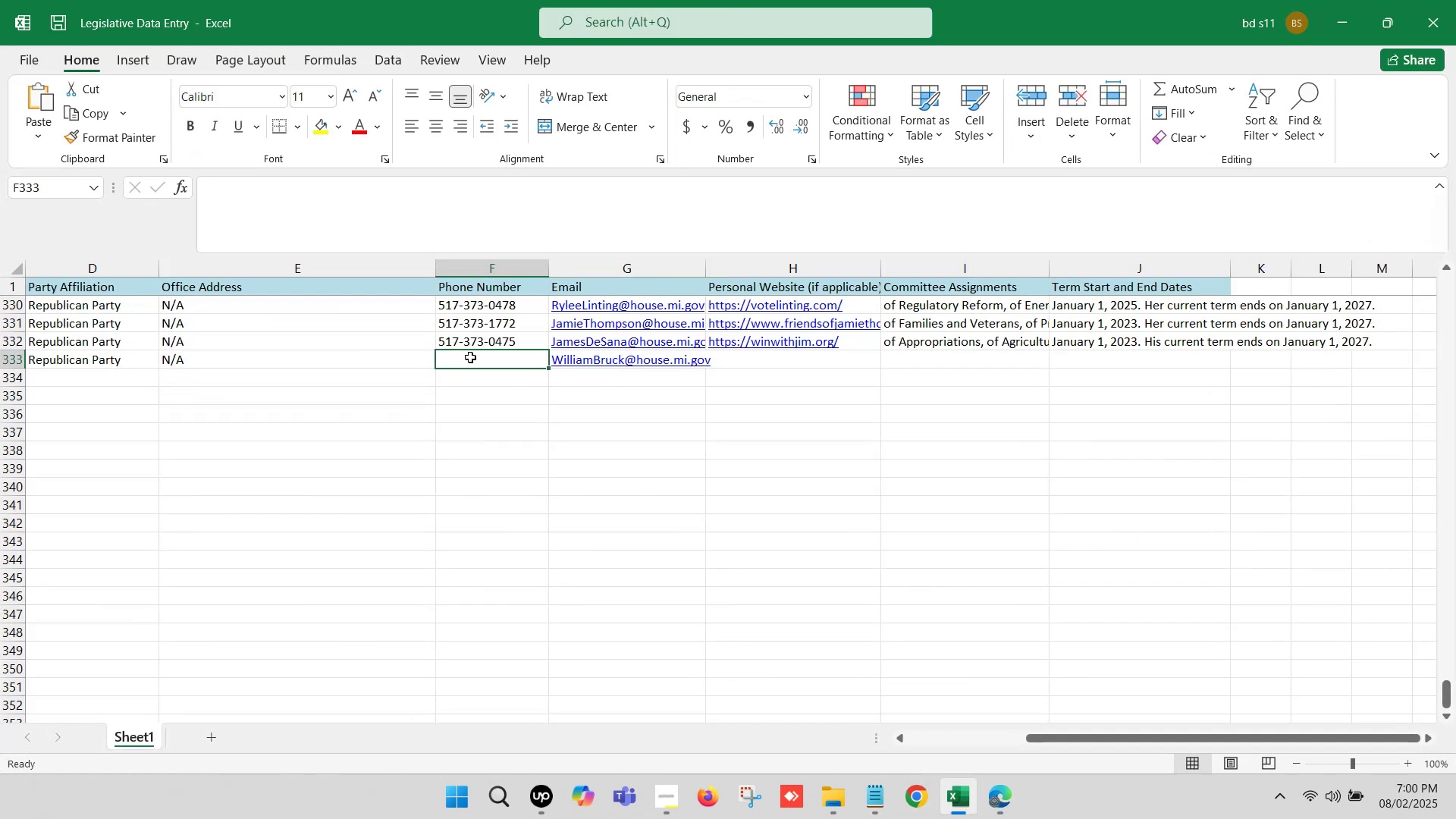 
double_click([470, 357])
 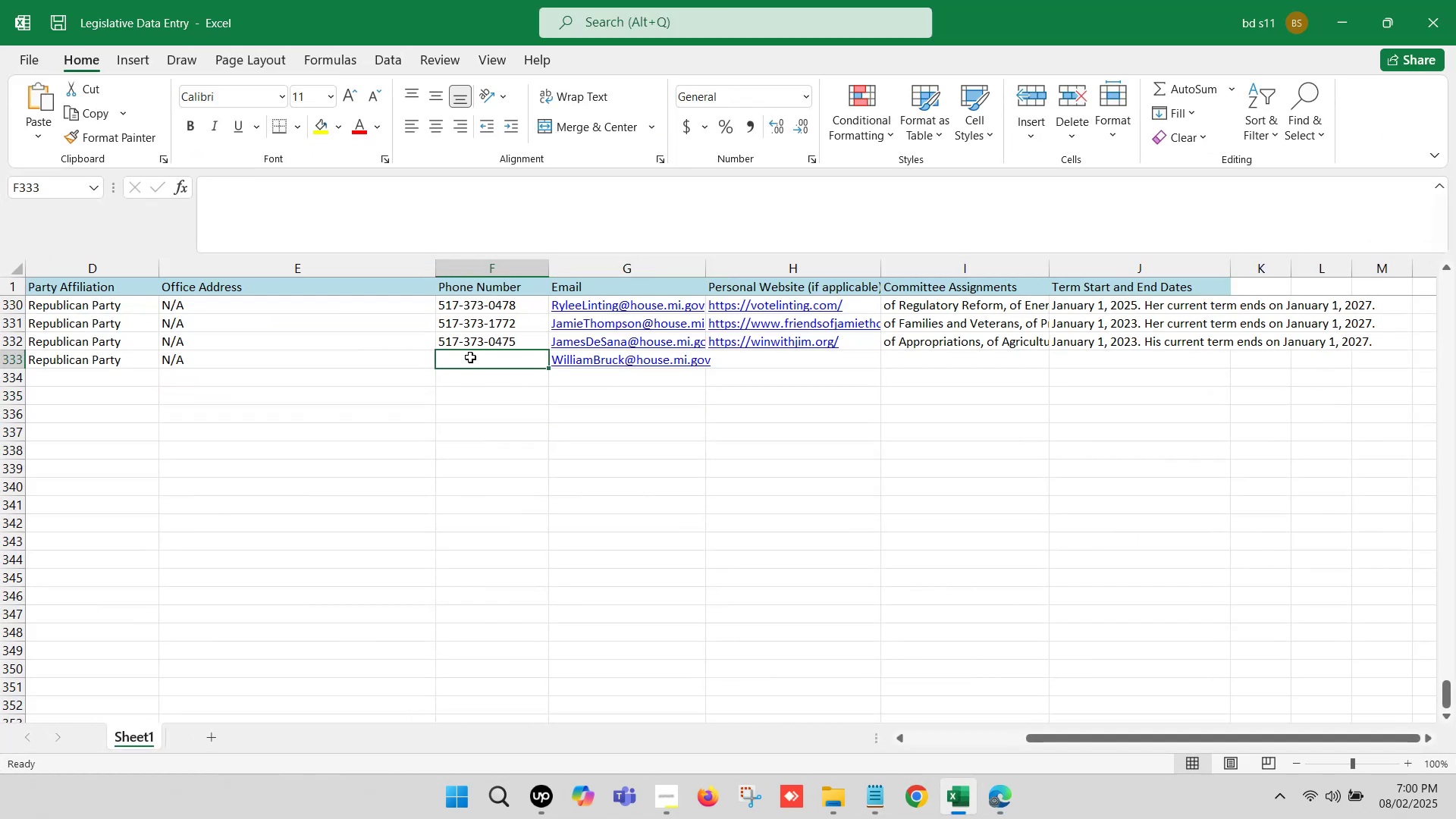 
key(Control+V)
 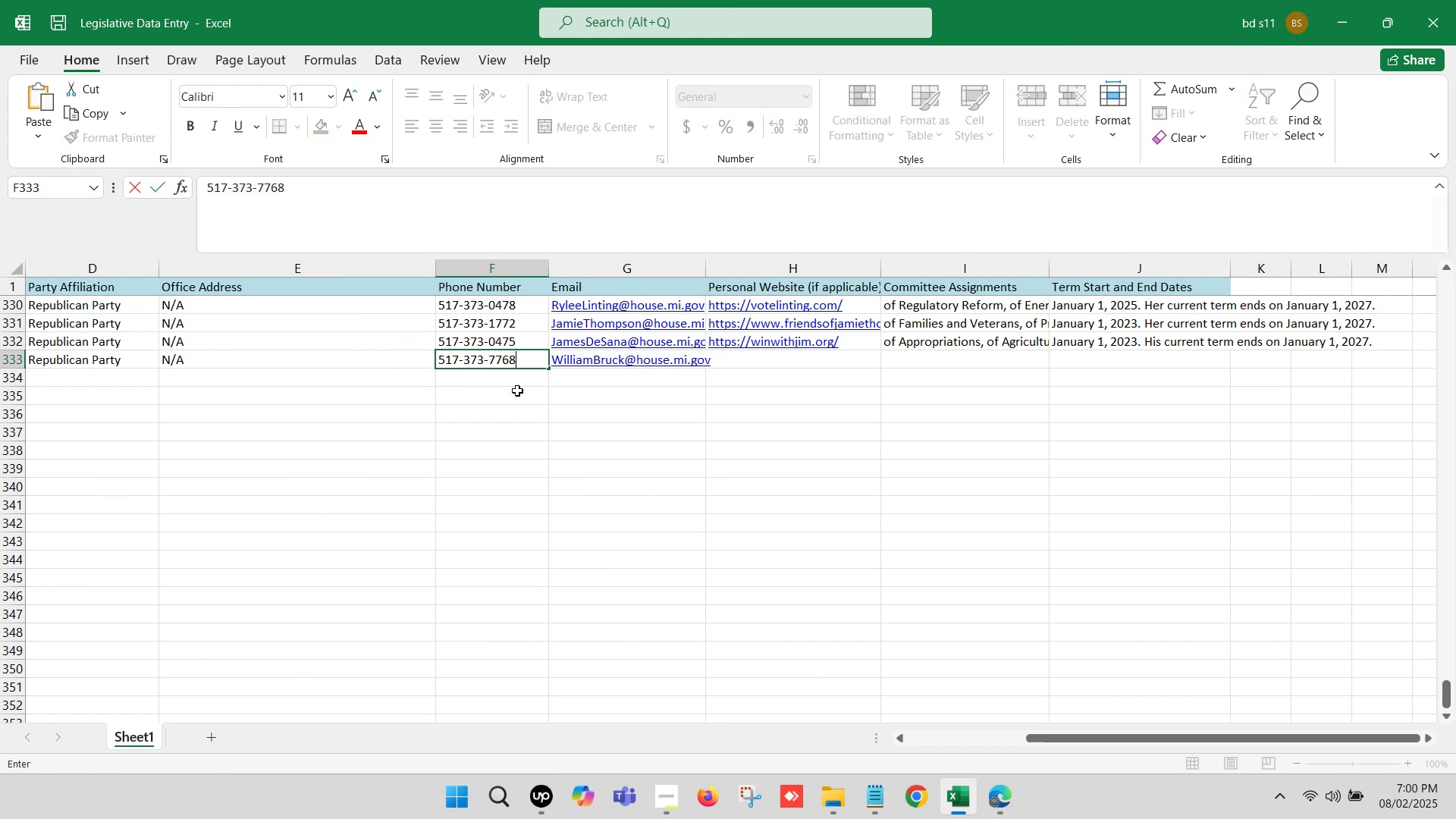 
left_click([518, 391])
 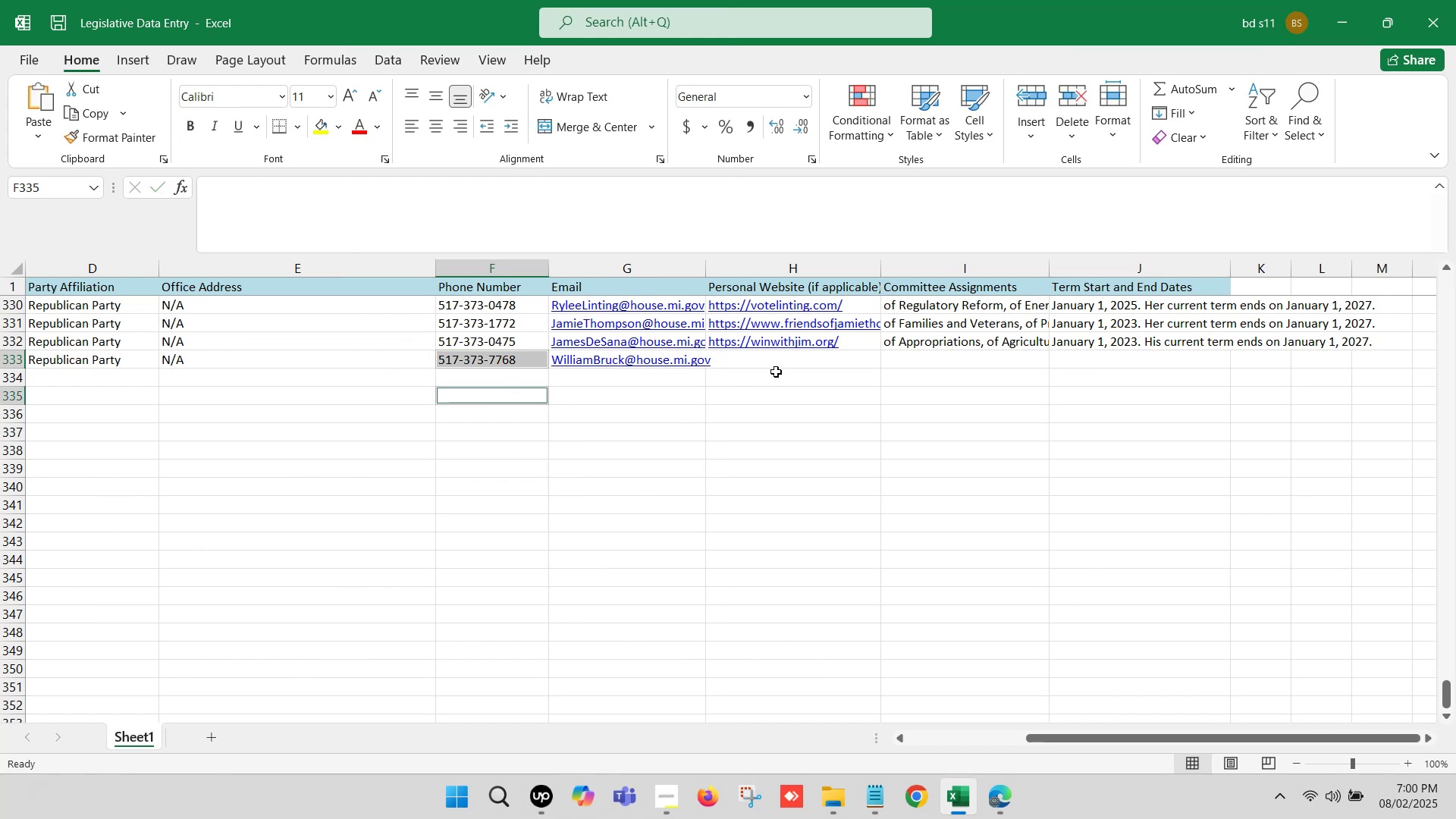 
left_click([780, 361])
 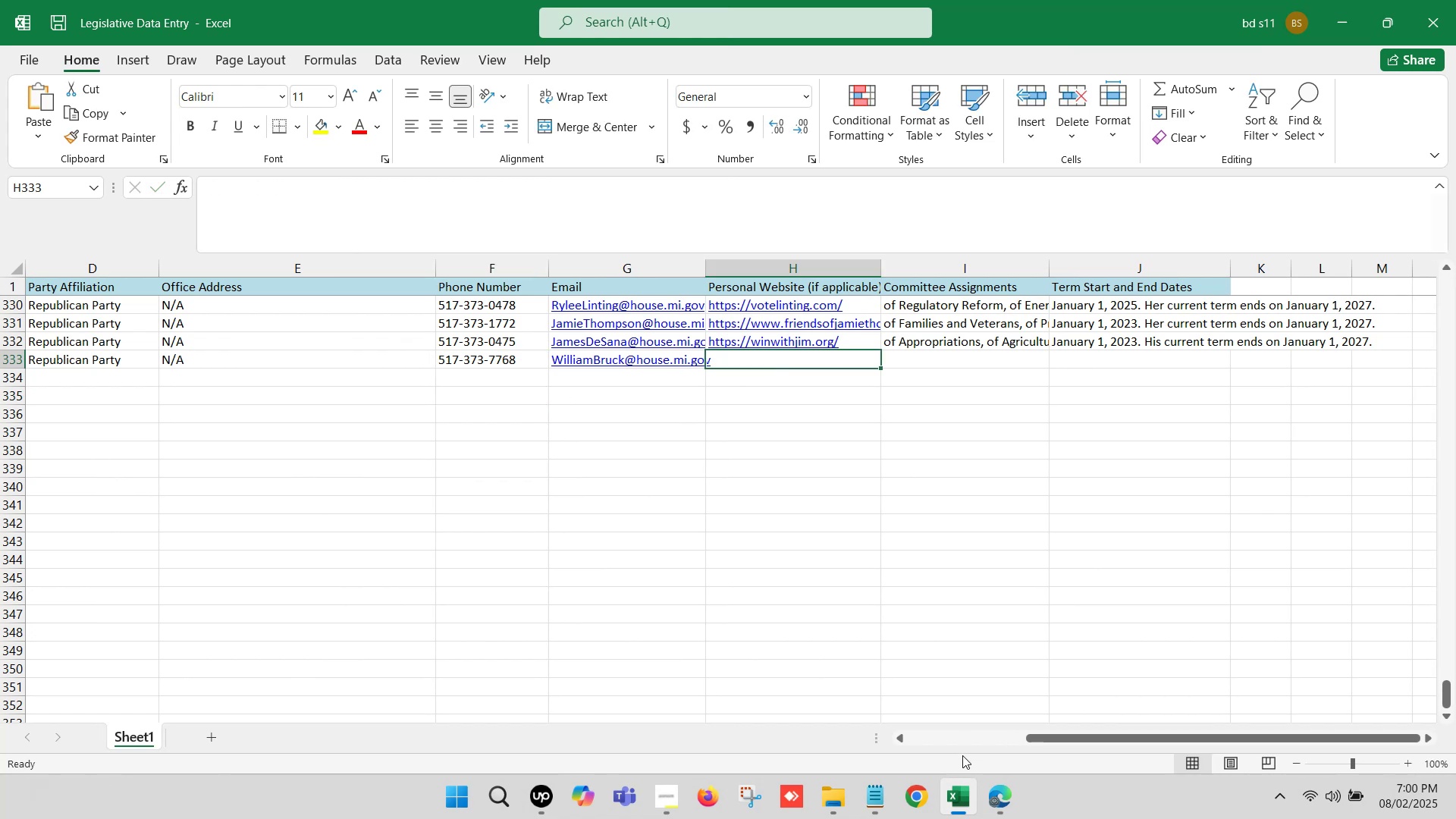 
left_click([963, 792])
 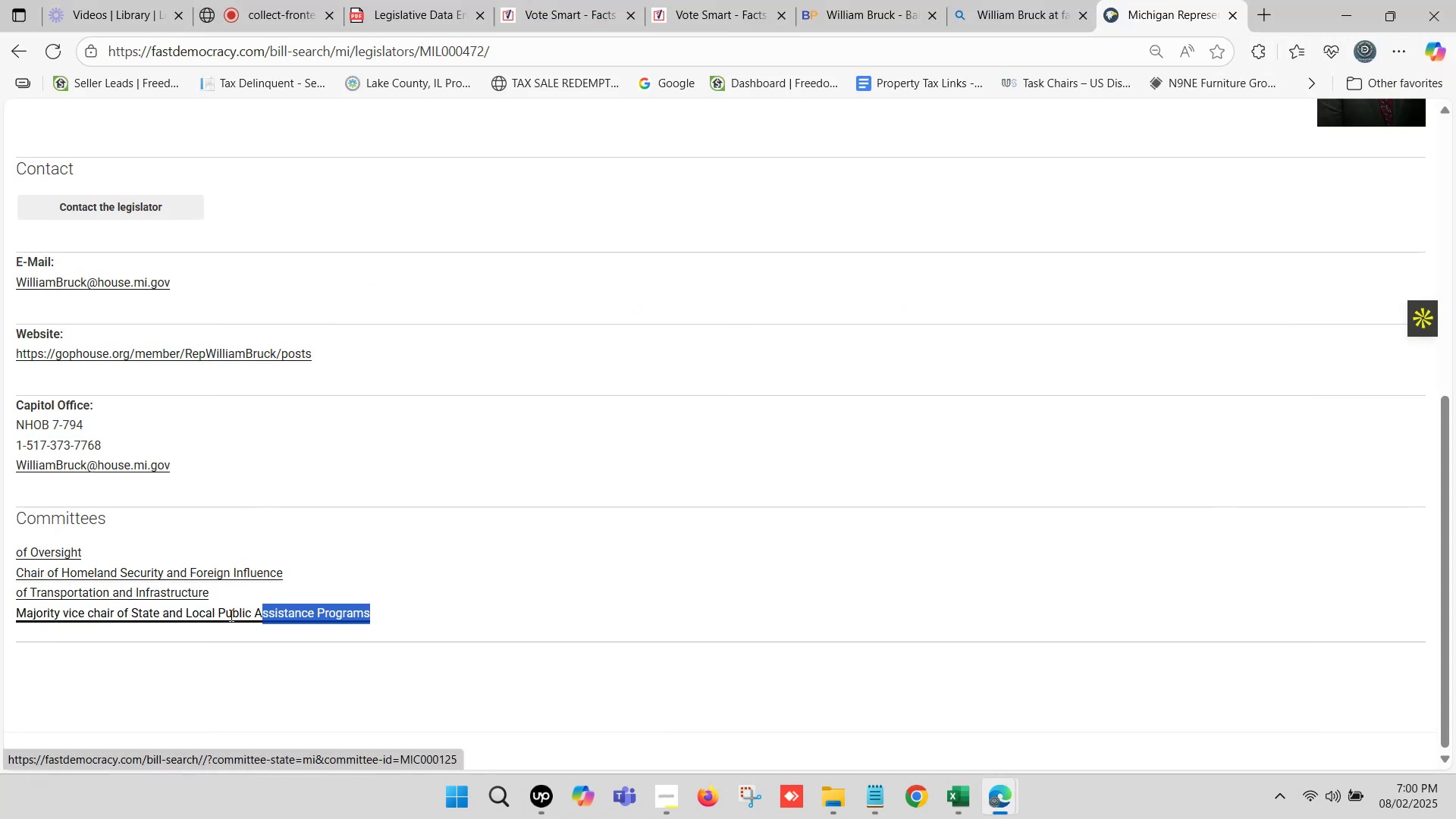 
key(Control+C)
 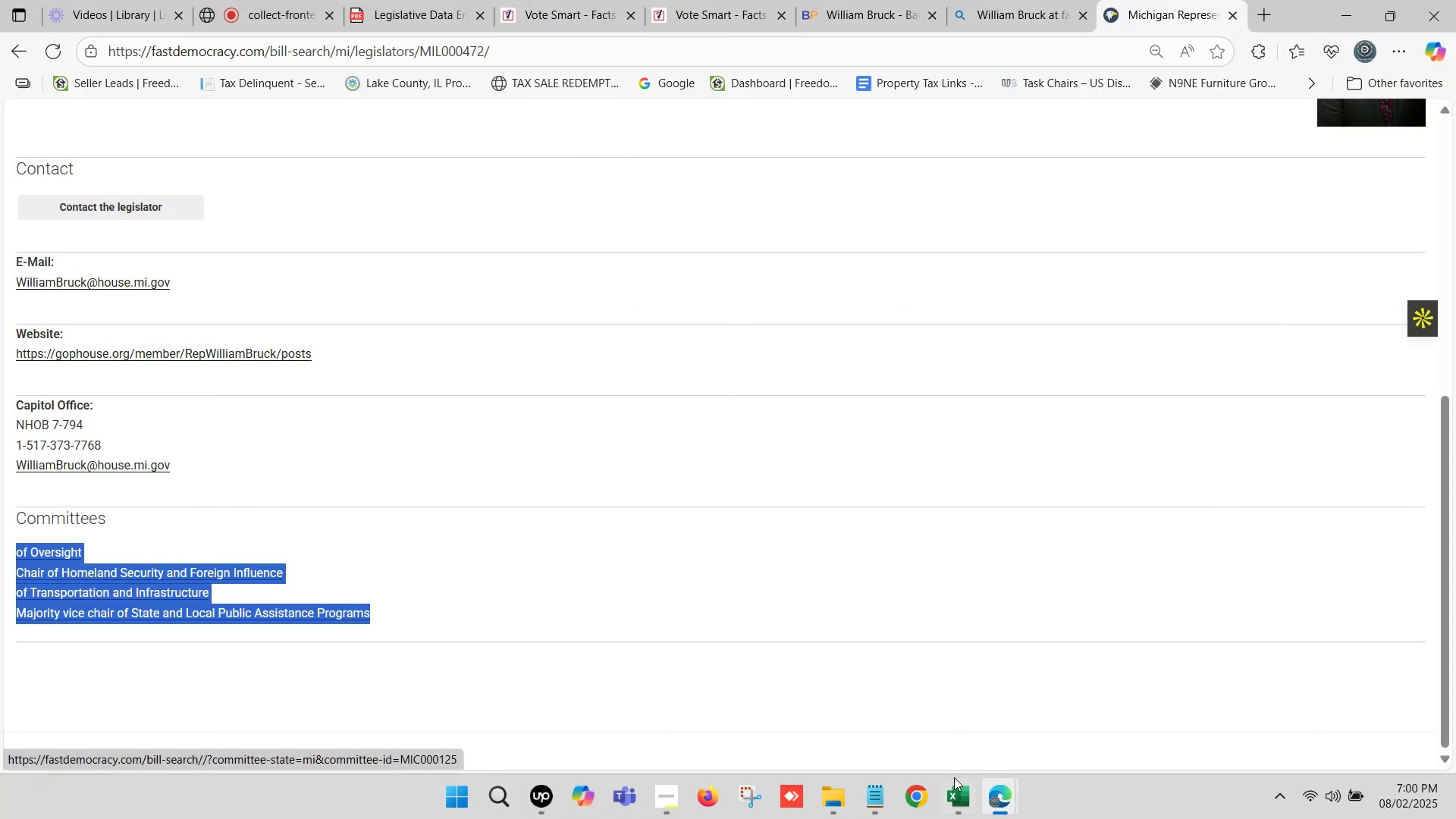 
left_click([952, 798])
 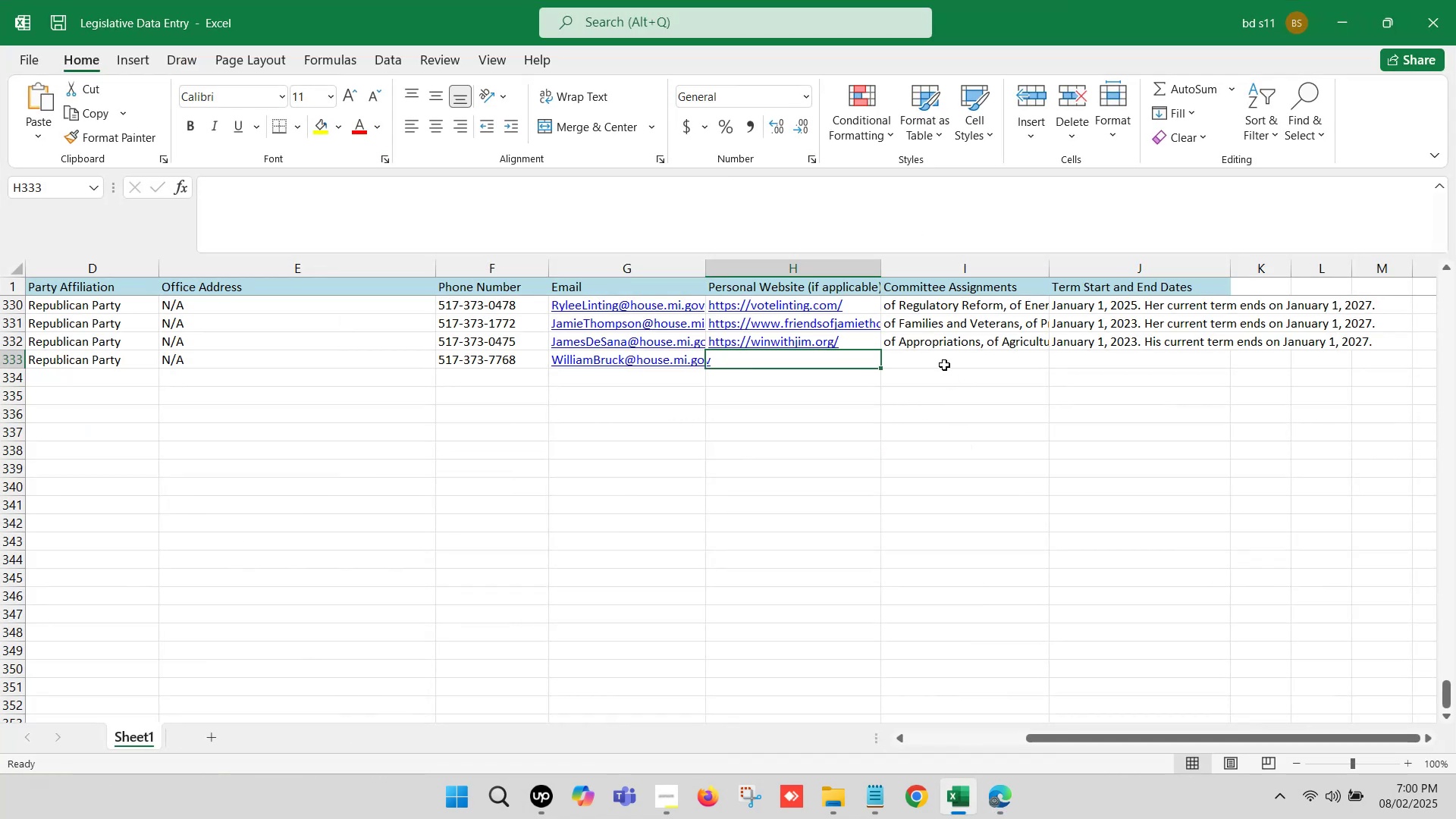 
double_click([937, 355])
 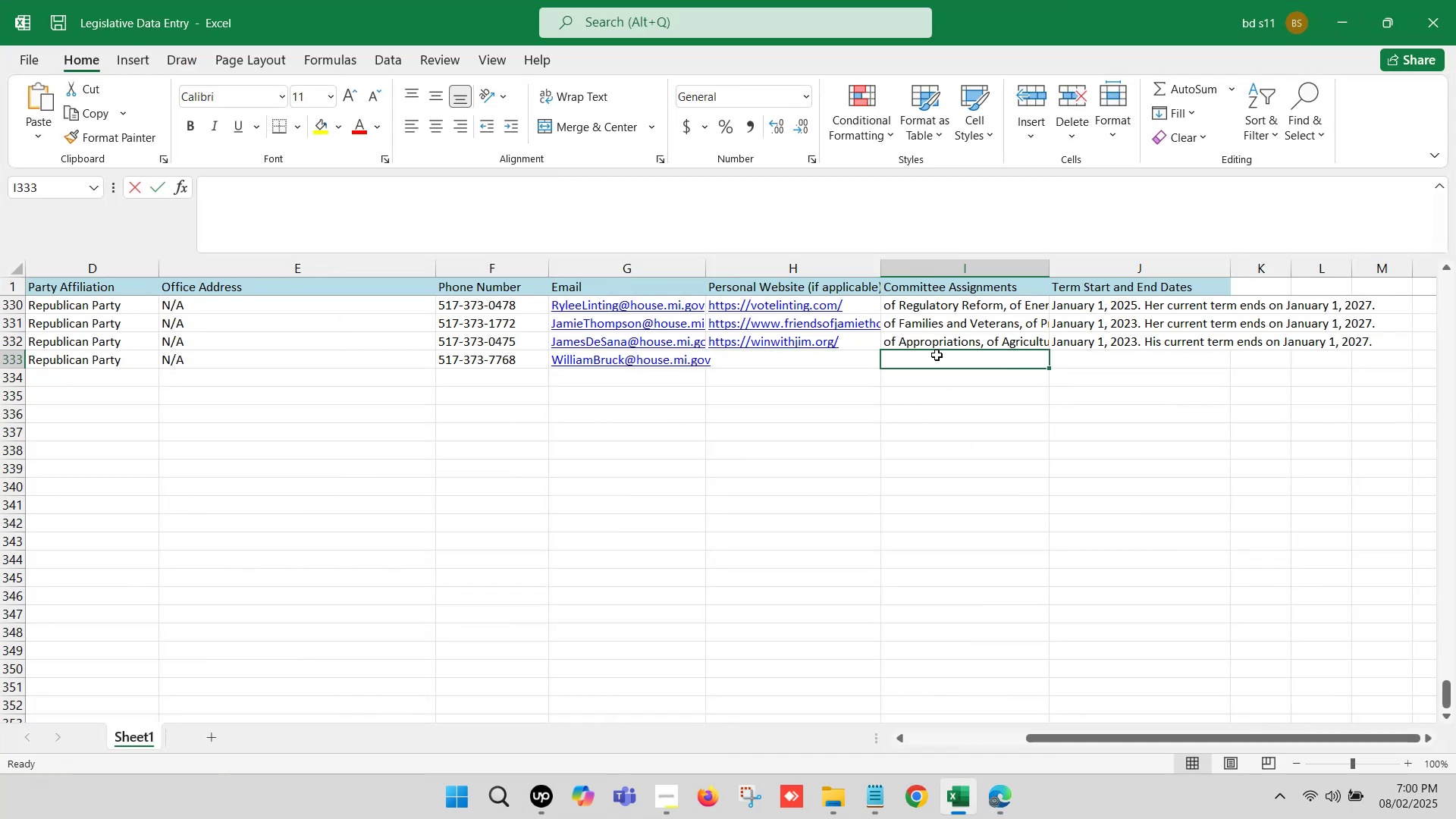 
key(Control+V)
 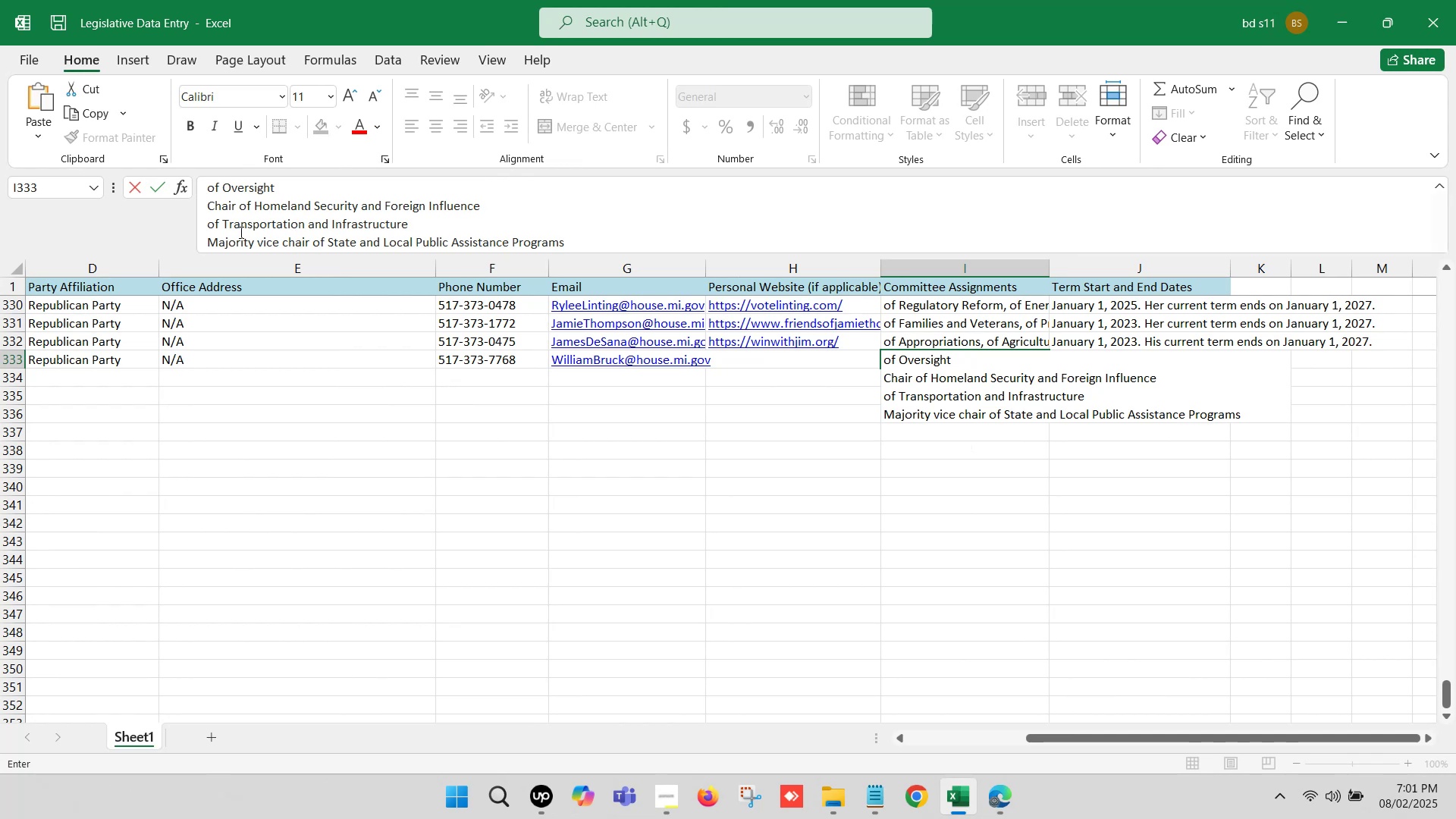 
left_click([198, 210])
 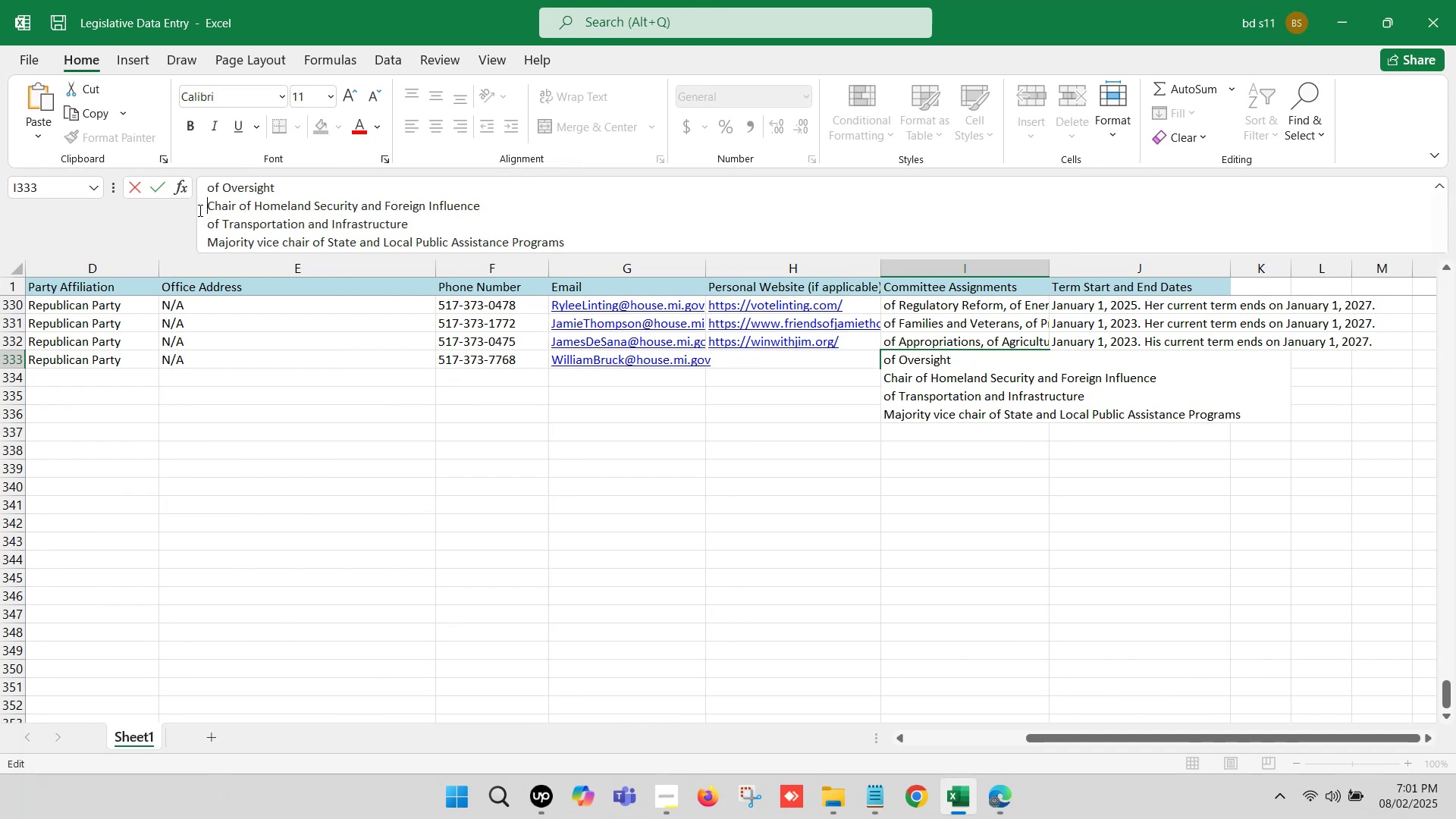 
key(Backspace)
 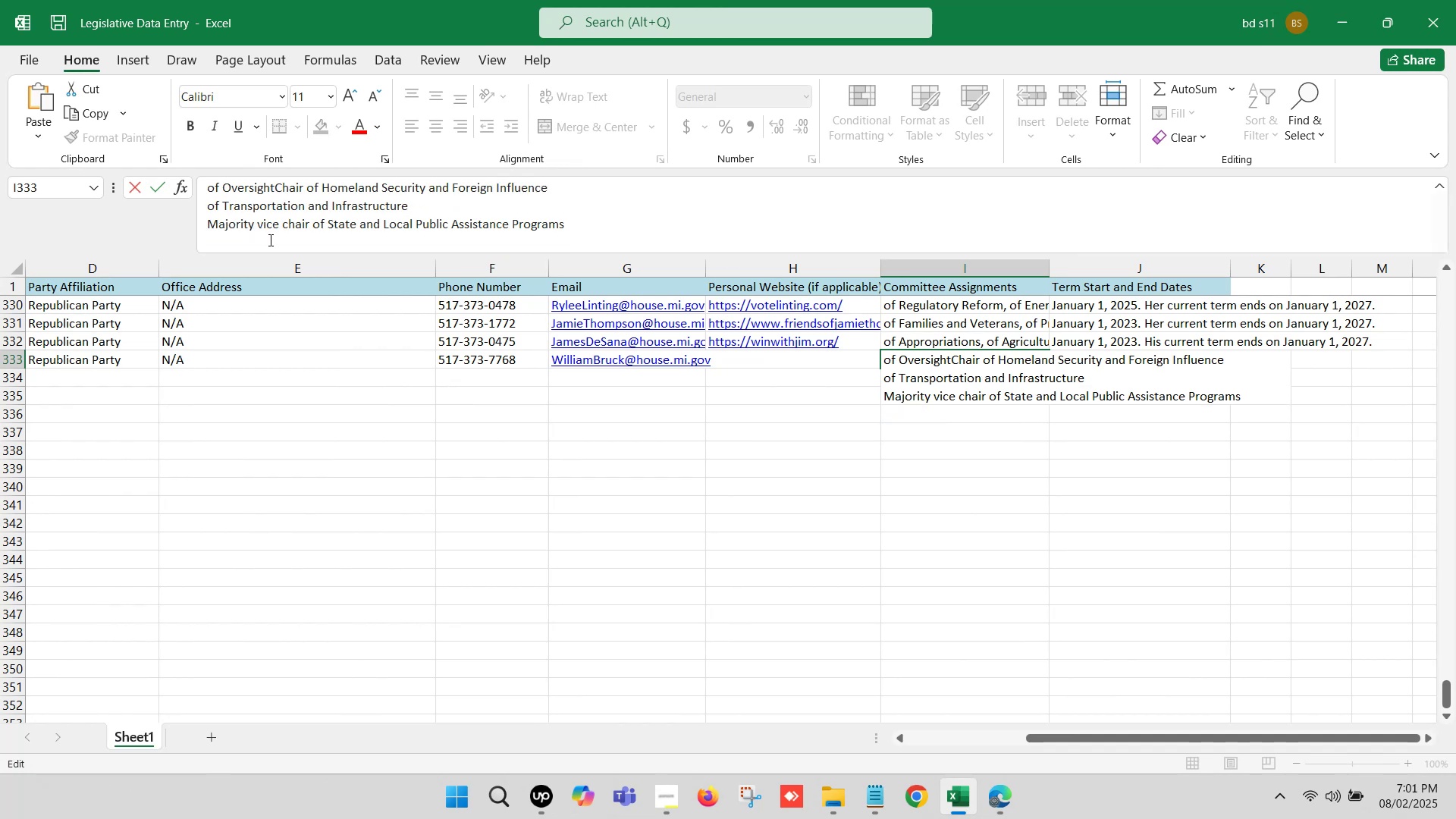 
key(Comma)
 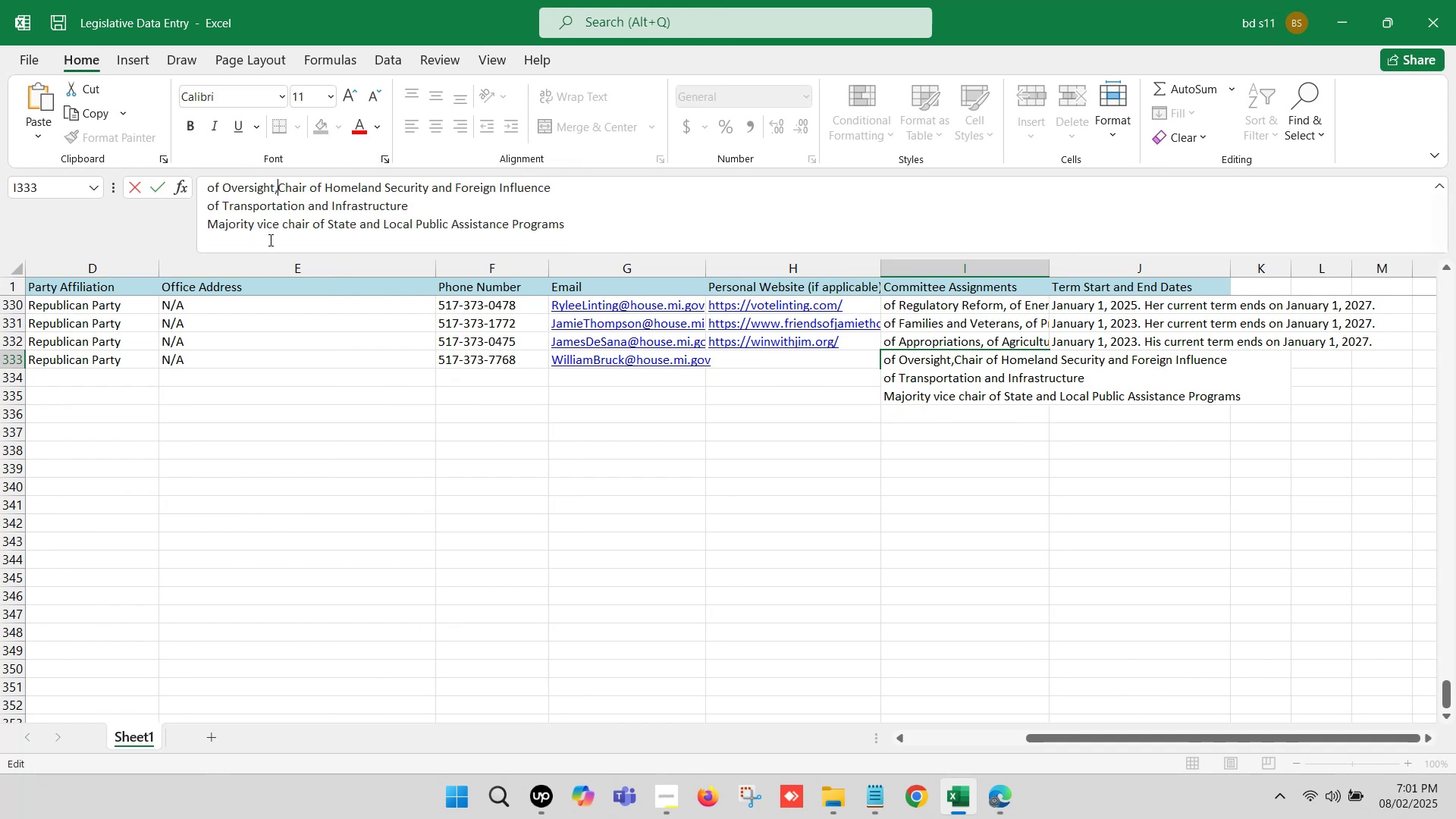 
key(Space)
 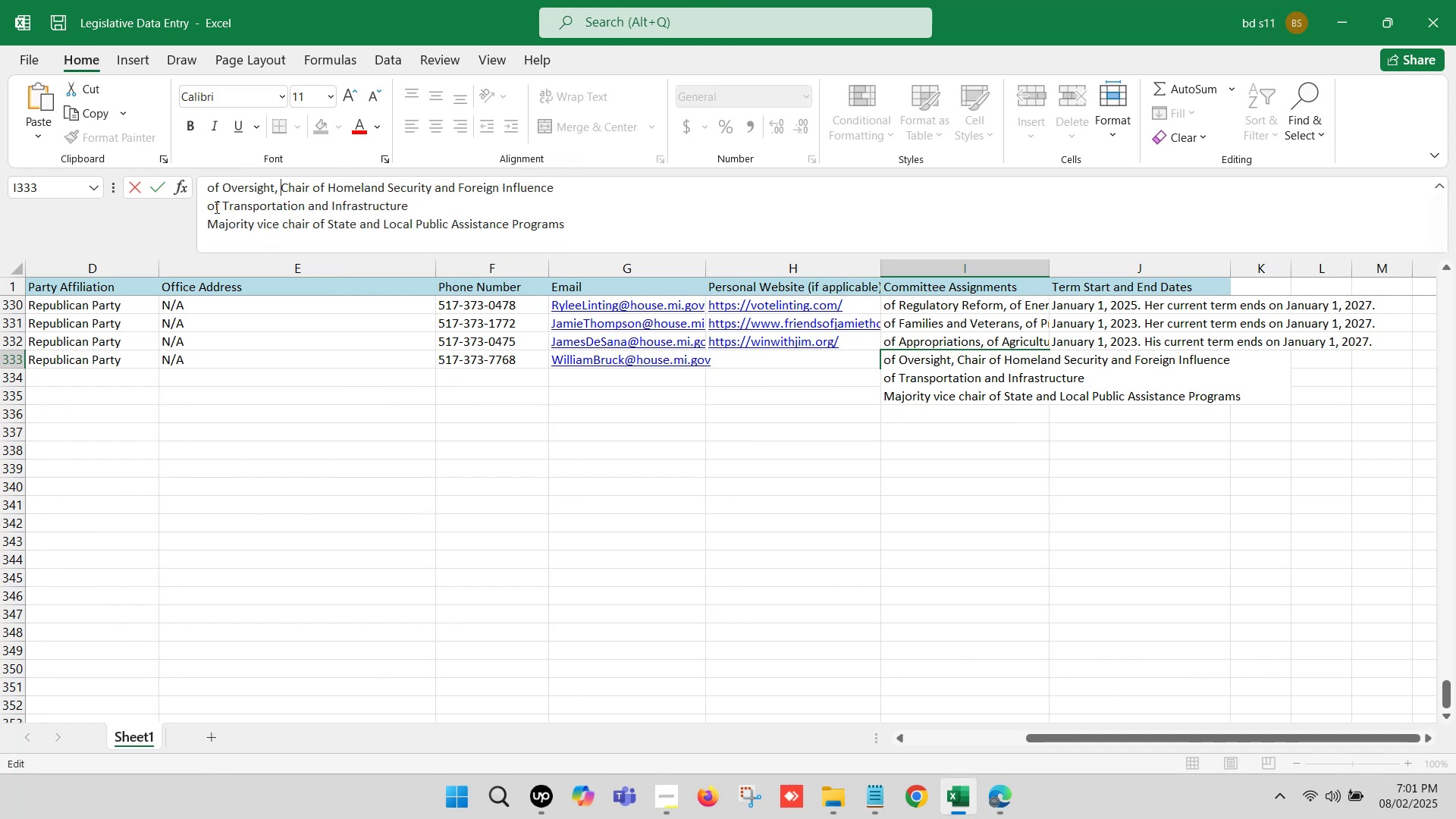 
left_click([209, 204])
 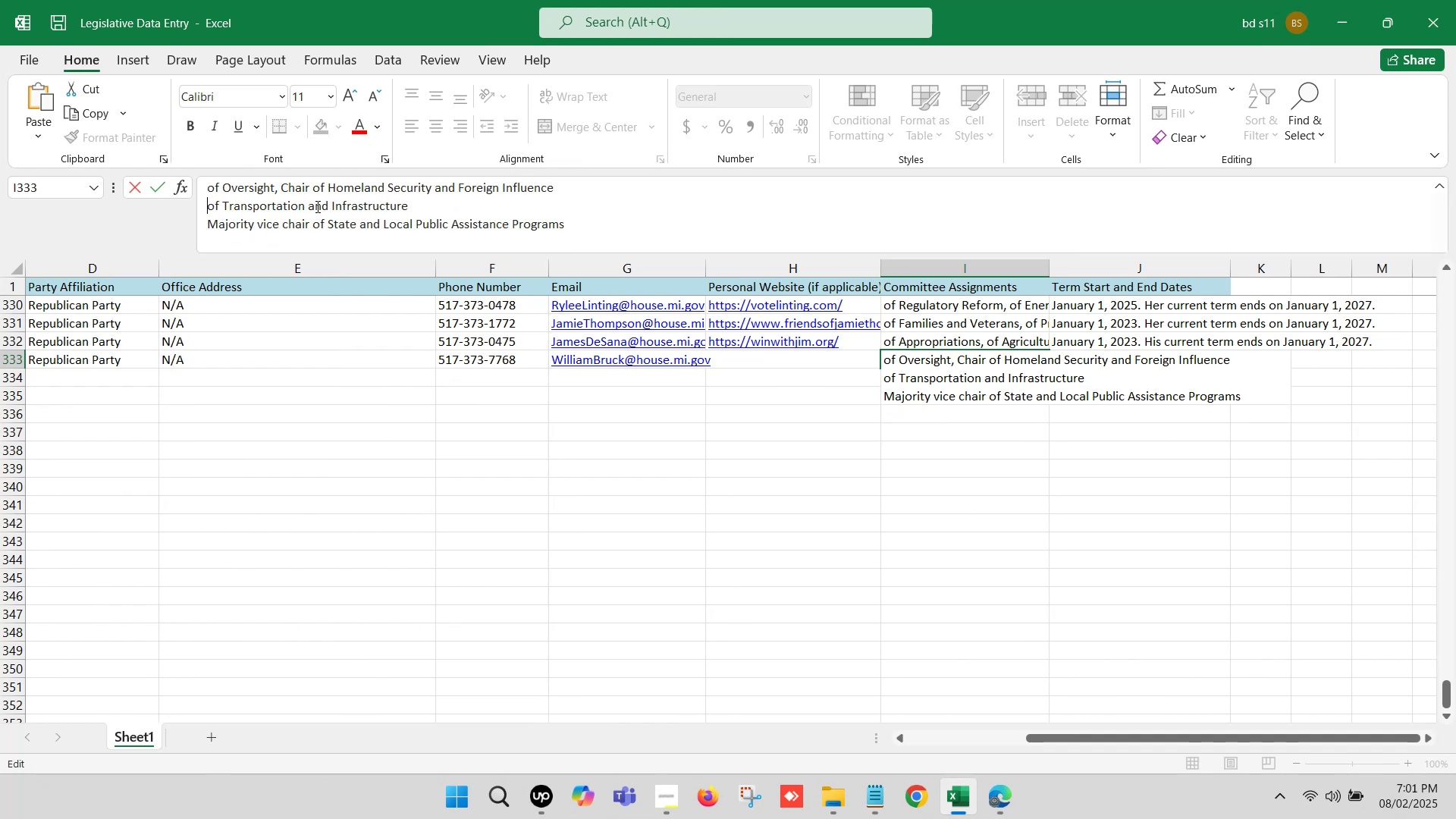 
key(Backspace)
 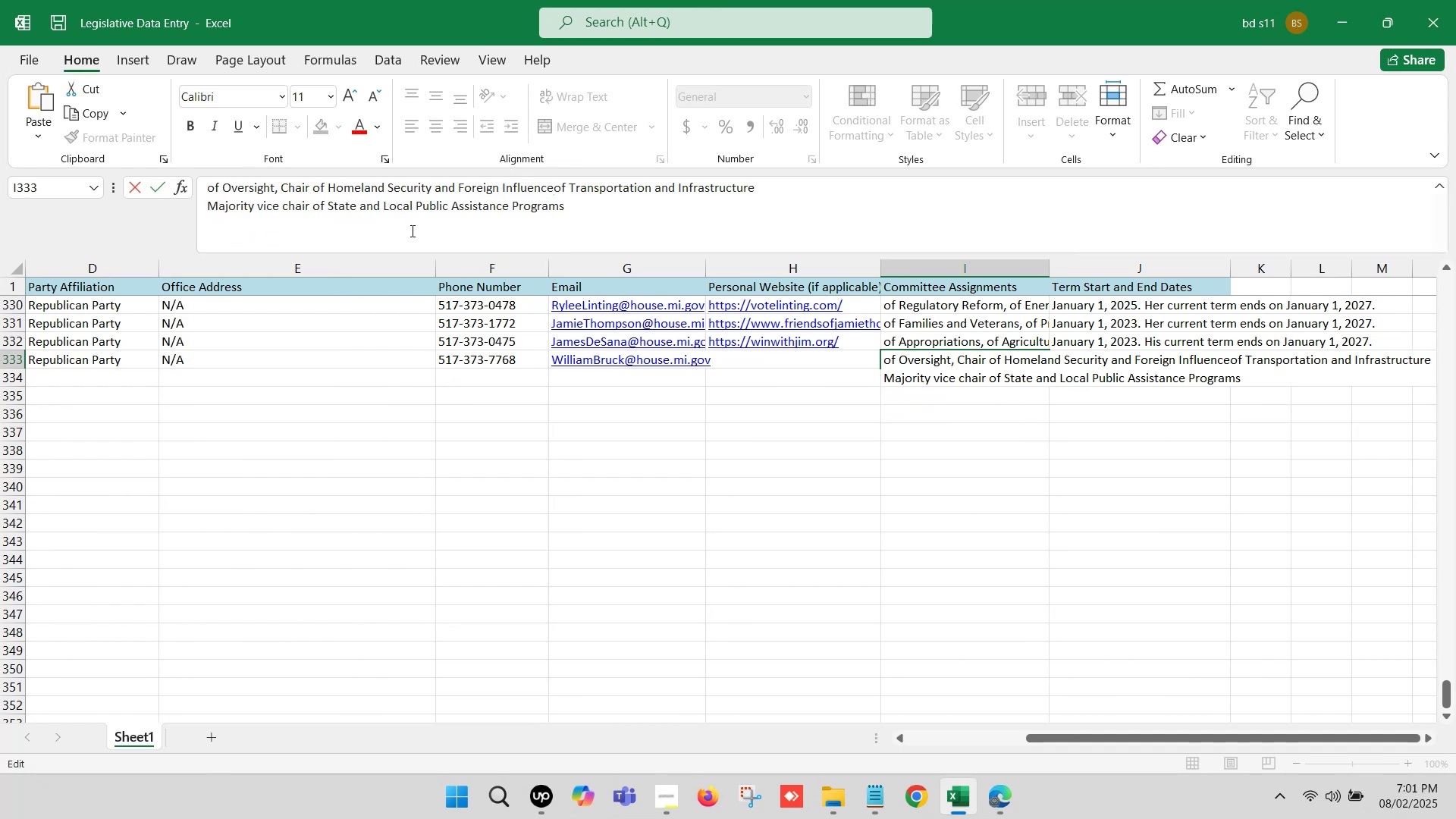 
key(Comma)
 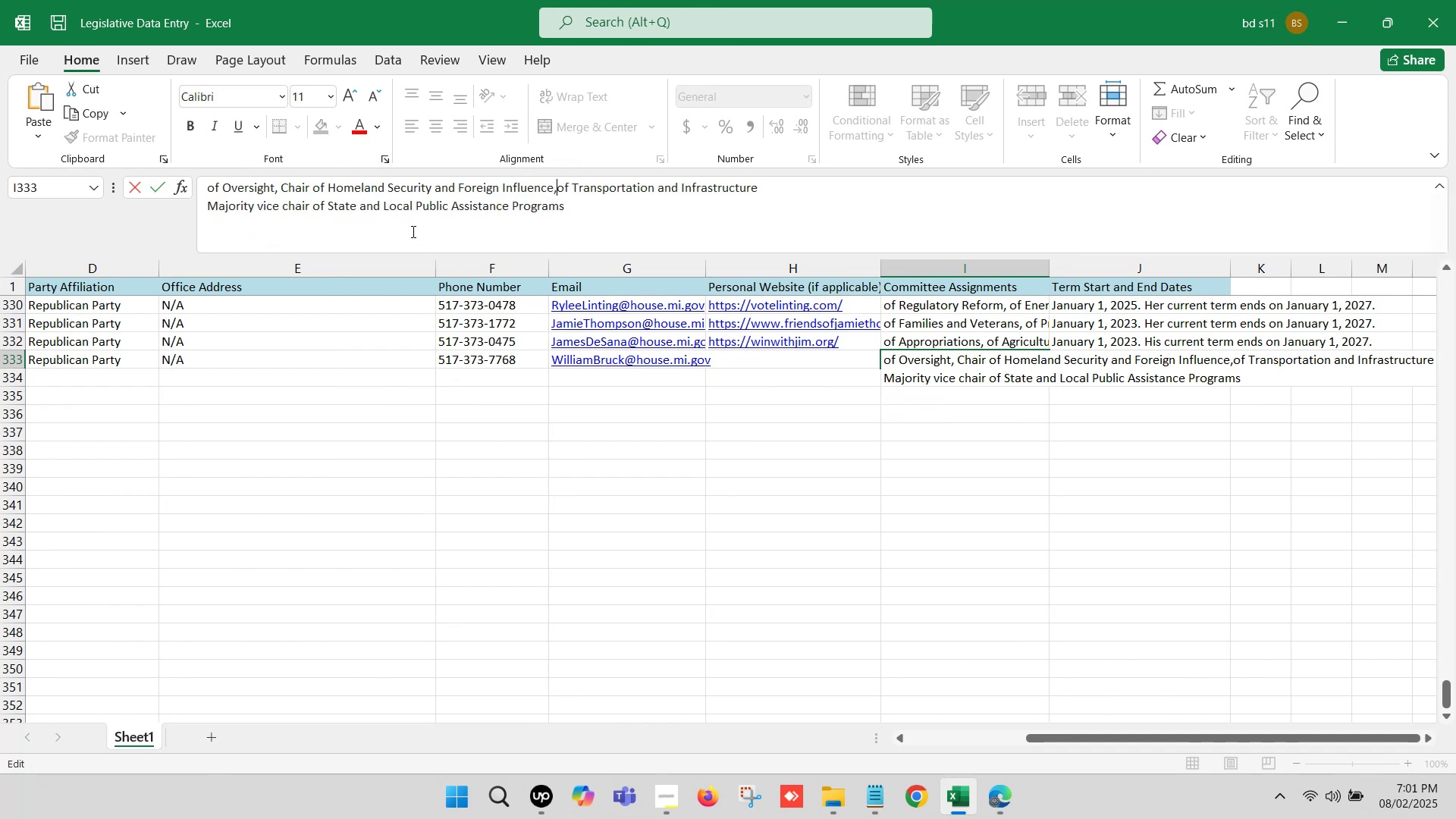 
key(Space)
 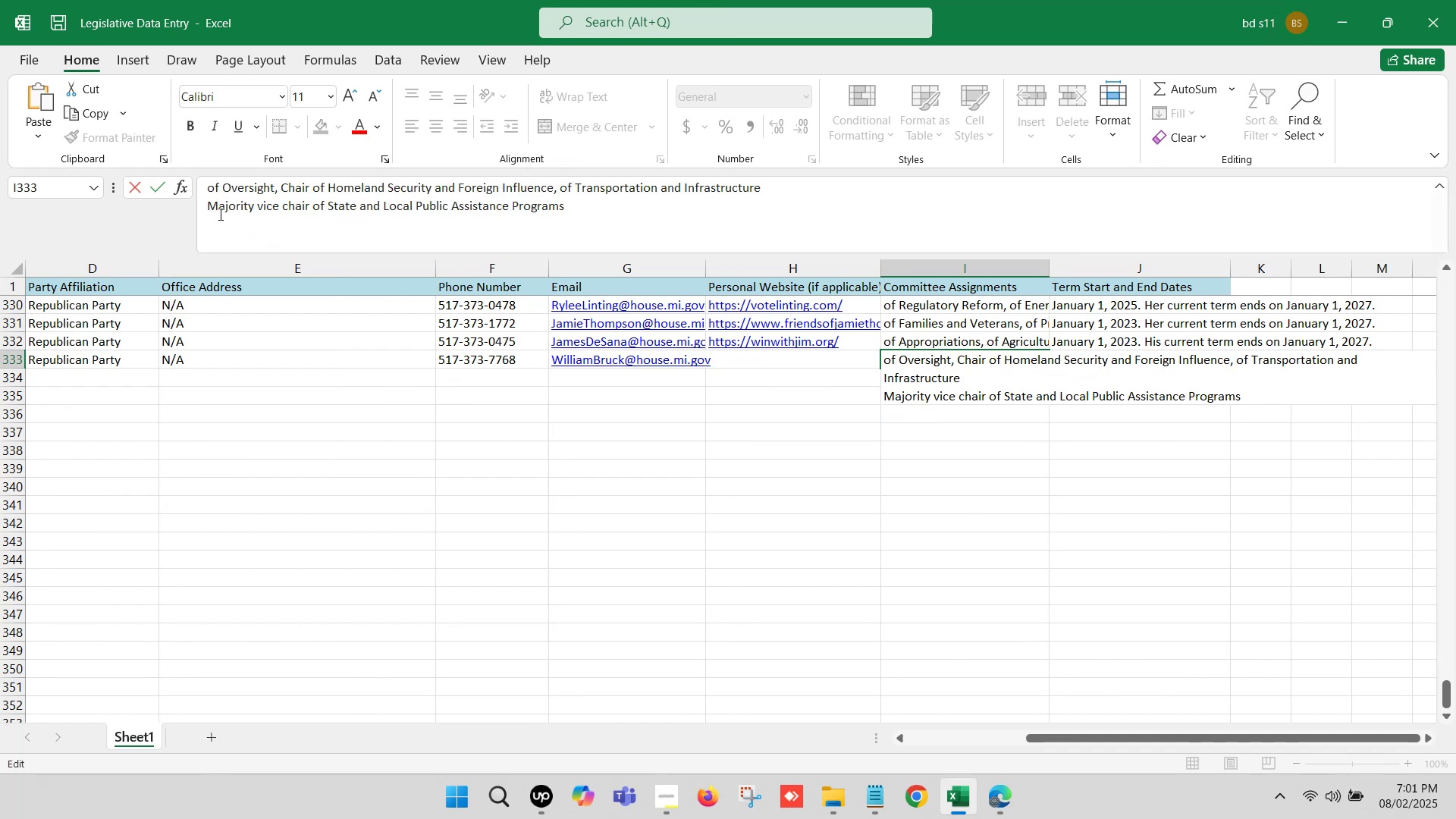 
left_click([209, 207])
 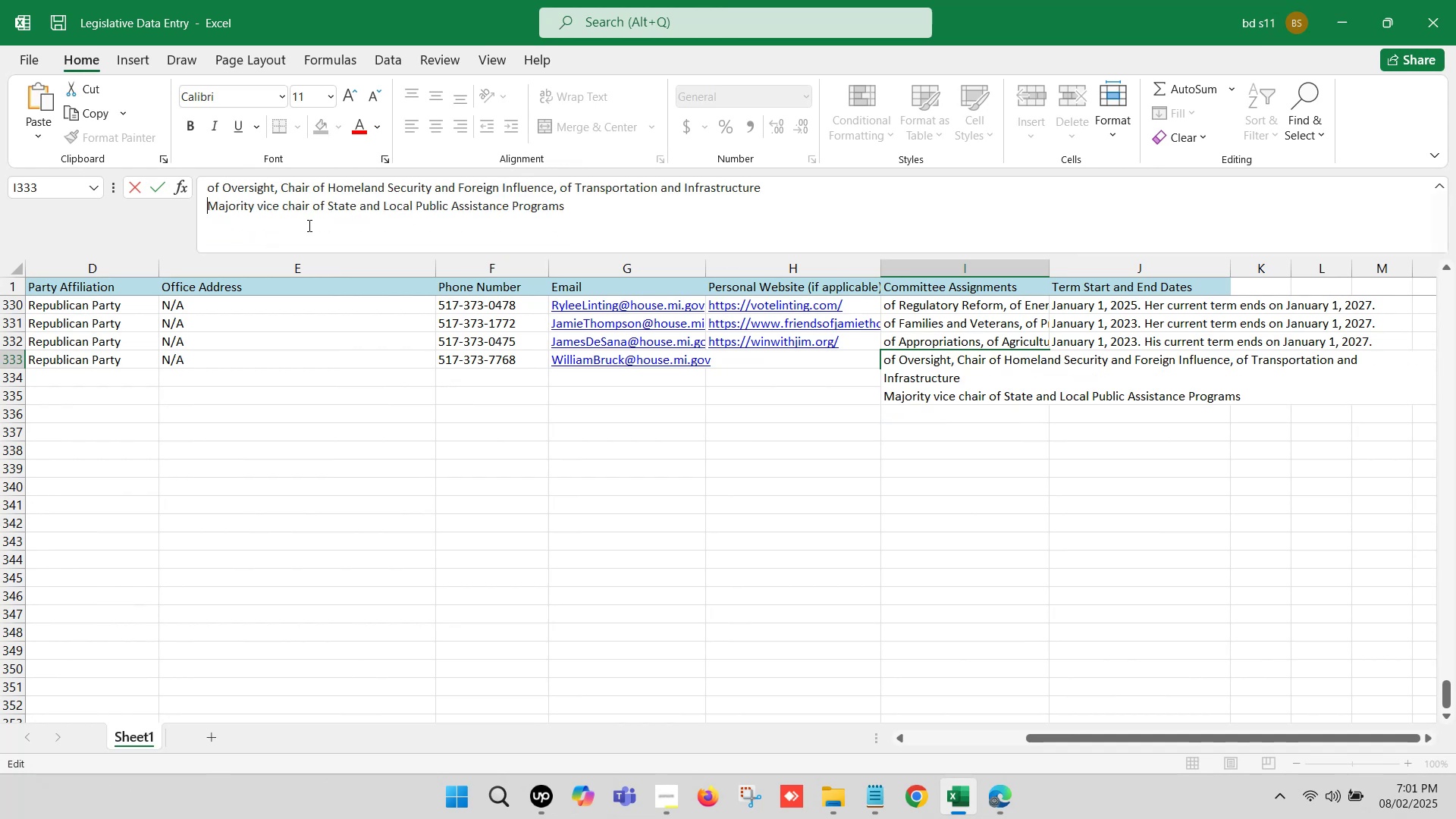 
key(Backspace)
 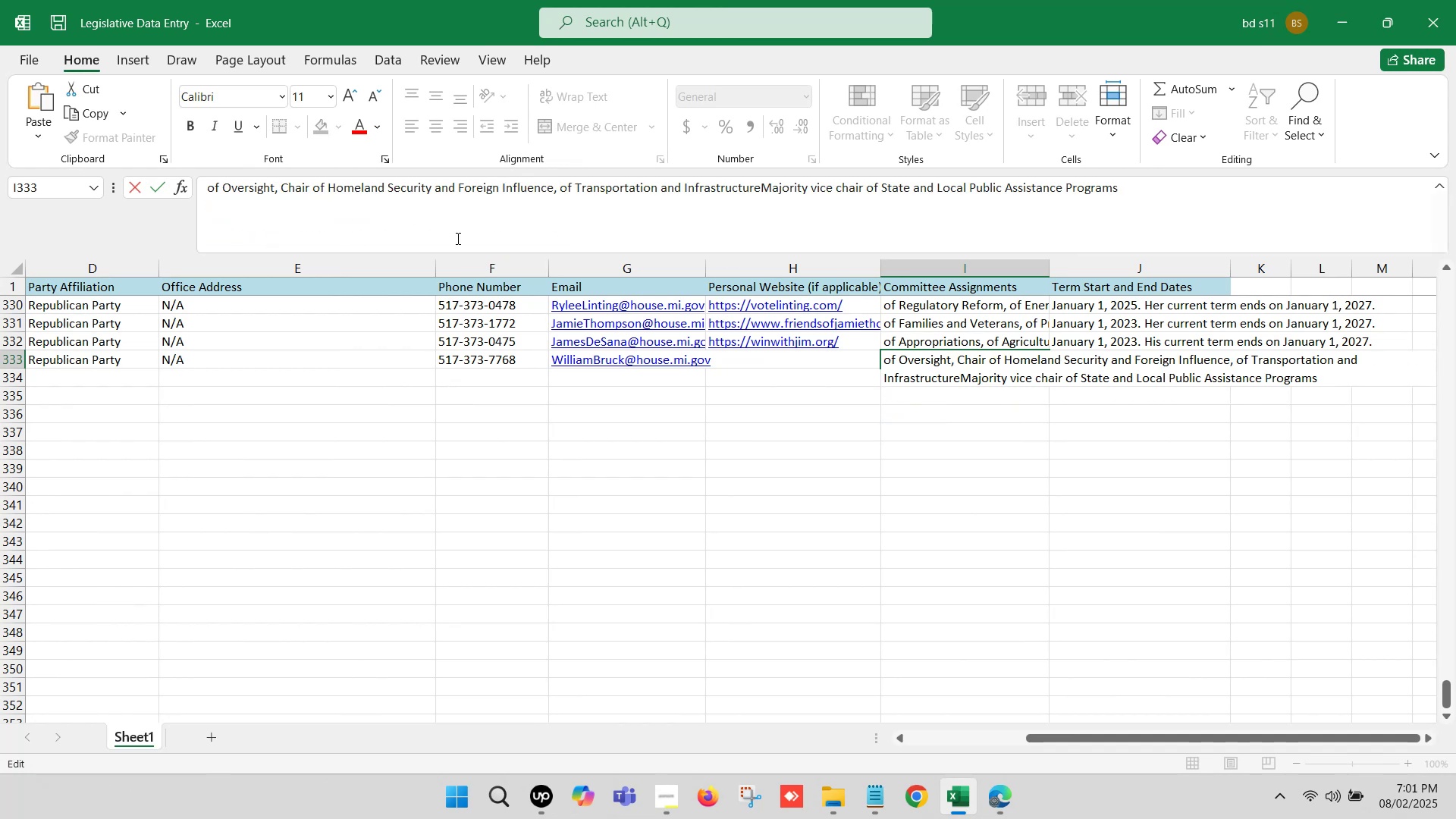 
key(Comma)
 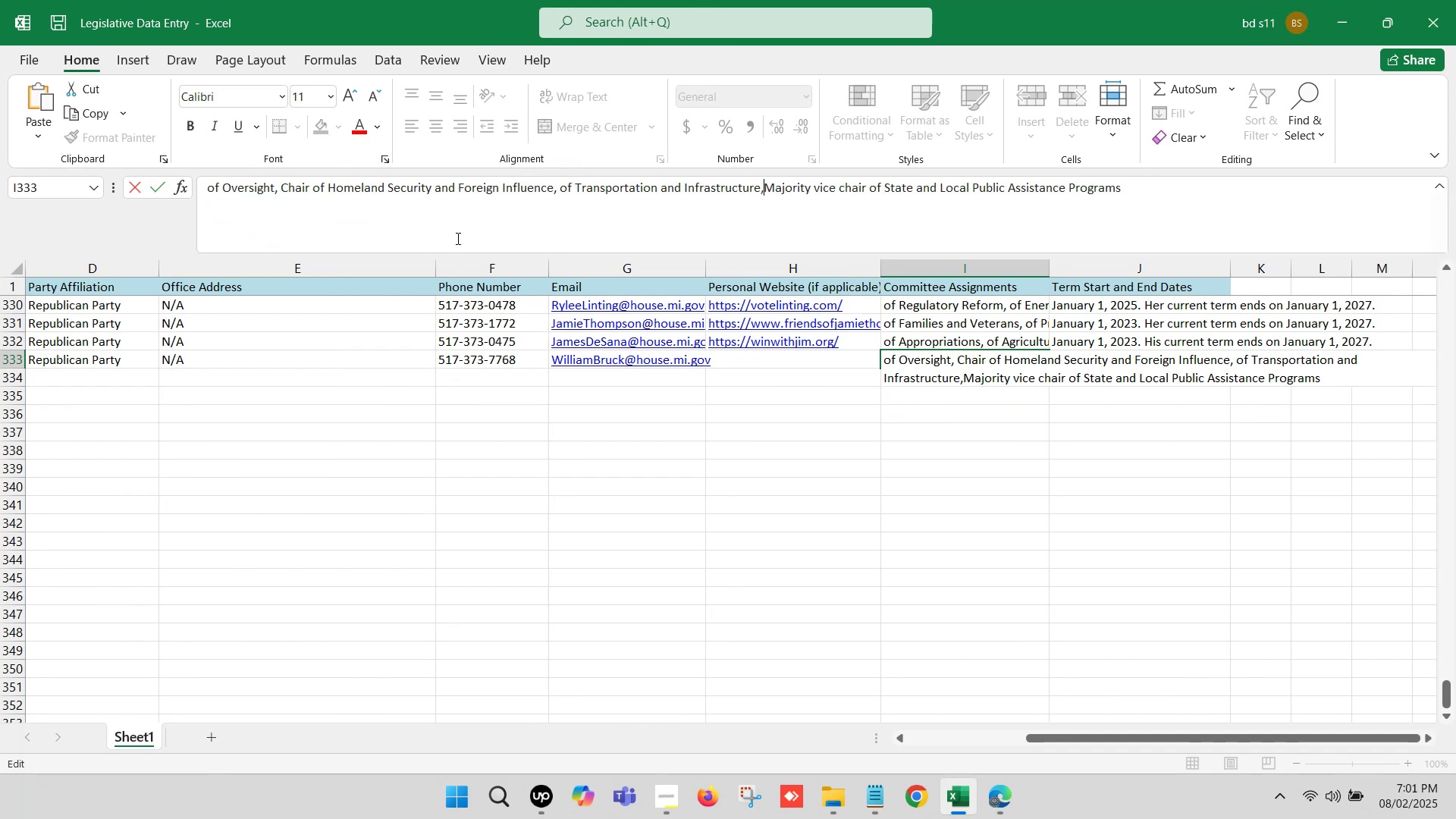 
key(Space)
 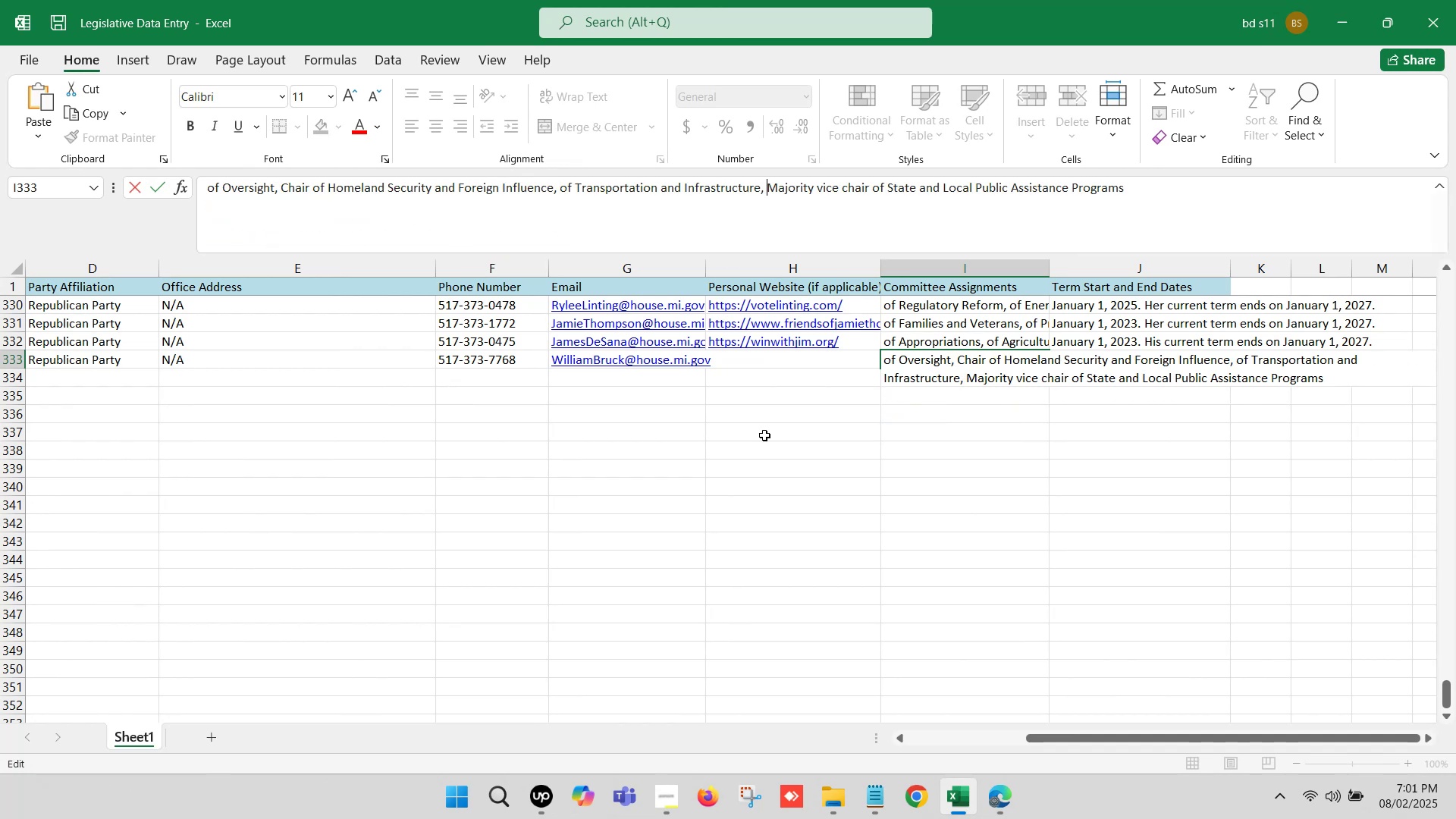 
left_click([893, 478])
 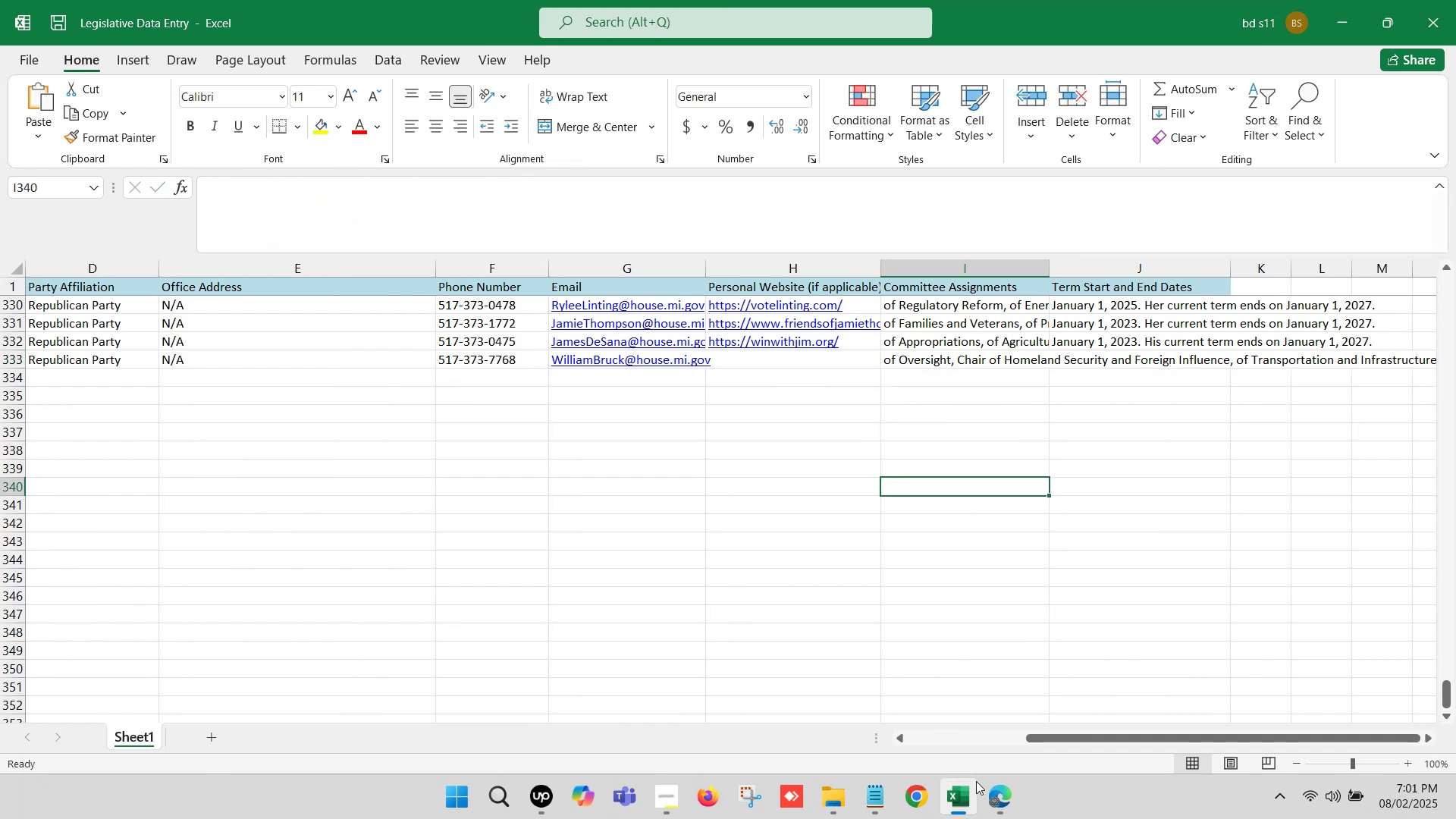 
left_click([969, 799])
 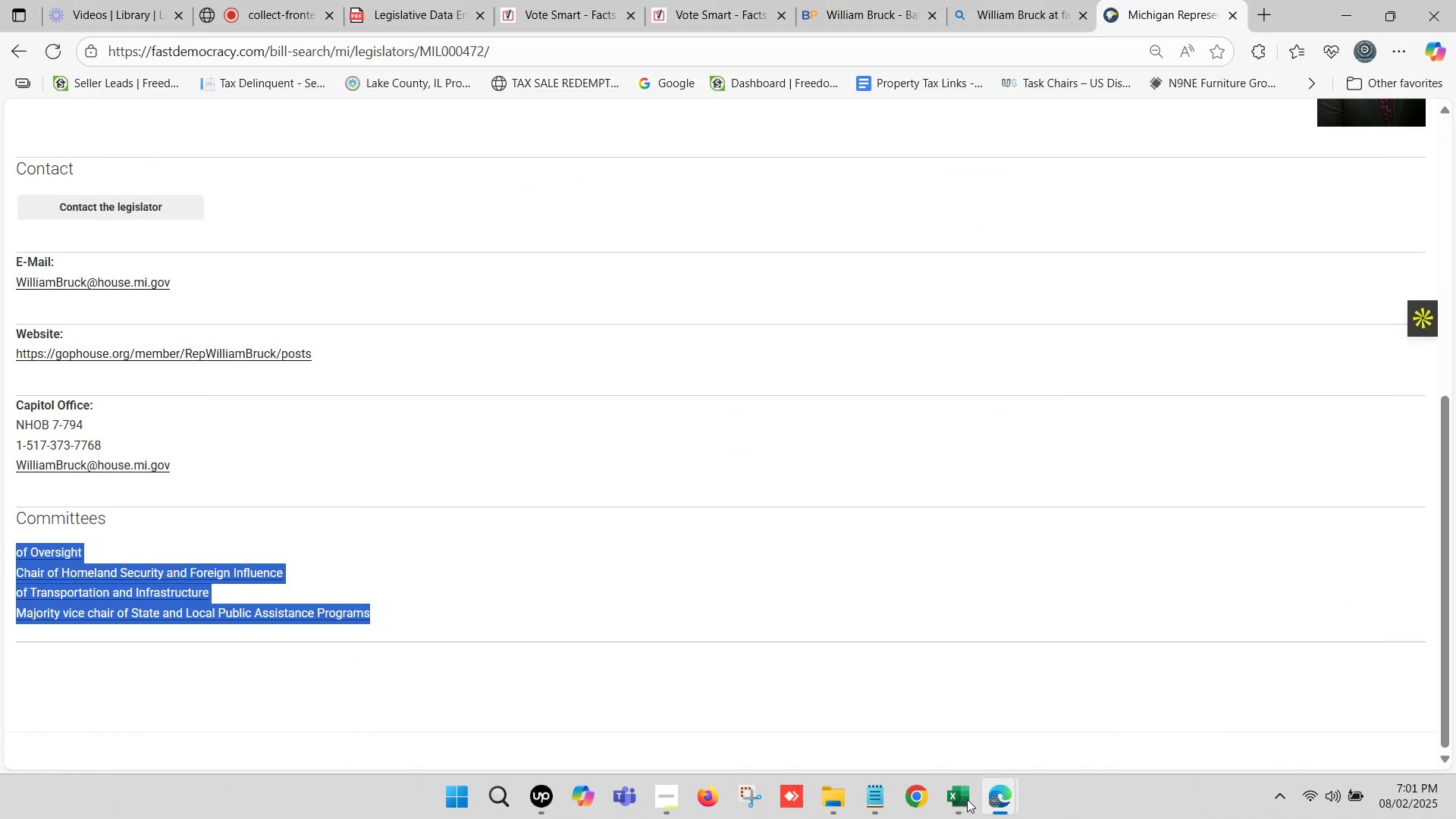 
scroll: coordinate [322, 364], scroll_direction: up, amount: 4.0
 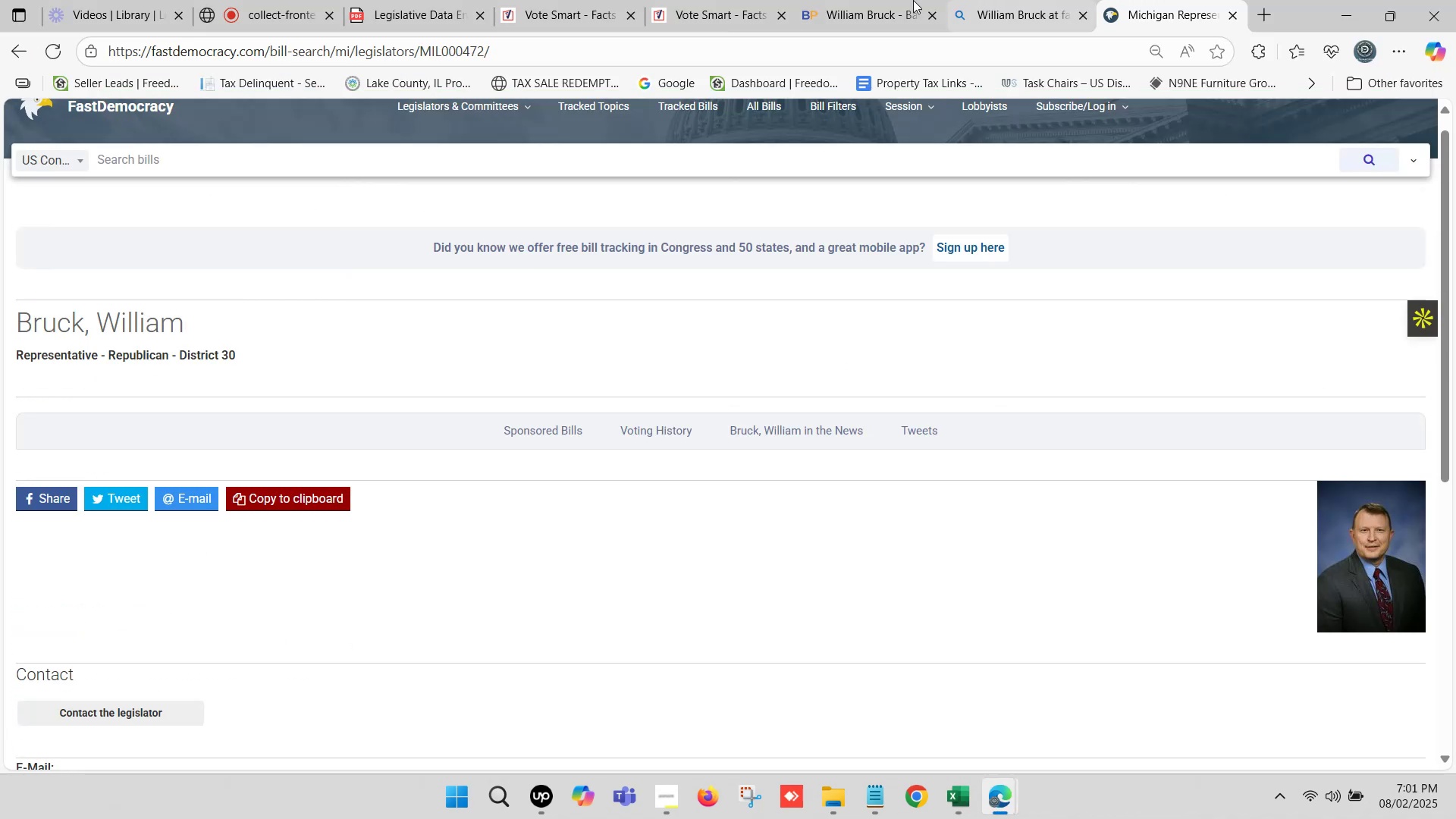 
double_click([848, 0])
 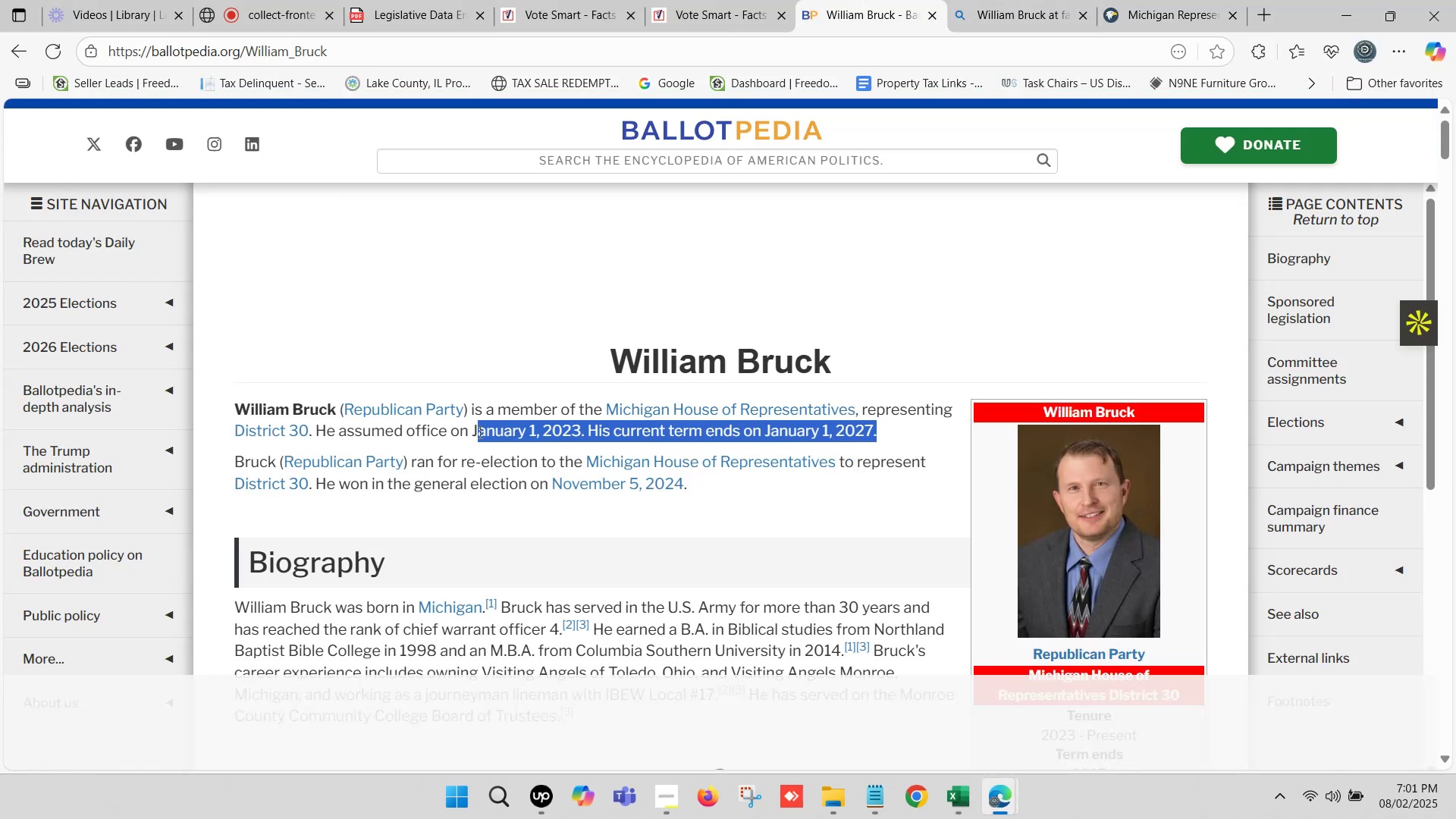 
wait(5.57)
 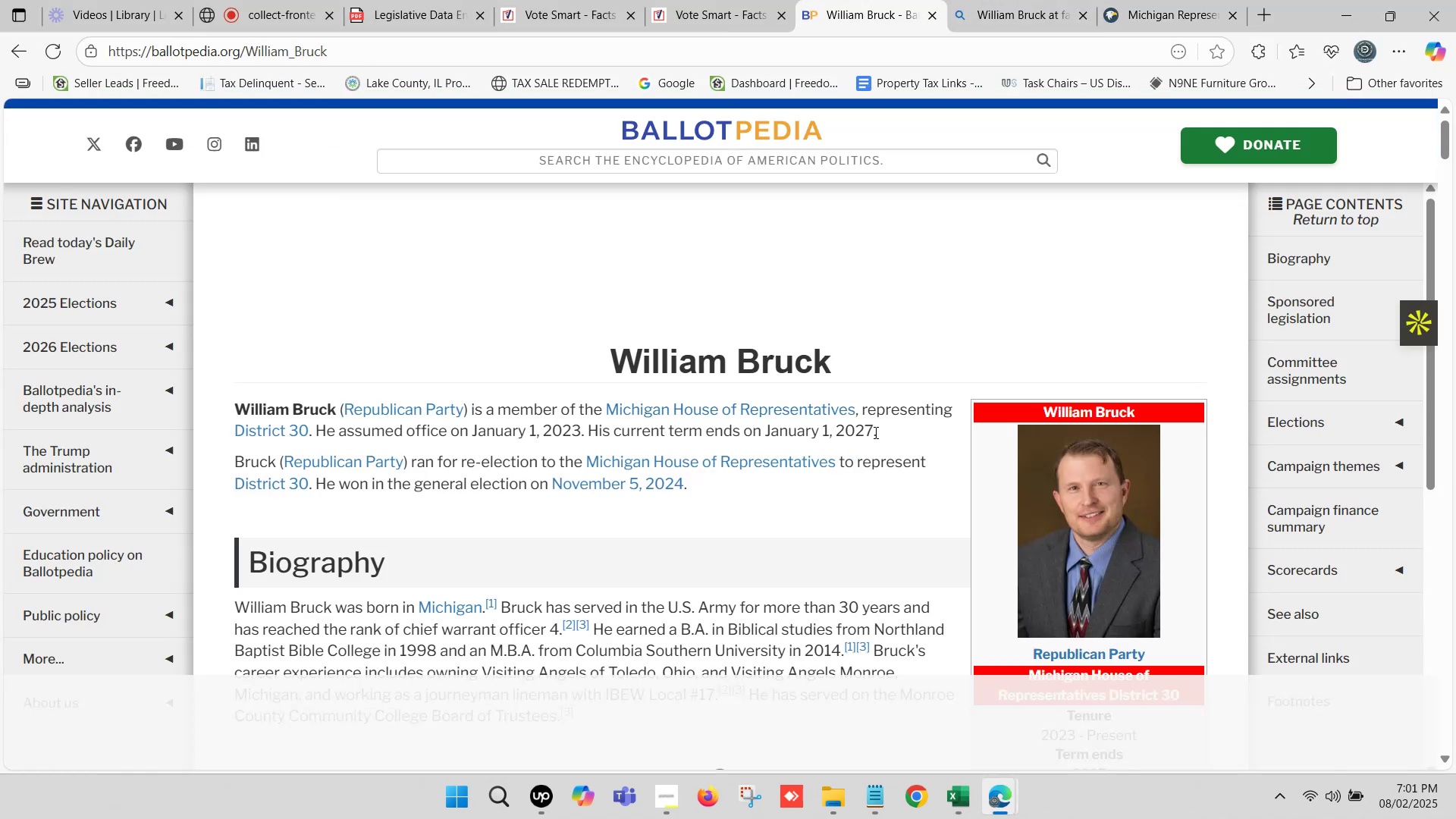 
key(Control+C)
 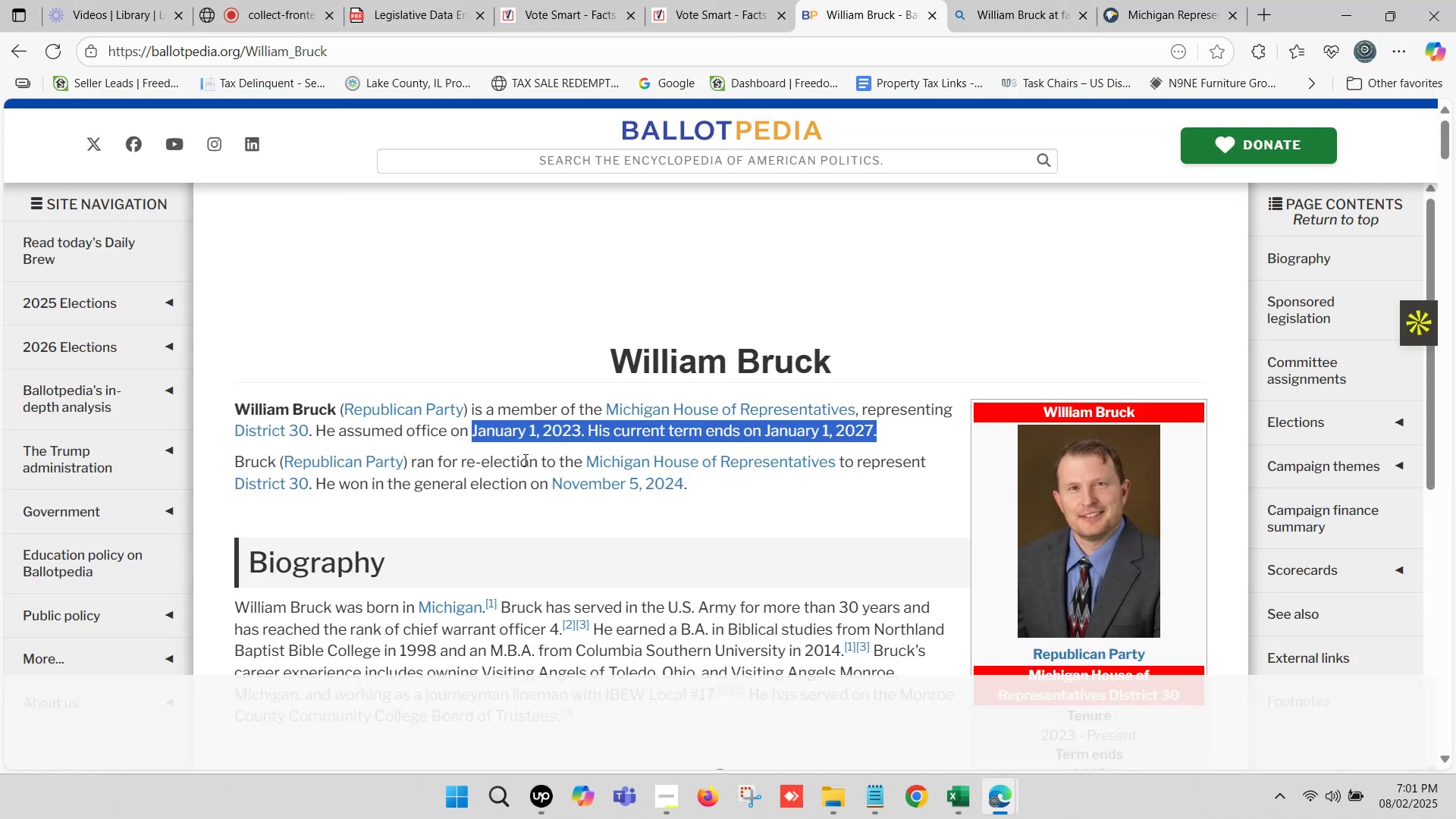 
key(Control+C)
 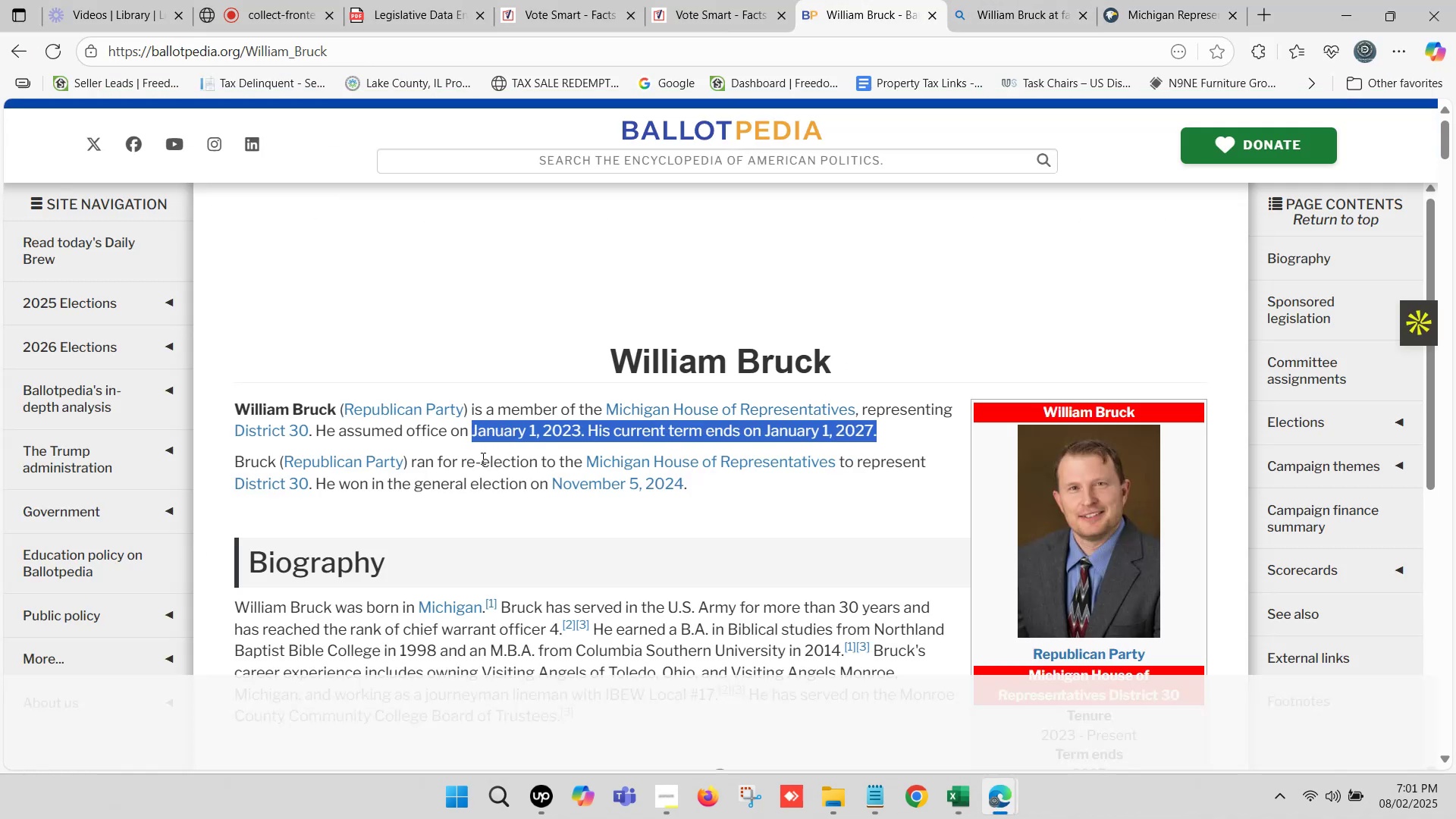 
key(Control+C)
 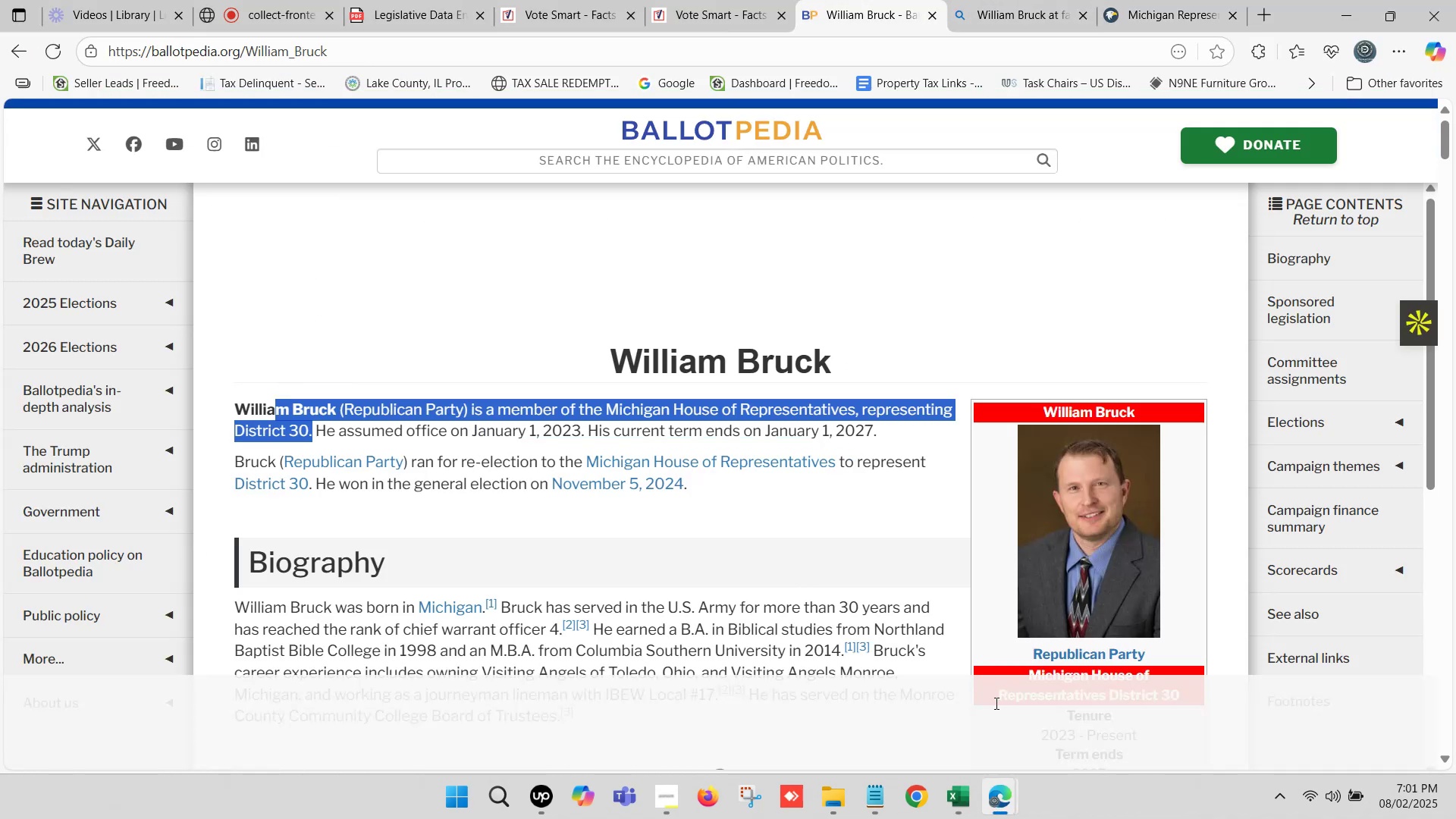 
left_click([949, 797])
 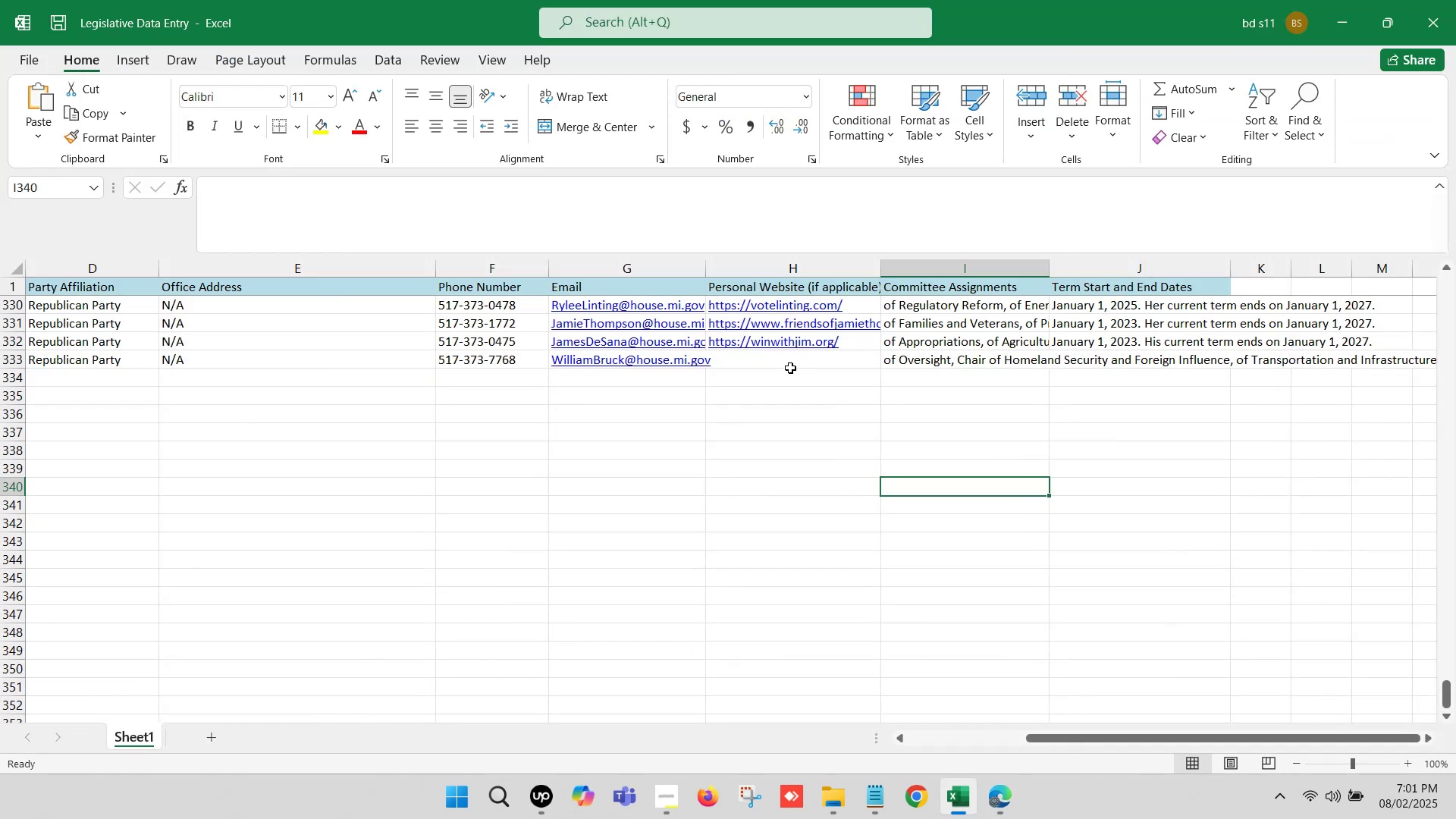 
double_click([782, 362])
 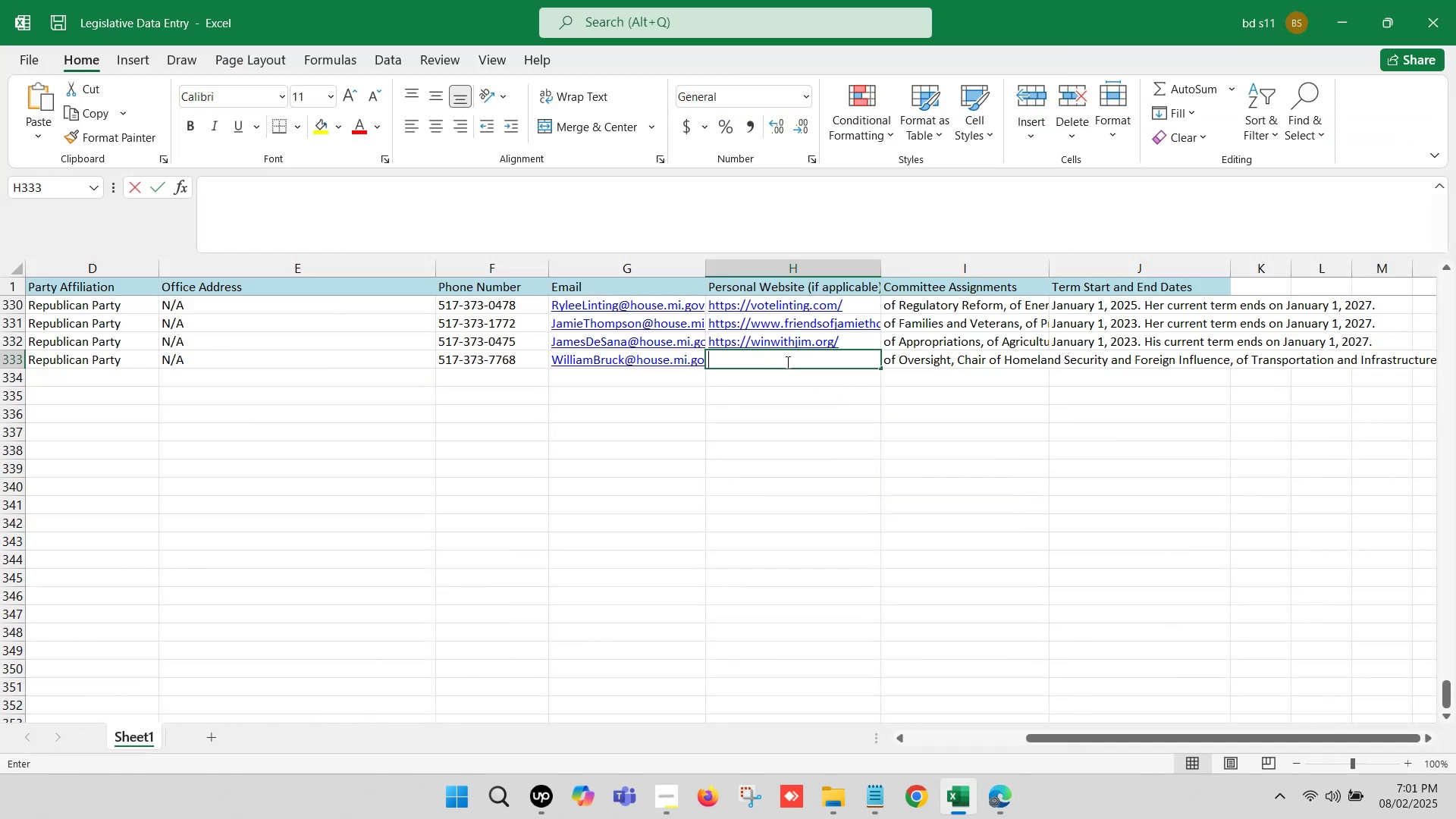 
hold_key(key=ControlLeft, duration=0.56)
 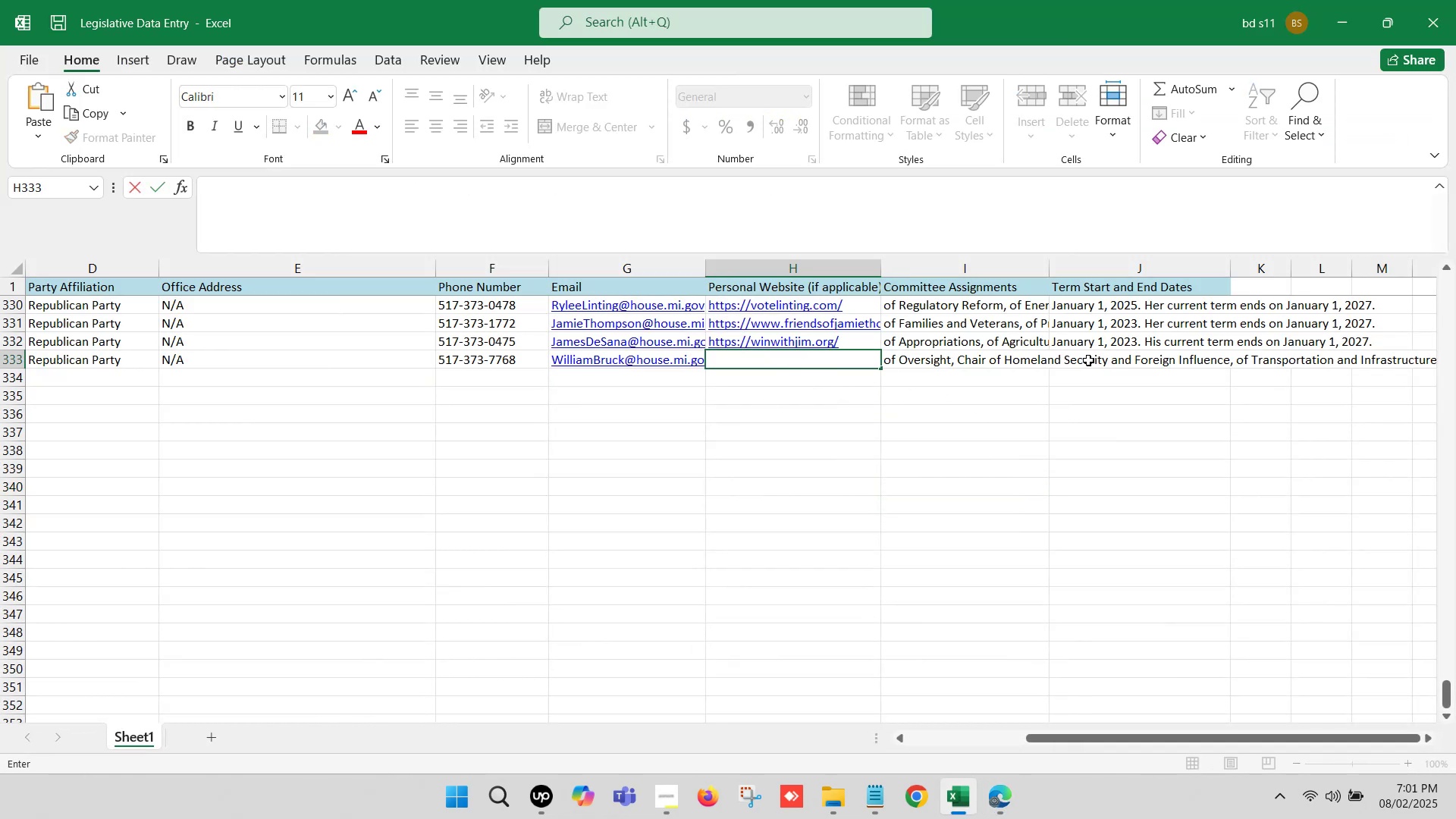 
left_click([1088, 360])
 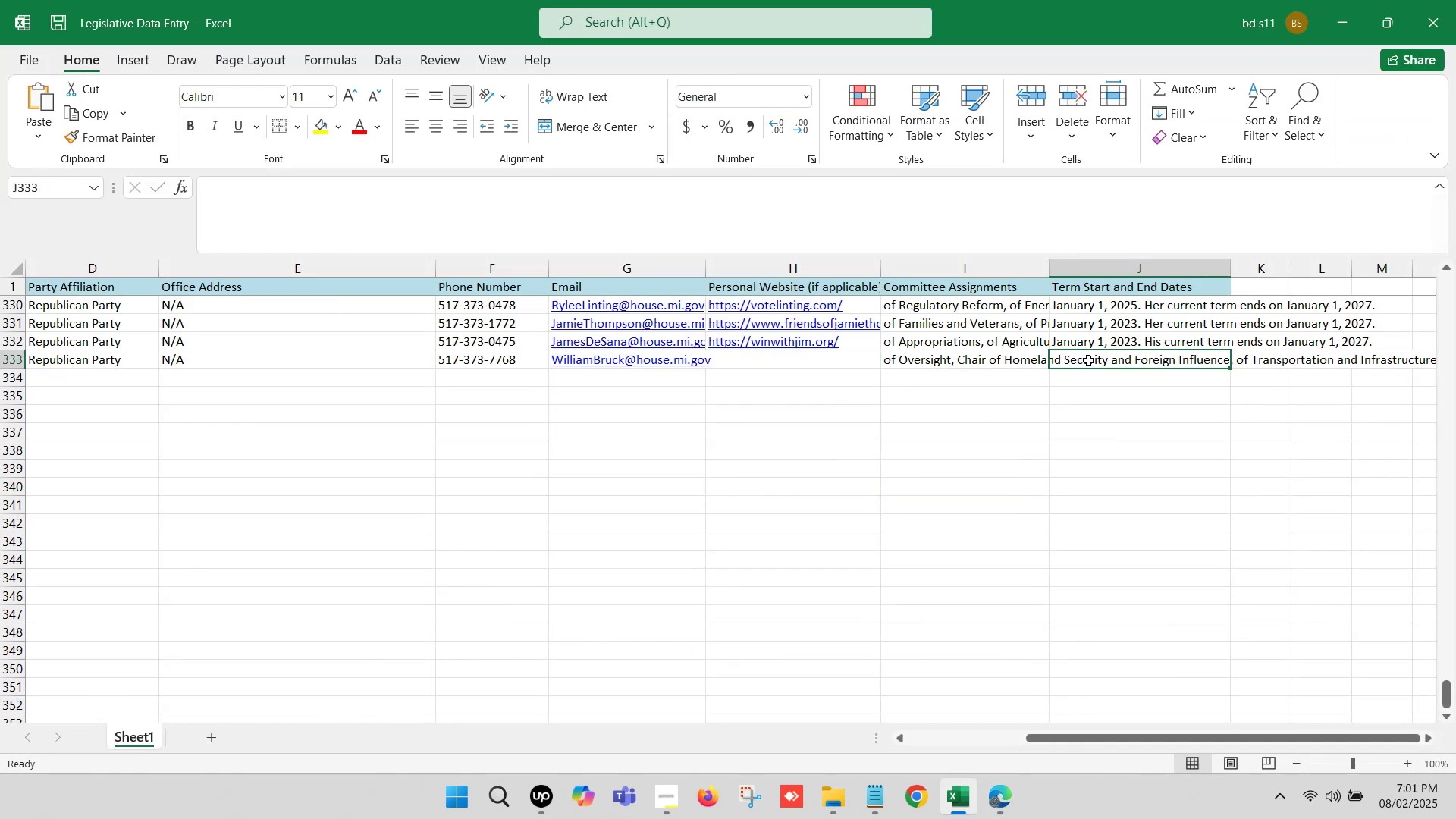 
left_click([1088, 360])
 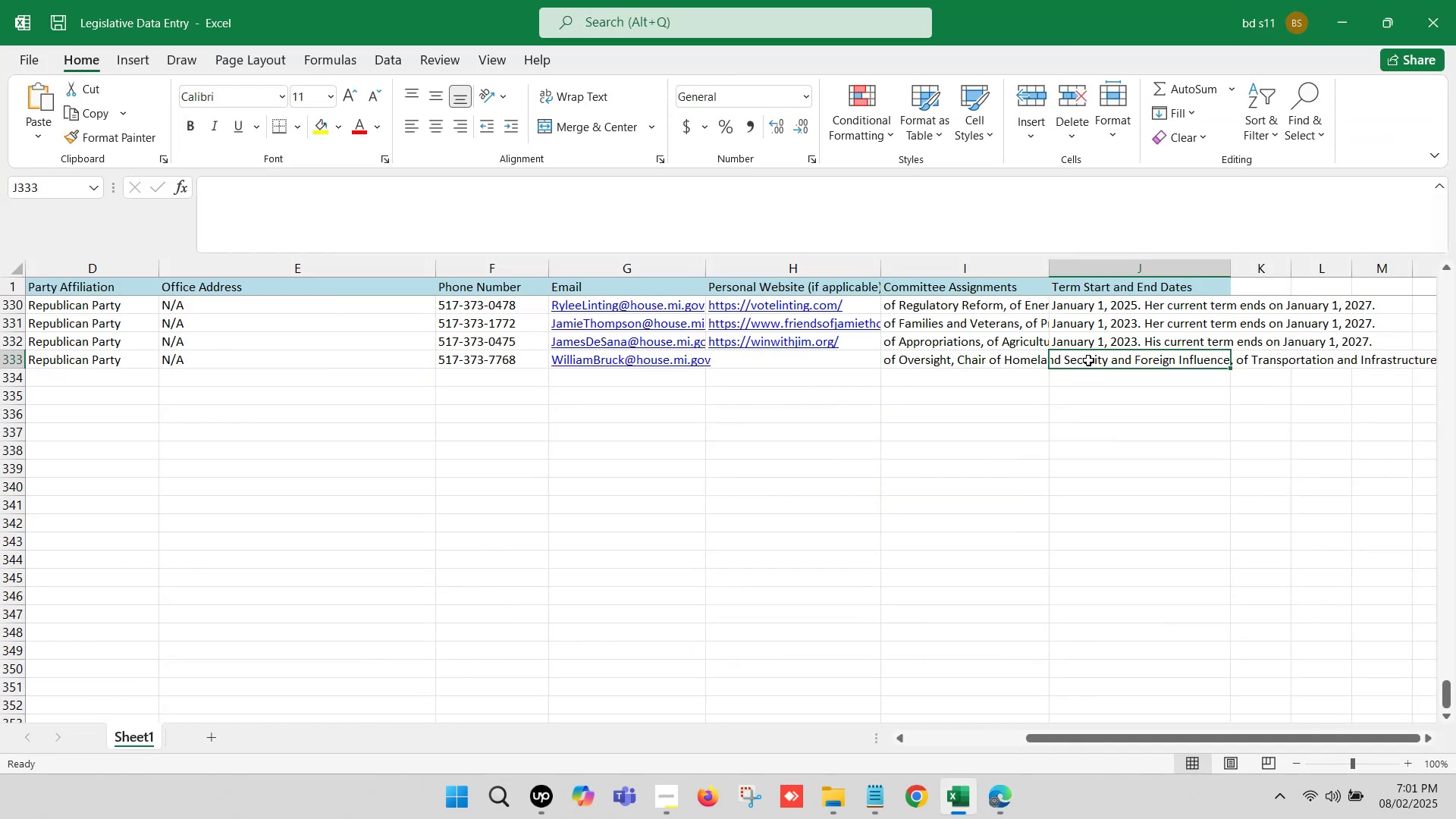 
double_click([1088, 360])
 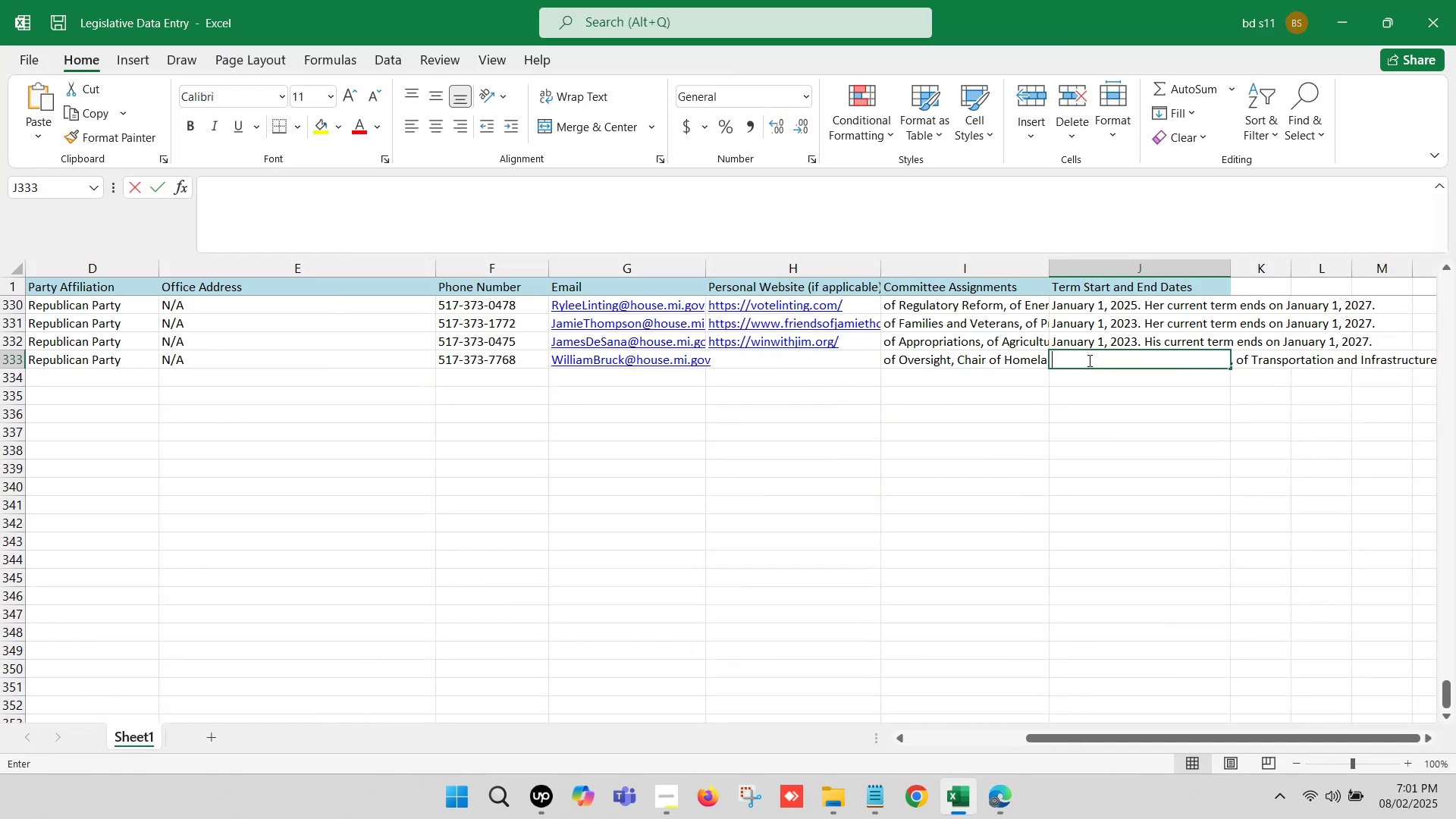 
key(Control+V)
 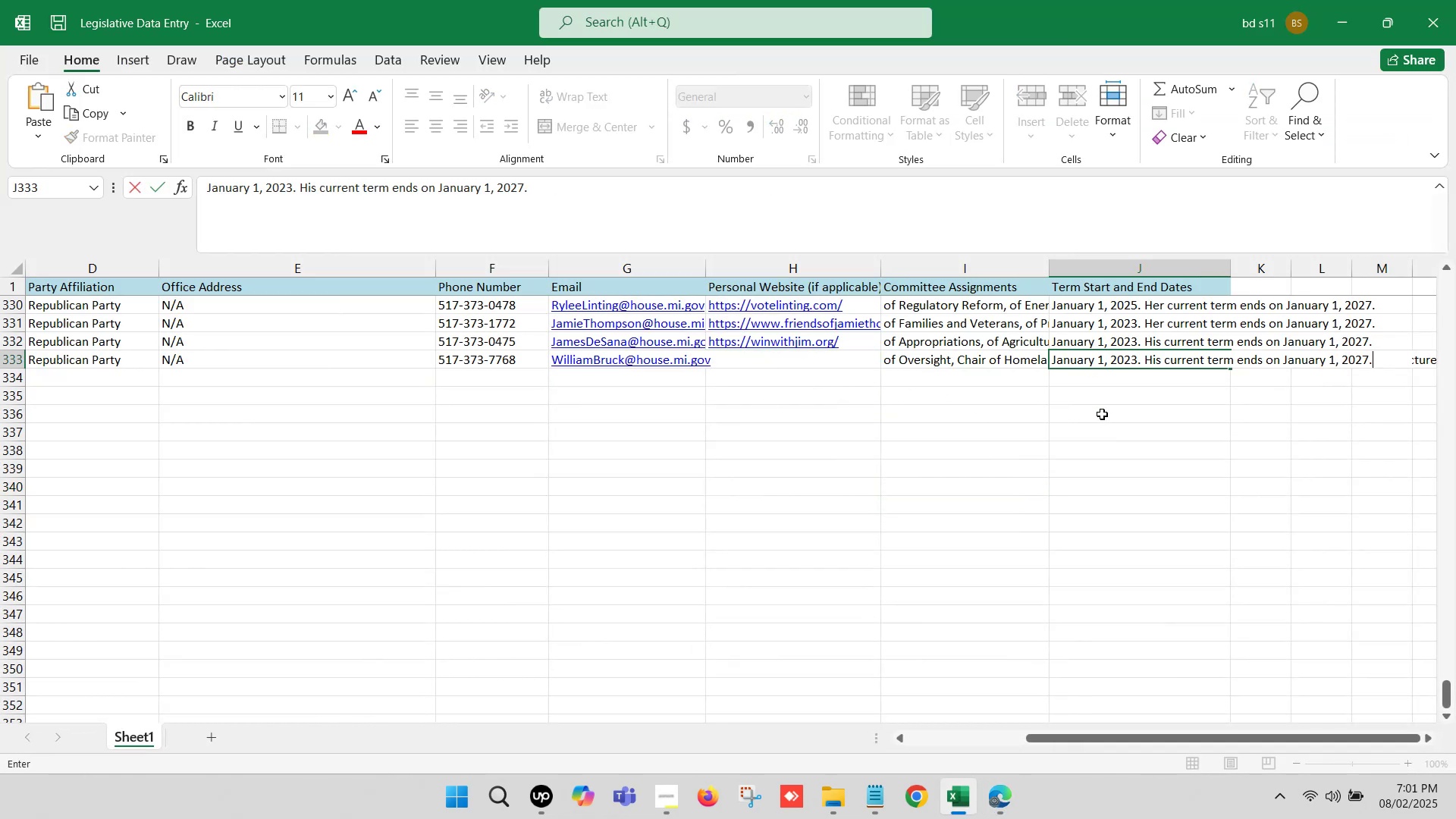 
left_click([1103, 415])
 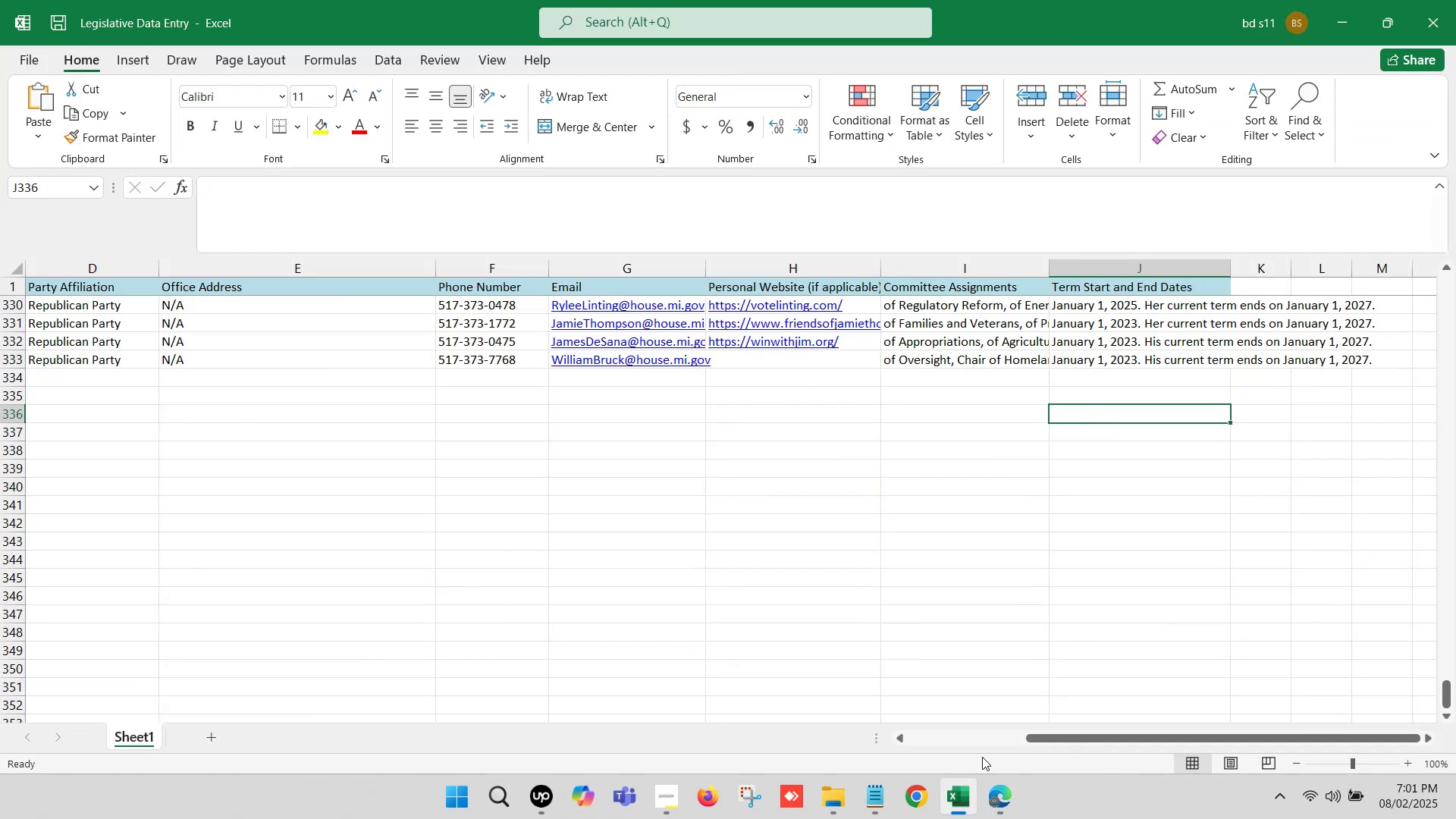 
left_click([954, 803])
 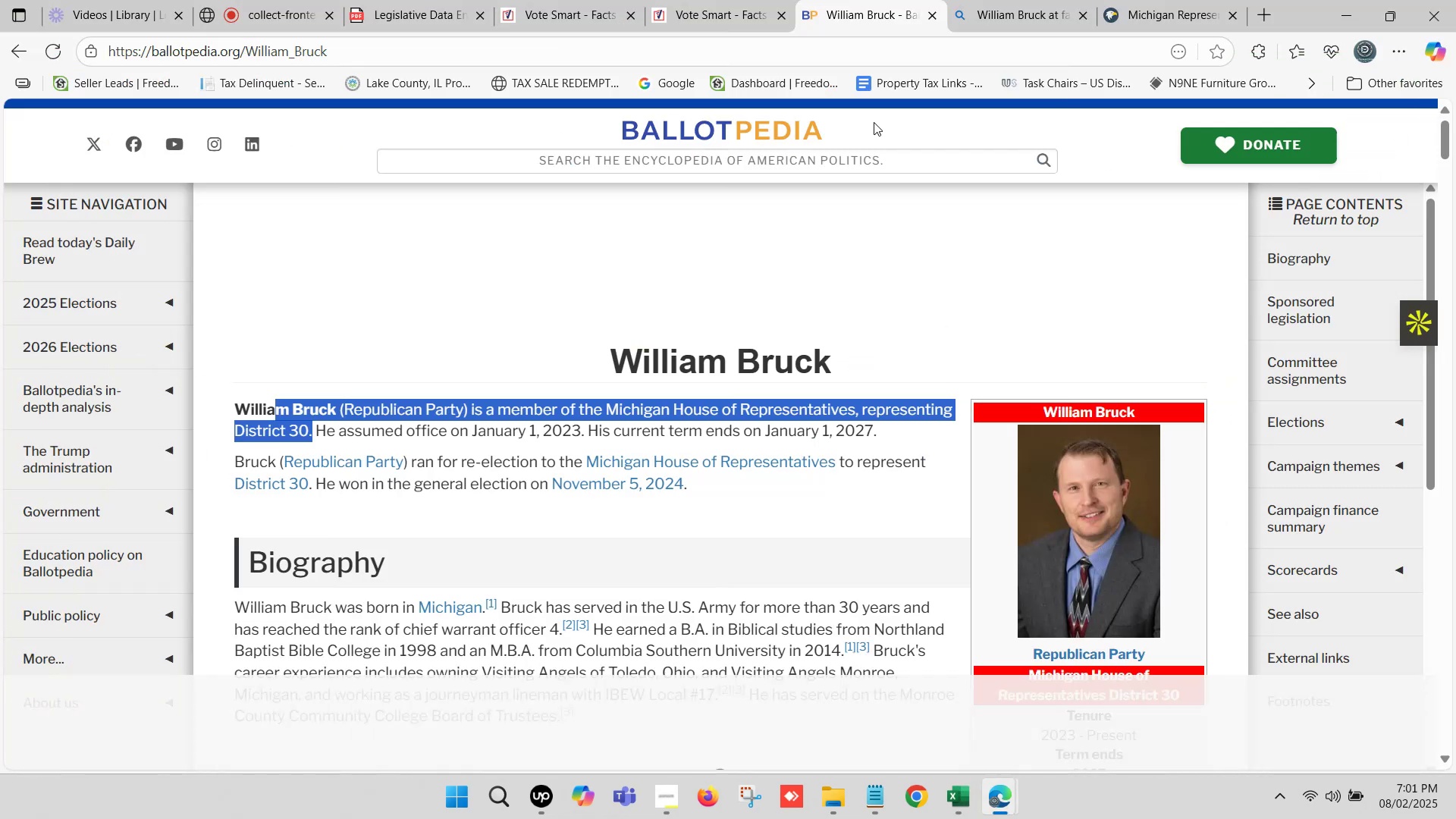 
scroll: coordinate [1122, 507], scroll_direction: down, amount: 7.0
 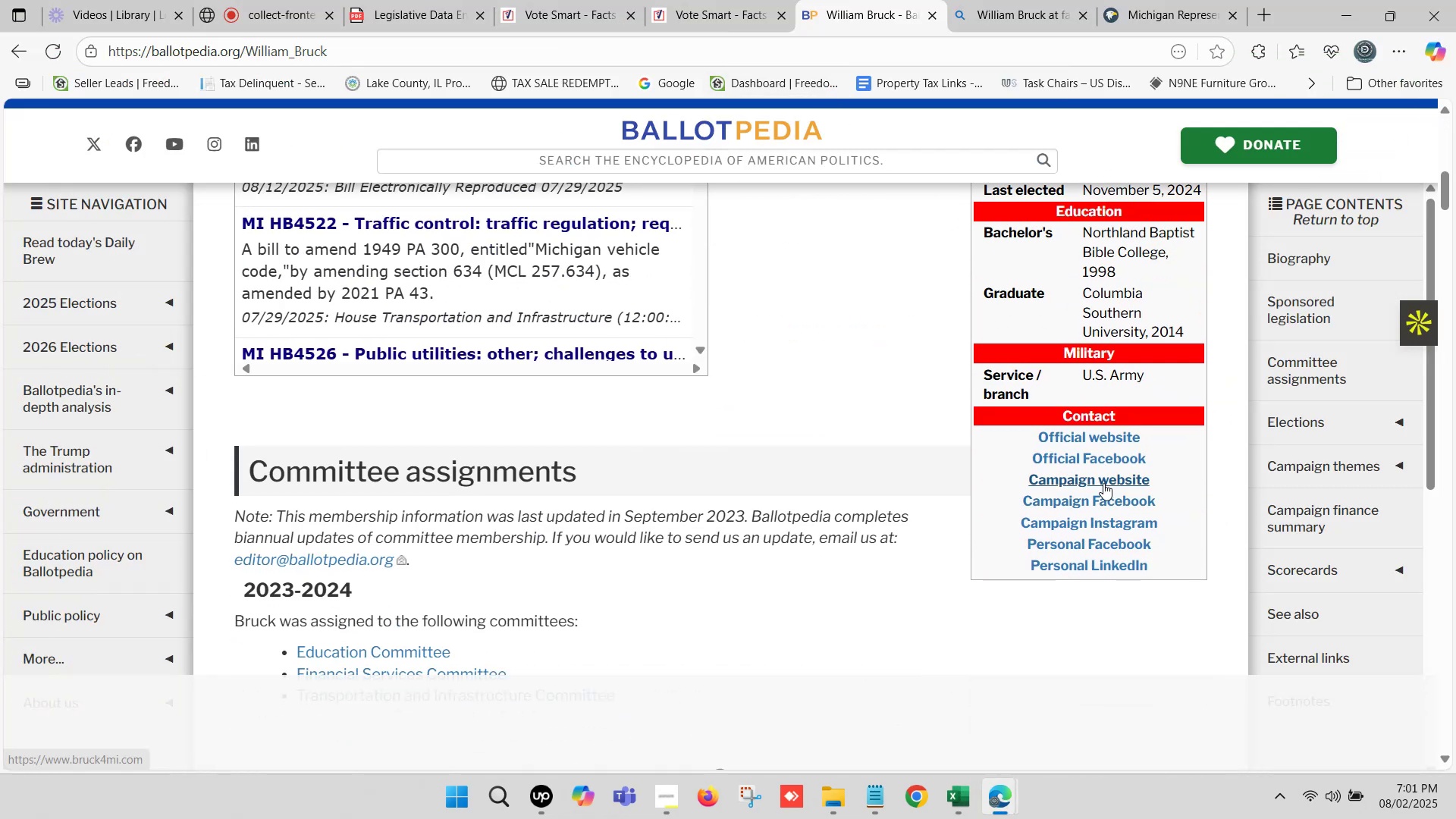 
left_click([1102, 483])
 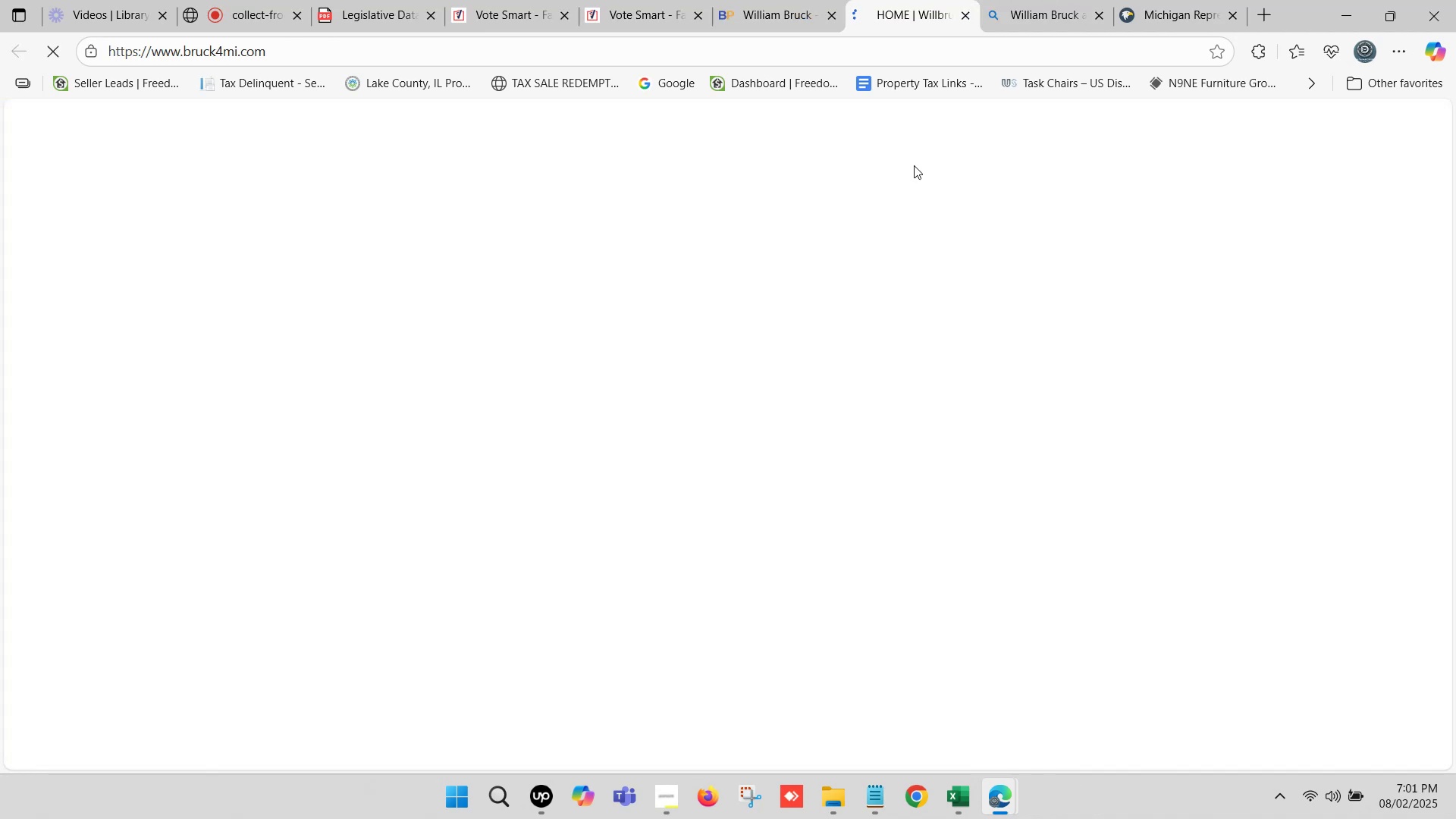 
left_click([886, 0])
 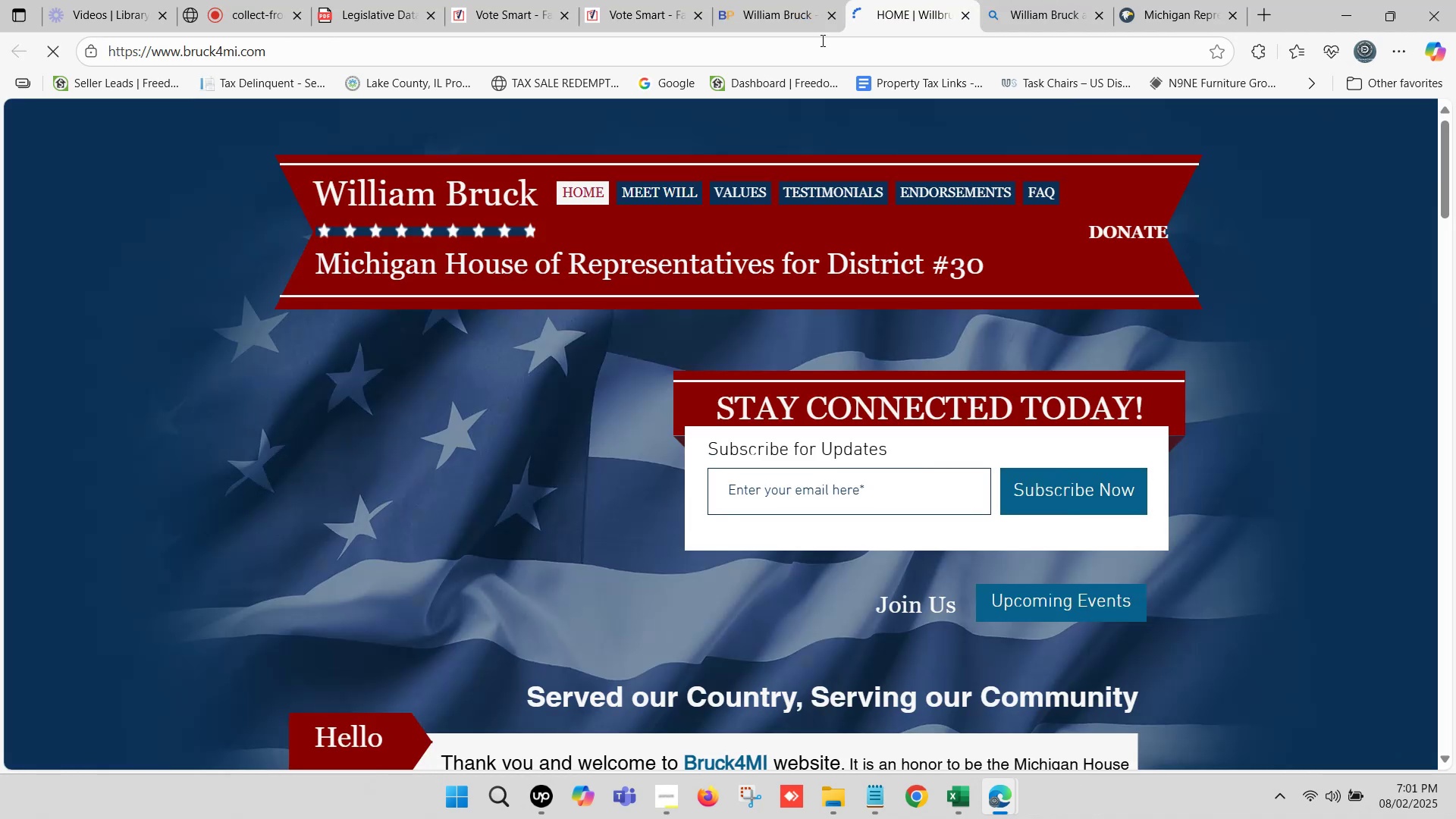 
left_click([821, 58])
 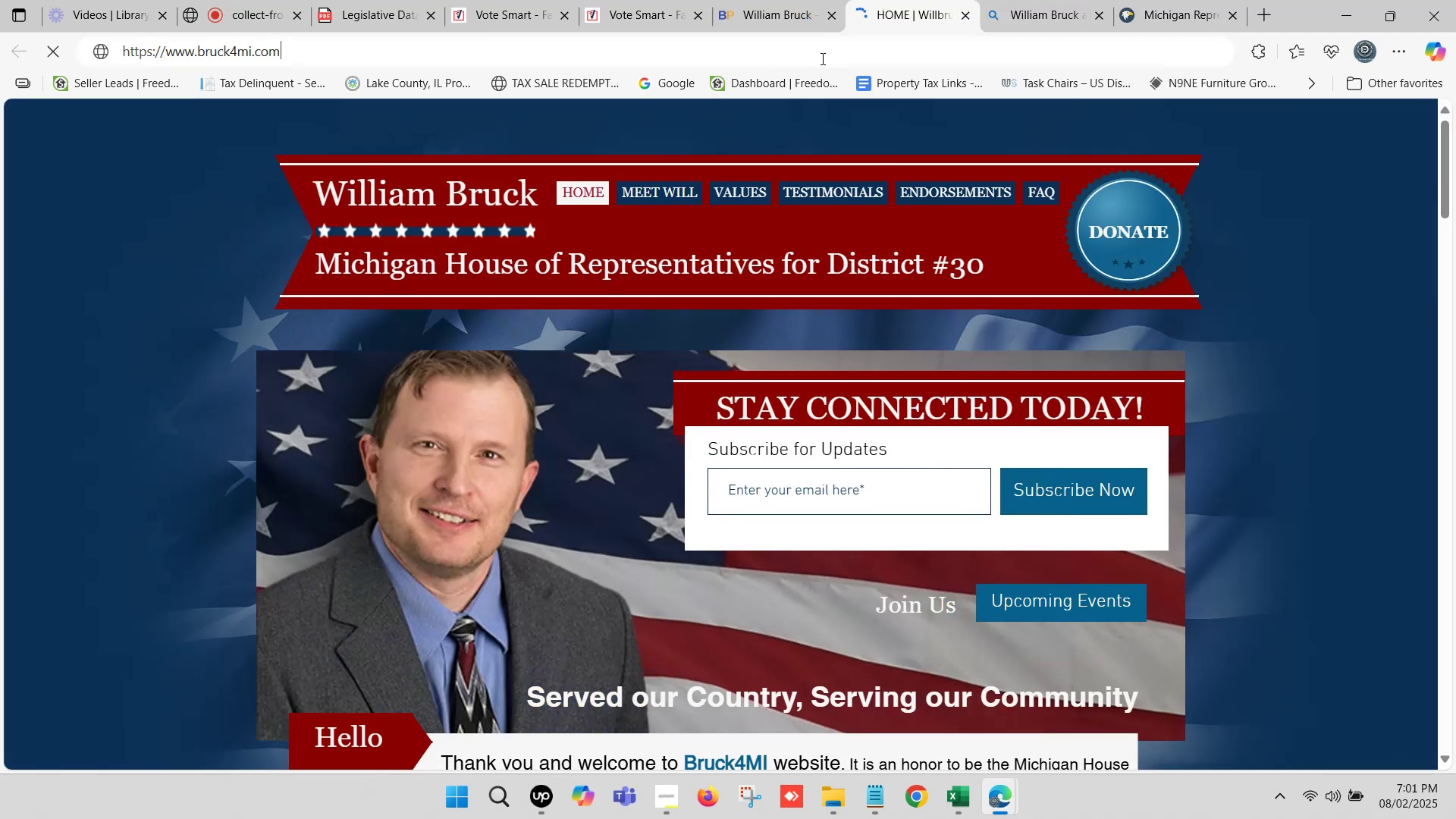 
key(Control+C)
 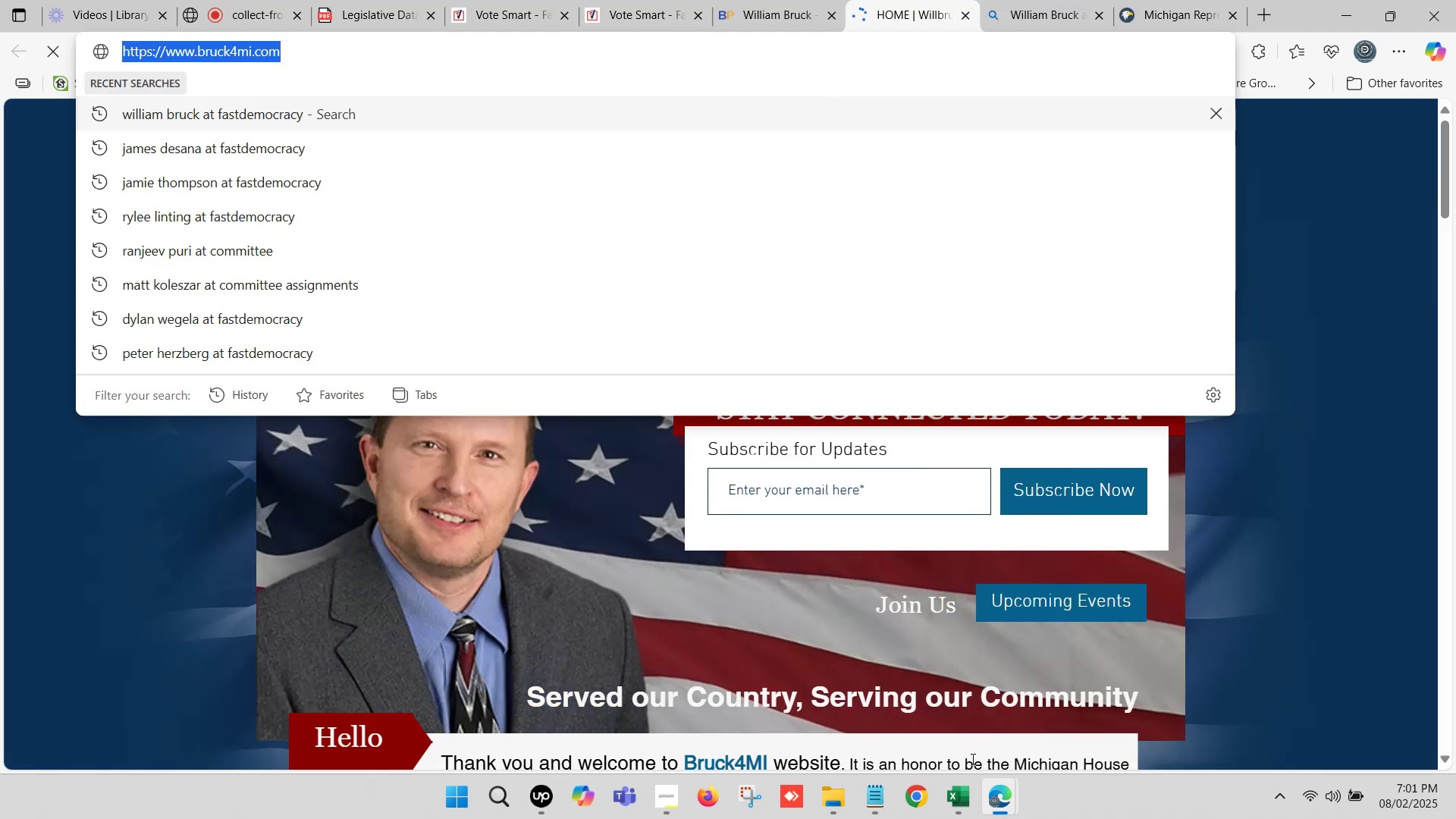 
left_click([961, 808])
 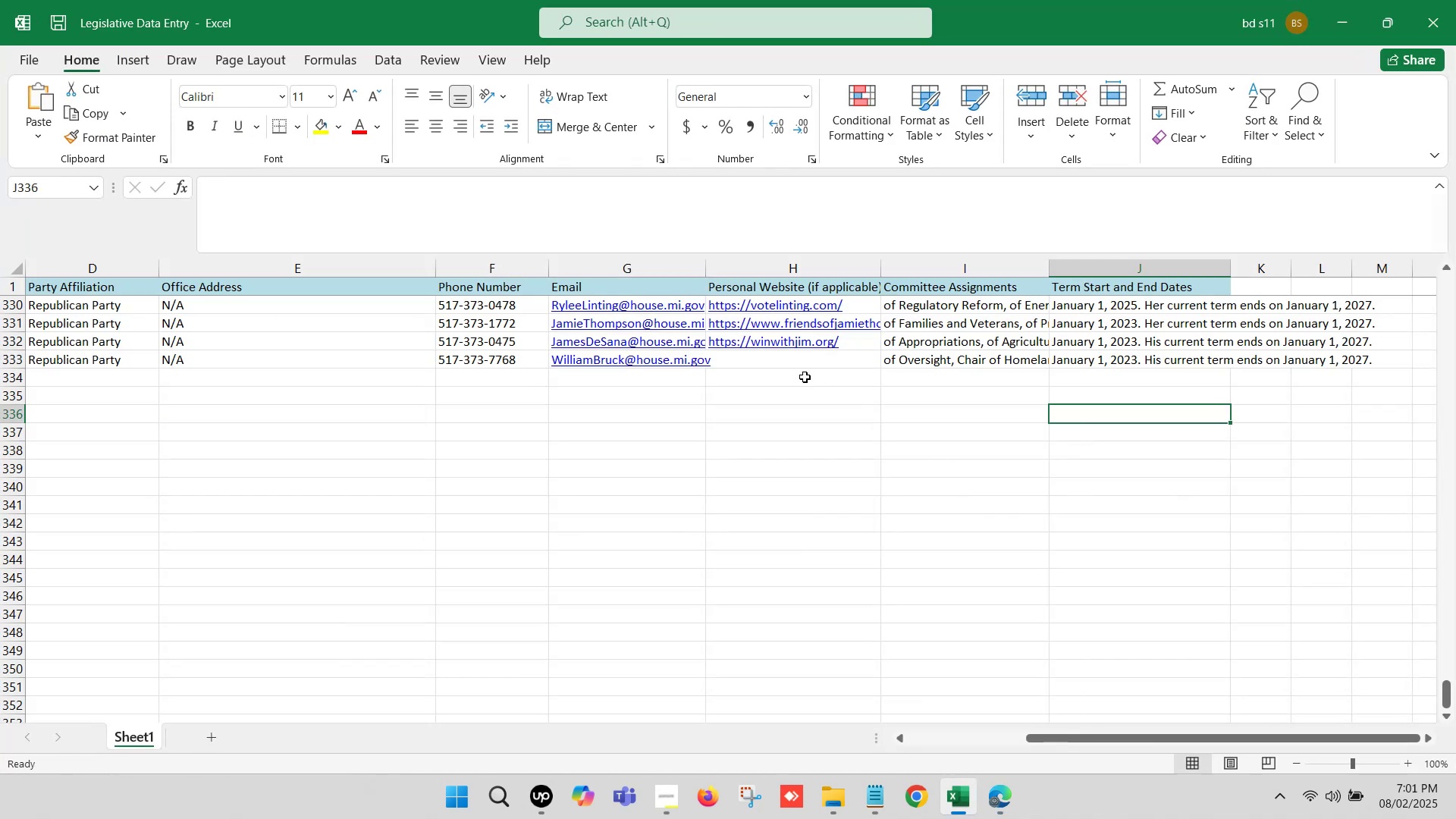 
left_click([790, 369])
 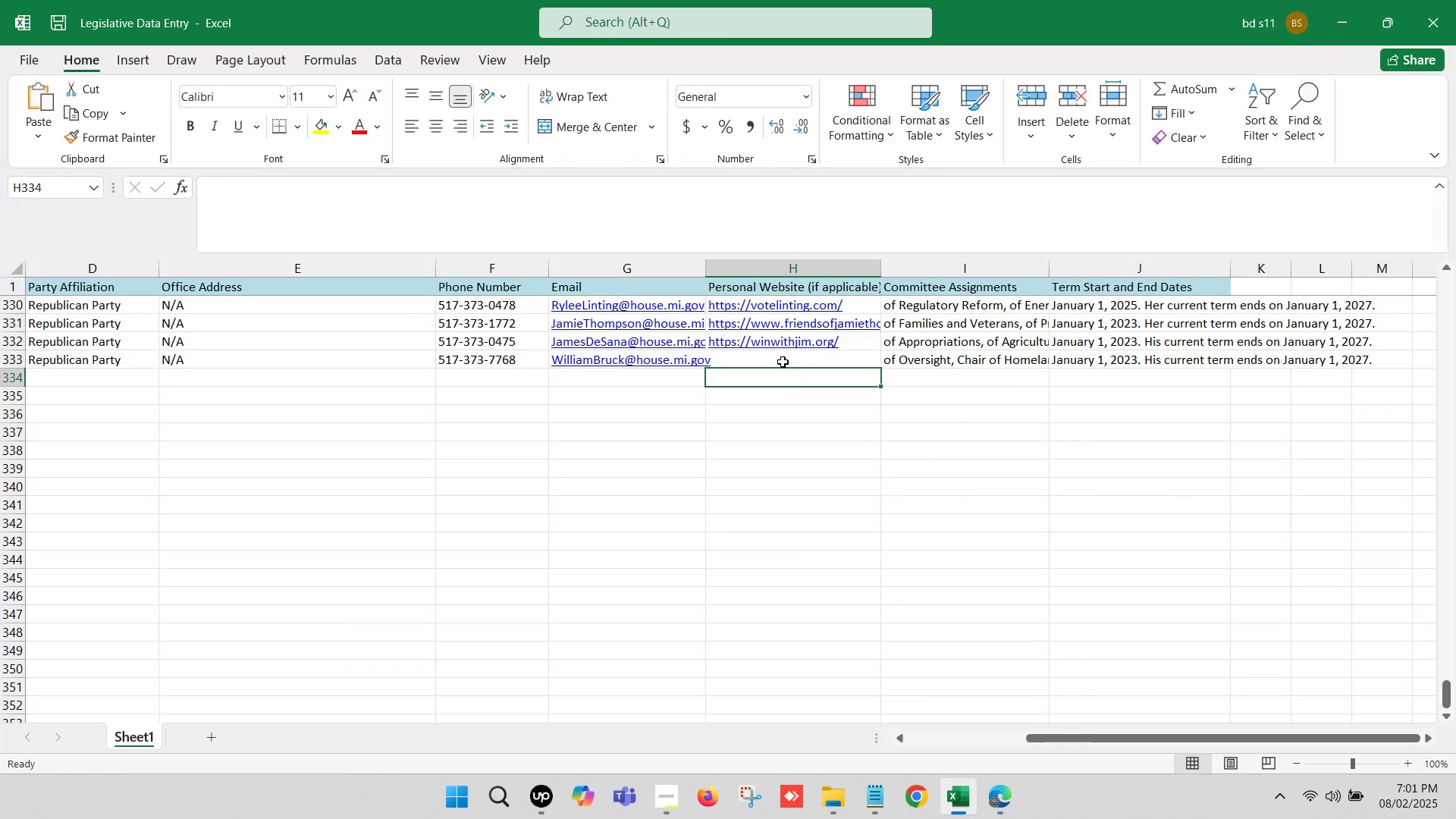 
double_click([783, 362])
 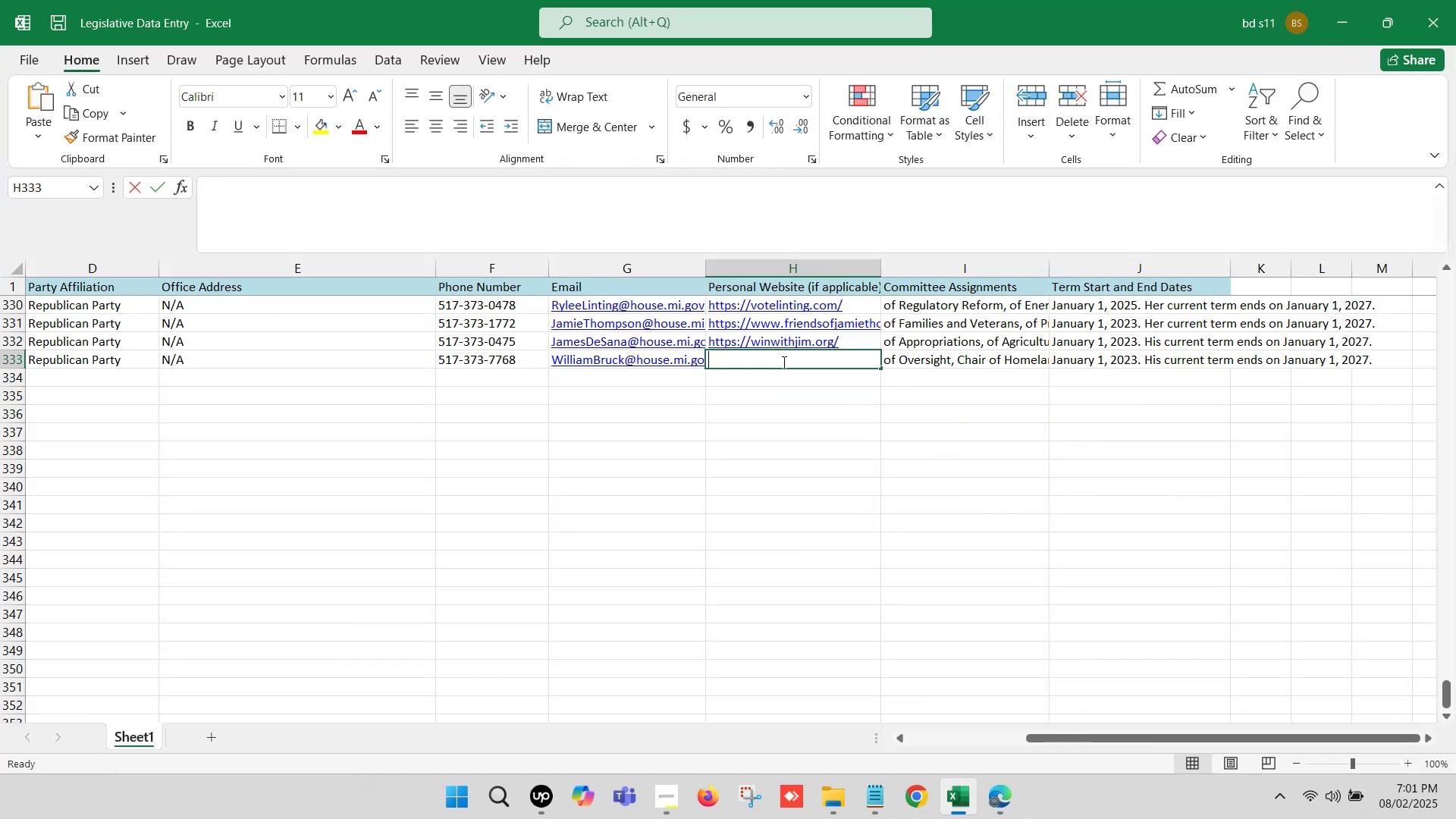 
key(Control+V)
 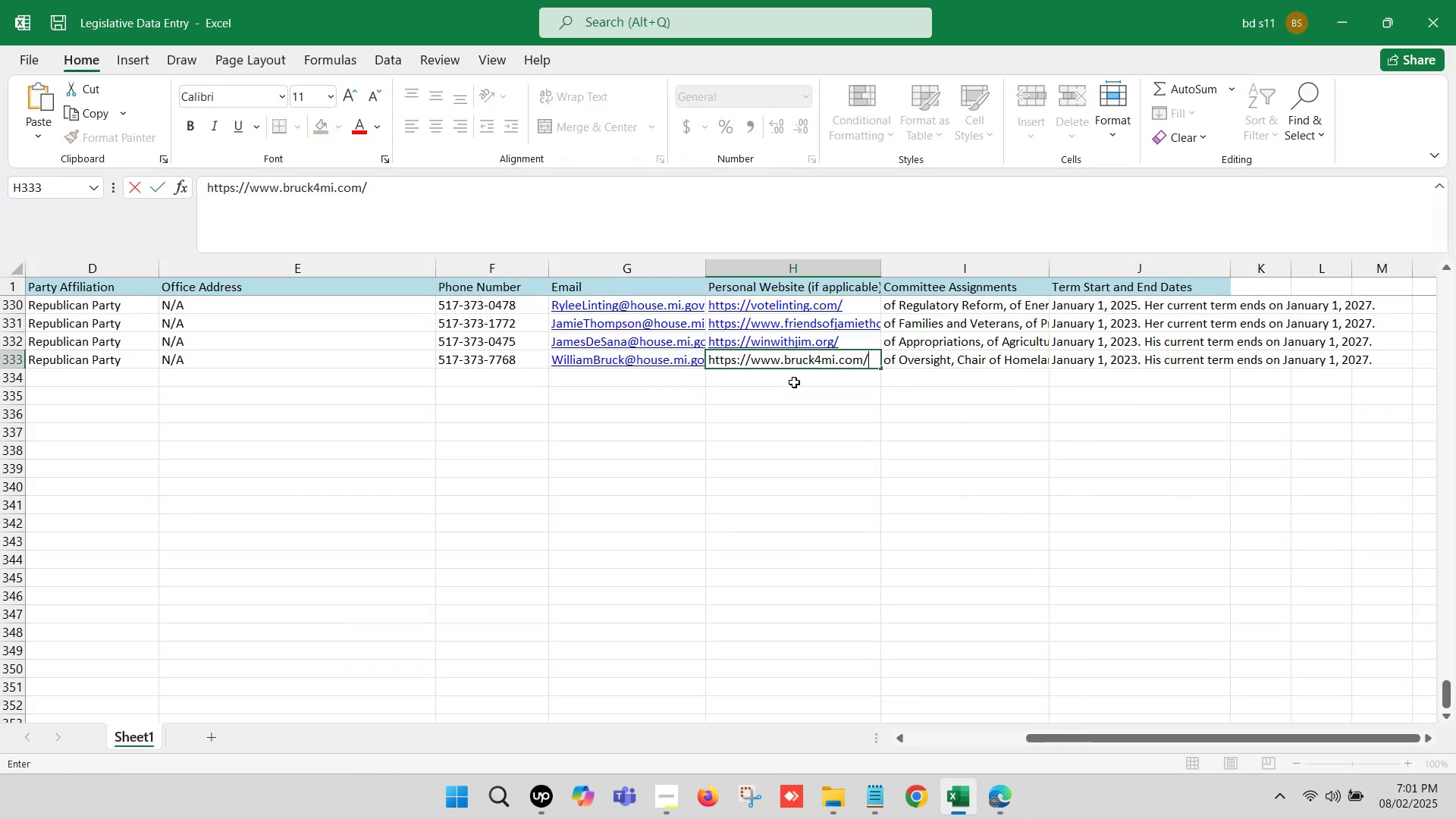 
left_click([794, 382])
 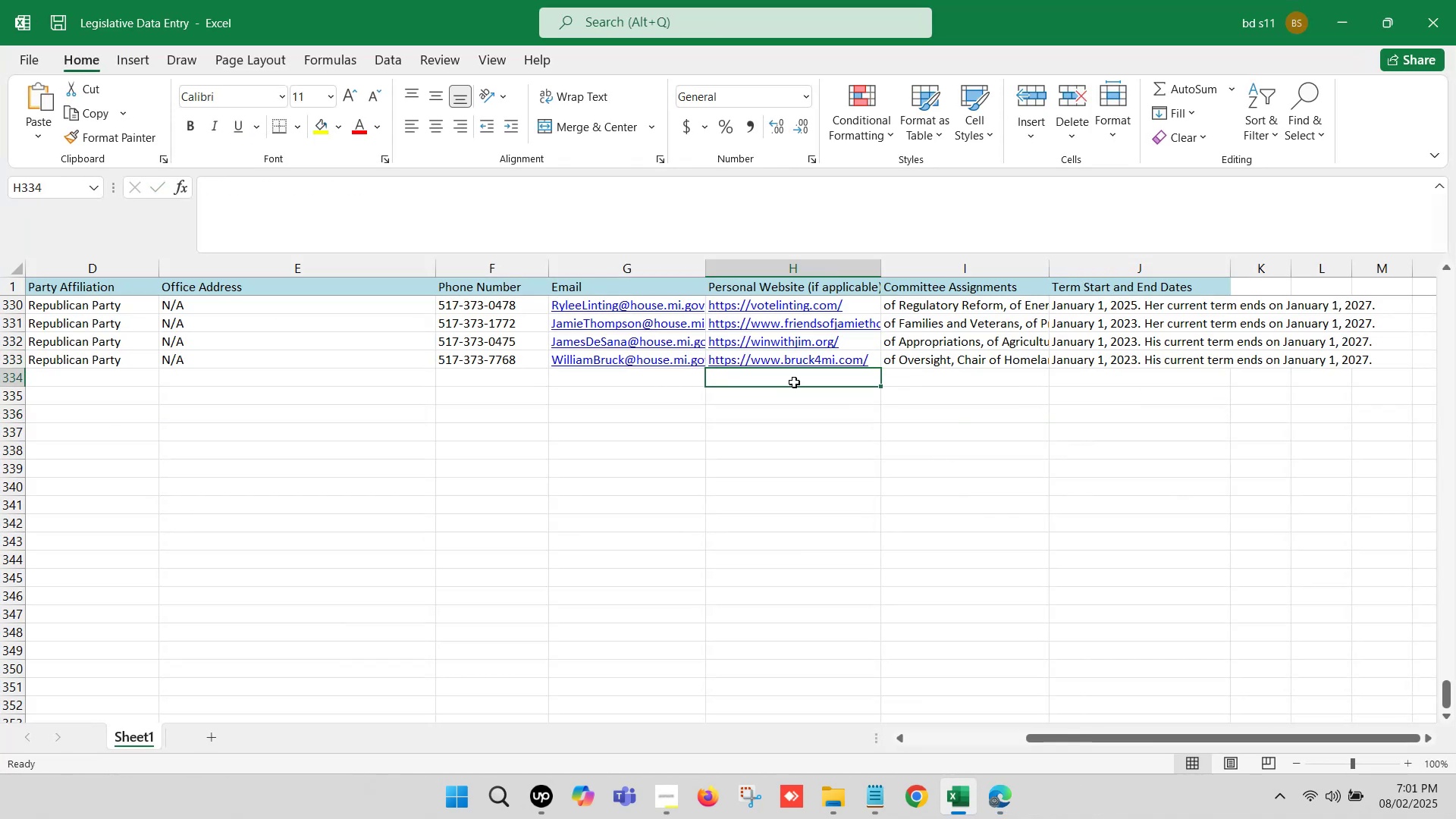 
key(Control+S)
 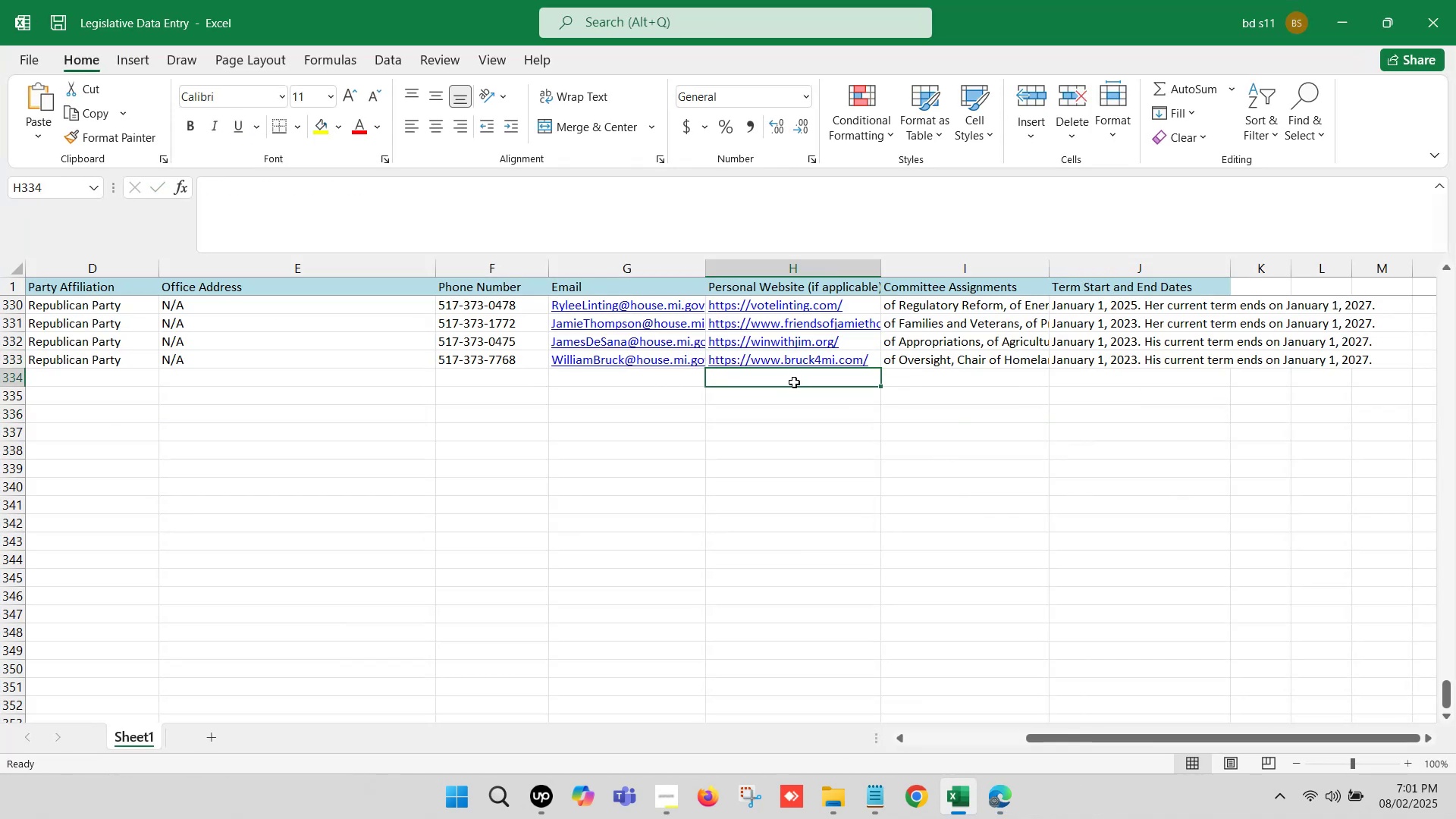 
hold_key(key=ArrowLeft, duration=1.37)
 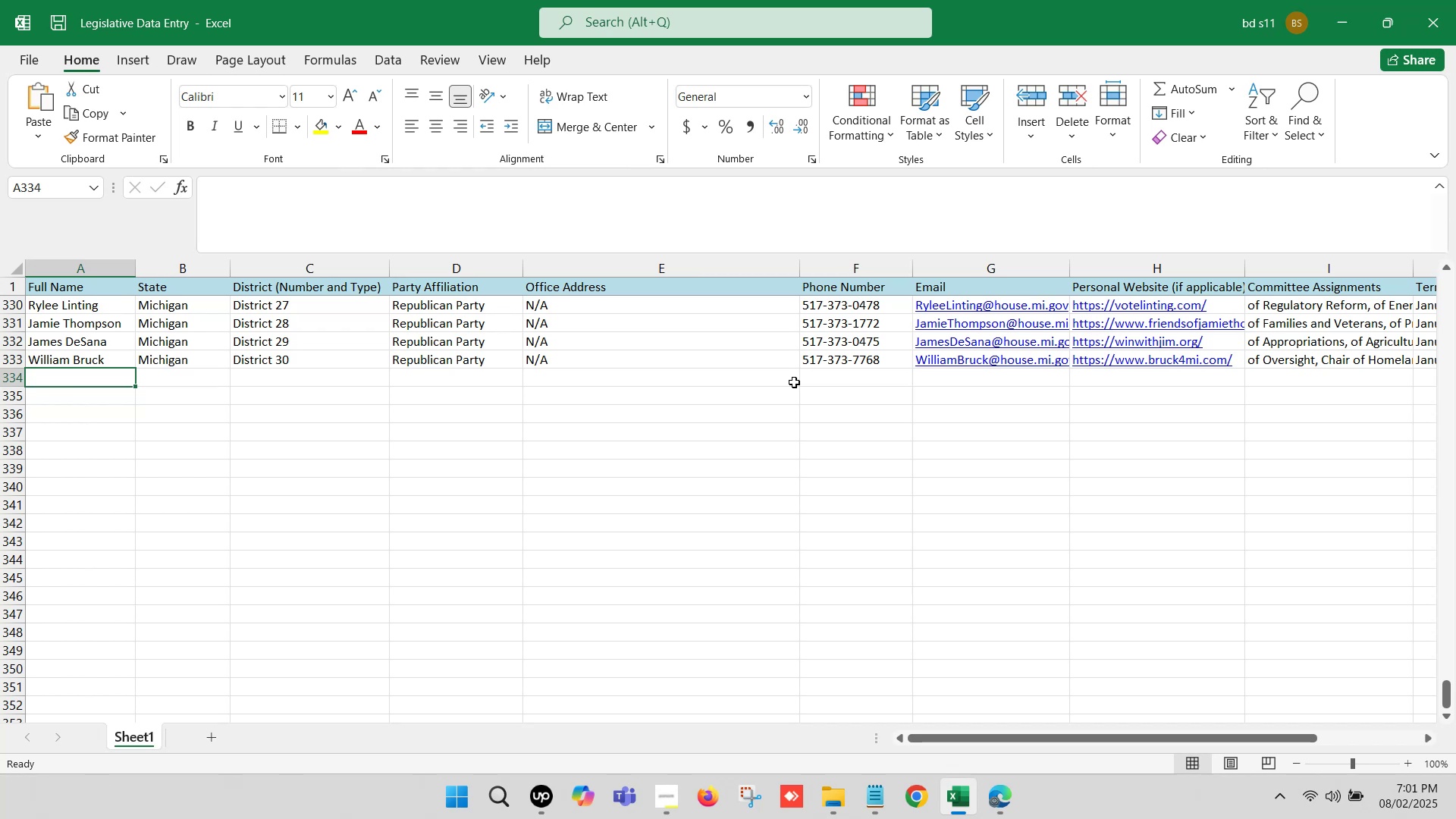 
scroll: coordinate [794, 382], scroll_direction: none, amount: 0.0
 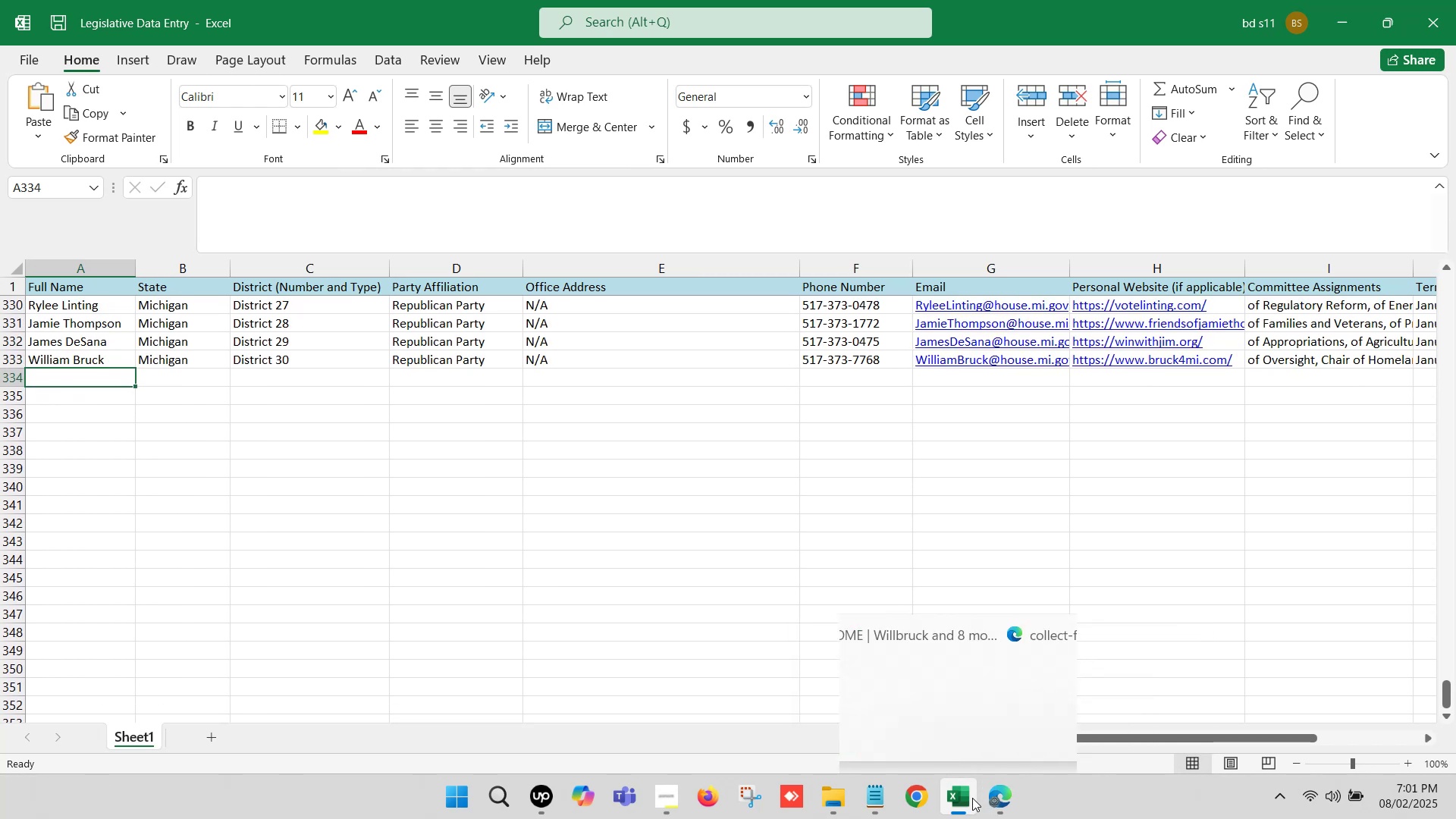 
left_click([970, 796])
 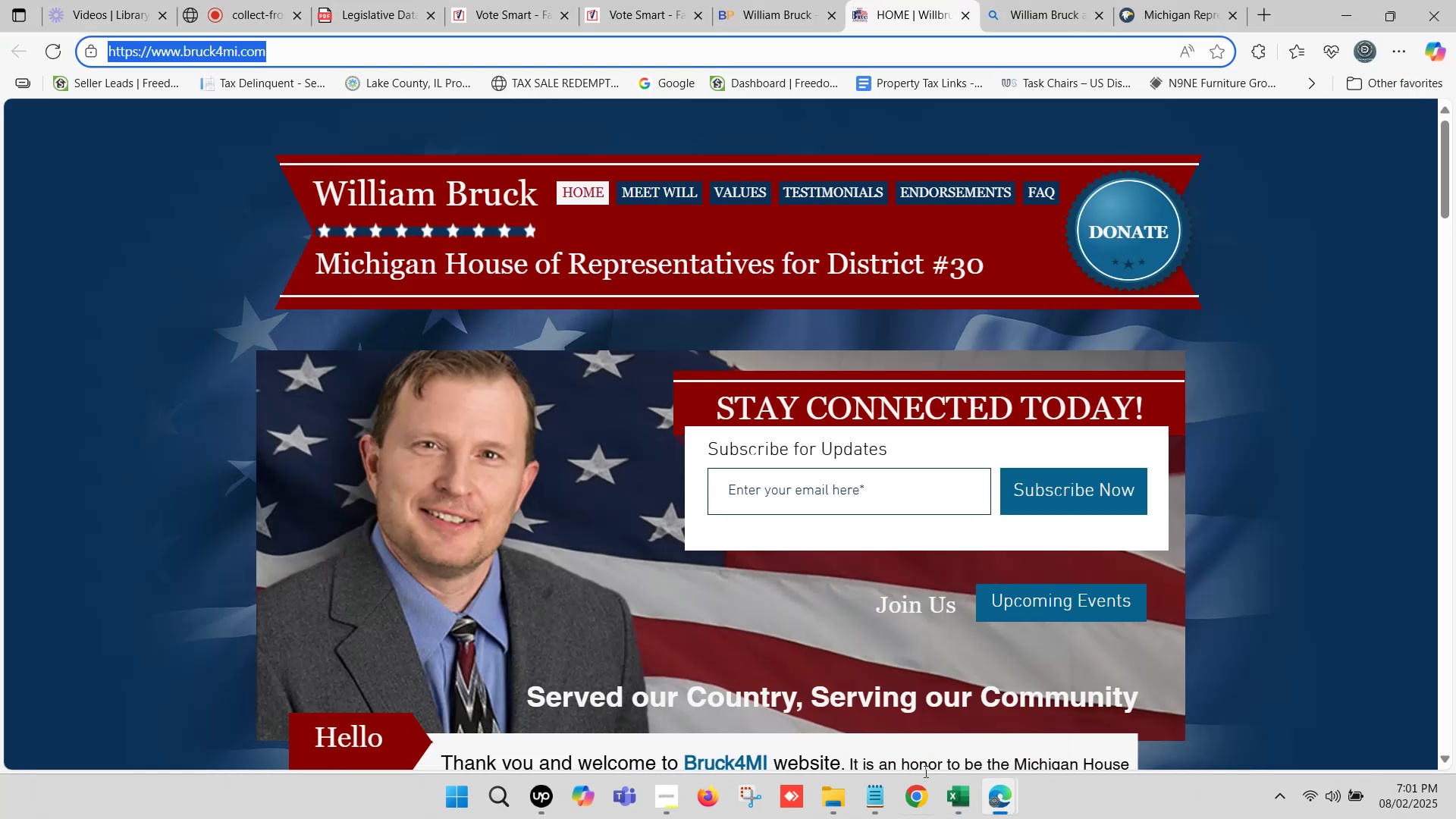 
double_click([899, 22])
 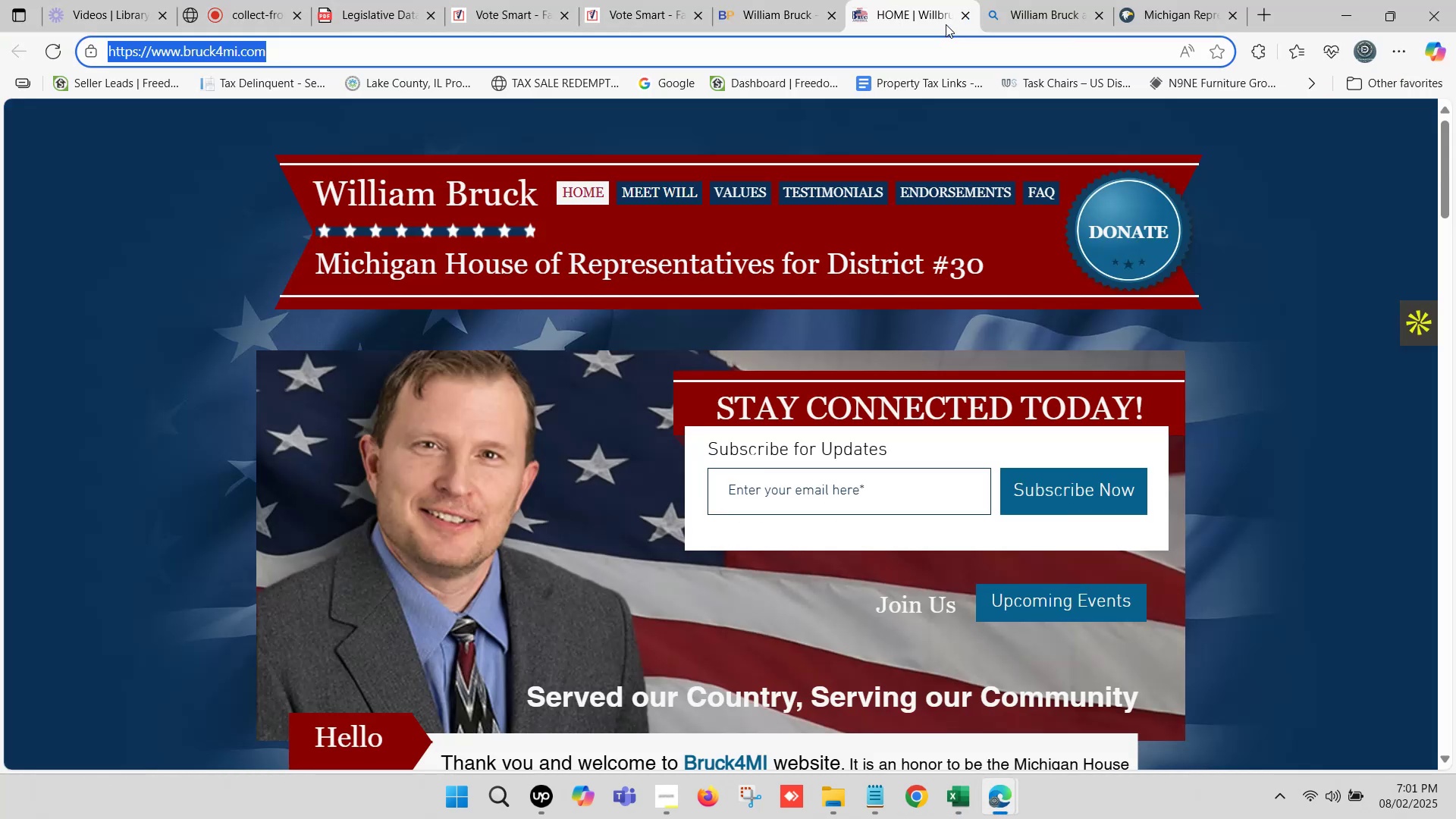 
left_click([962, 16])
 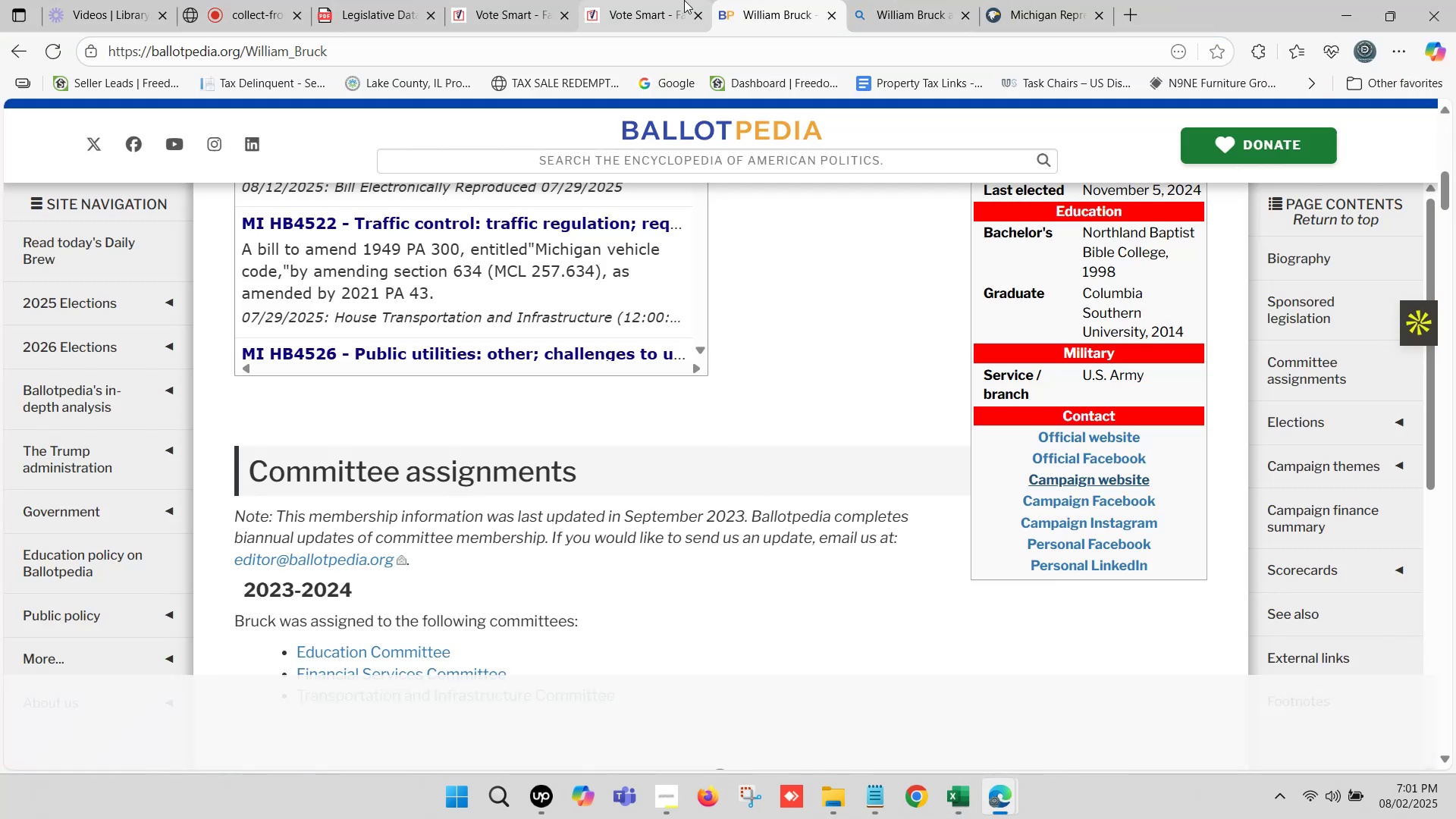 
left_click([701, 17])
 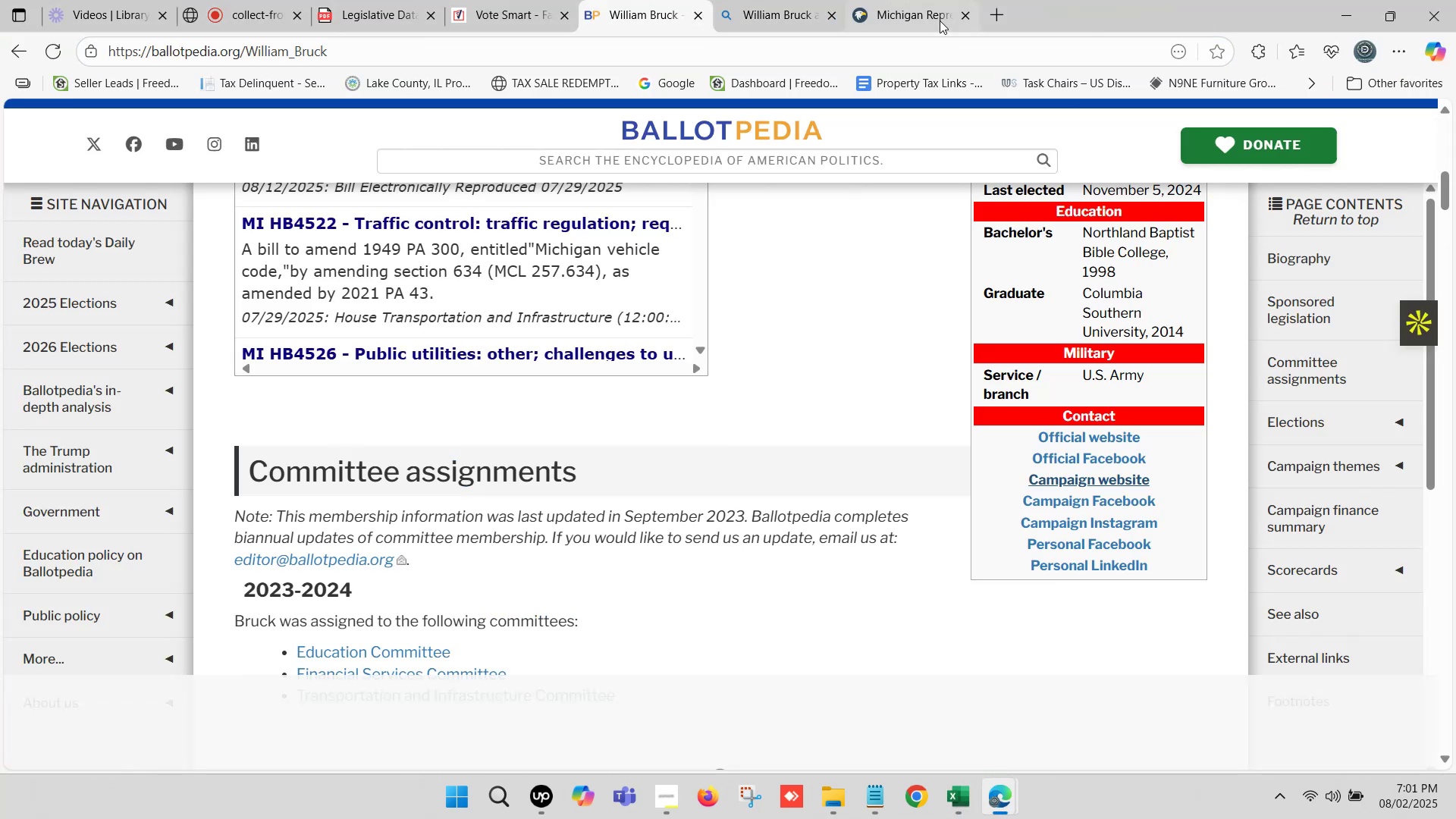 
left_click([921, 4])
 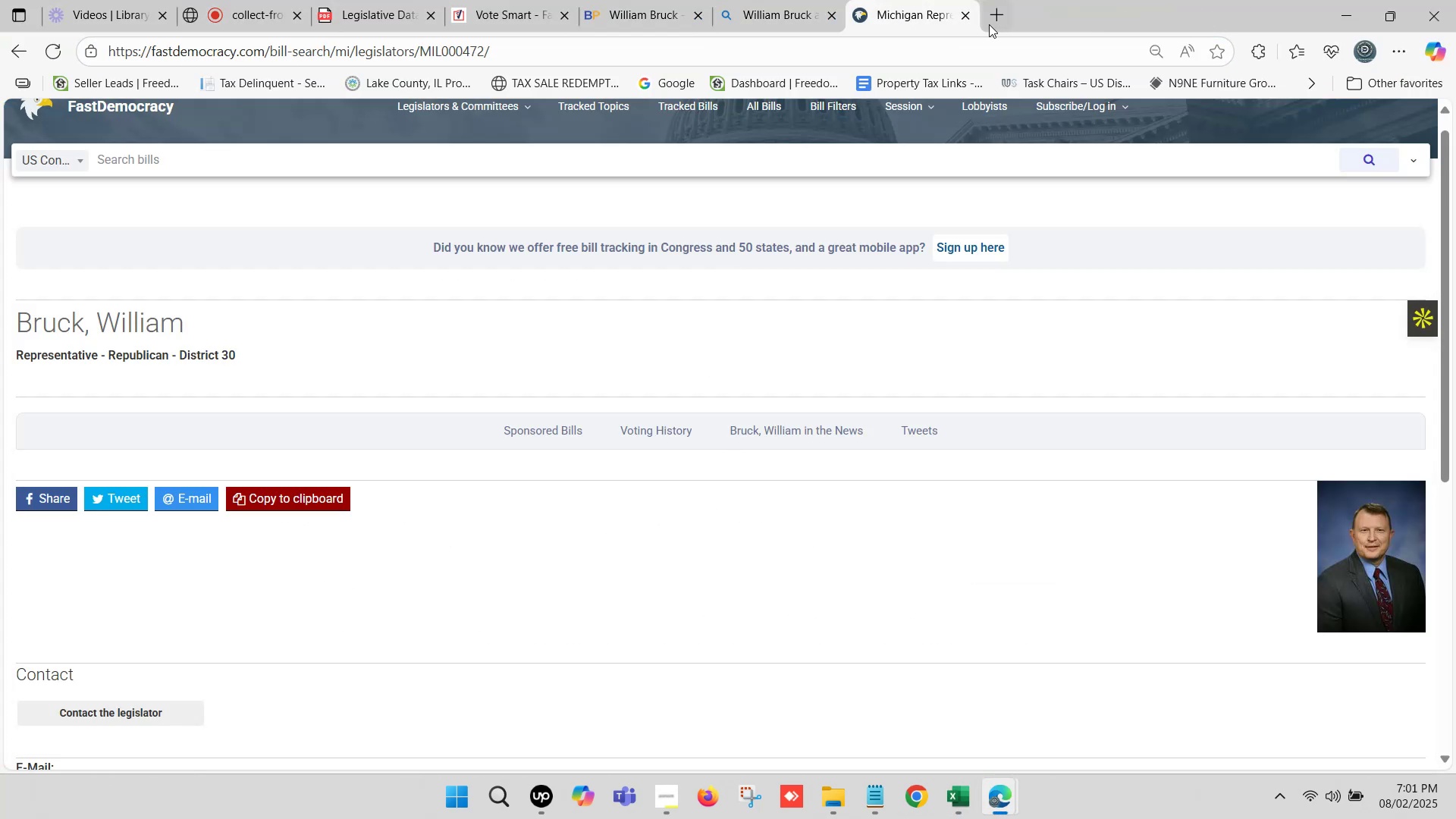 
left_click([970, 19])
 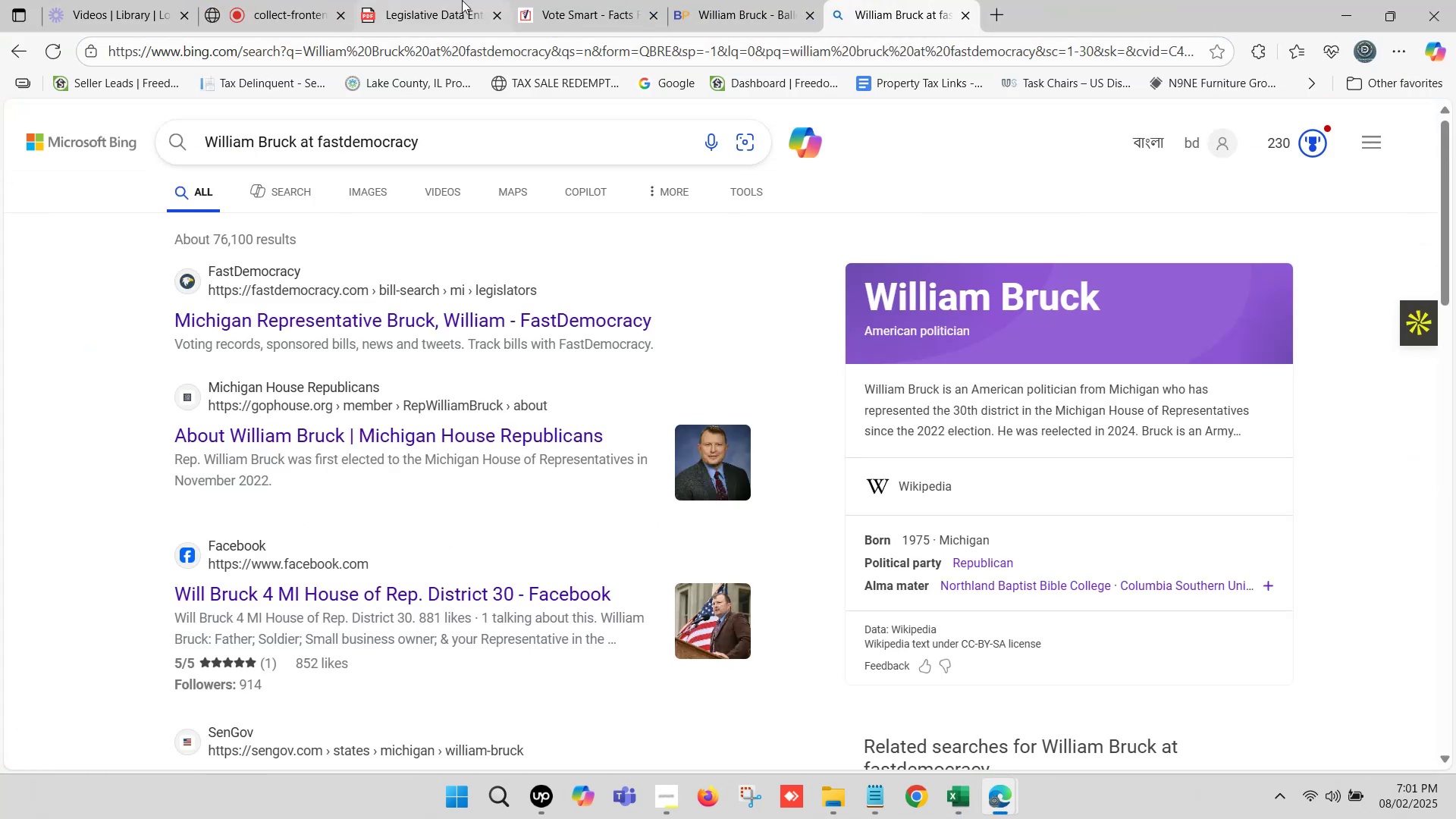 
left_click([435, 0])
 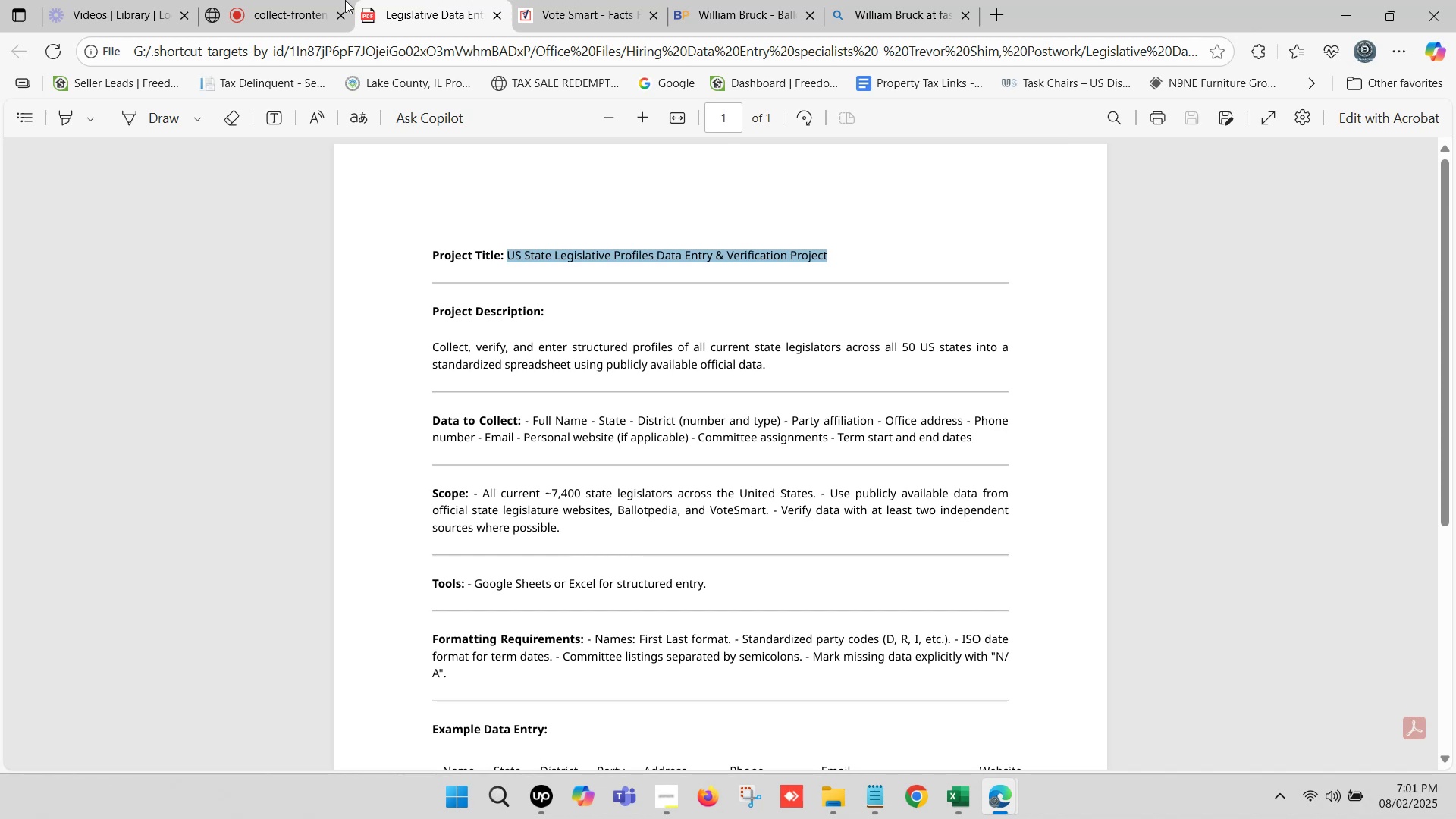 
left_click([290, 0])
 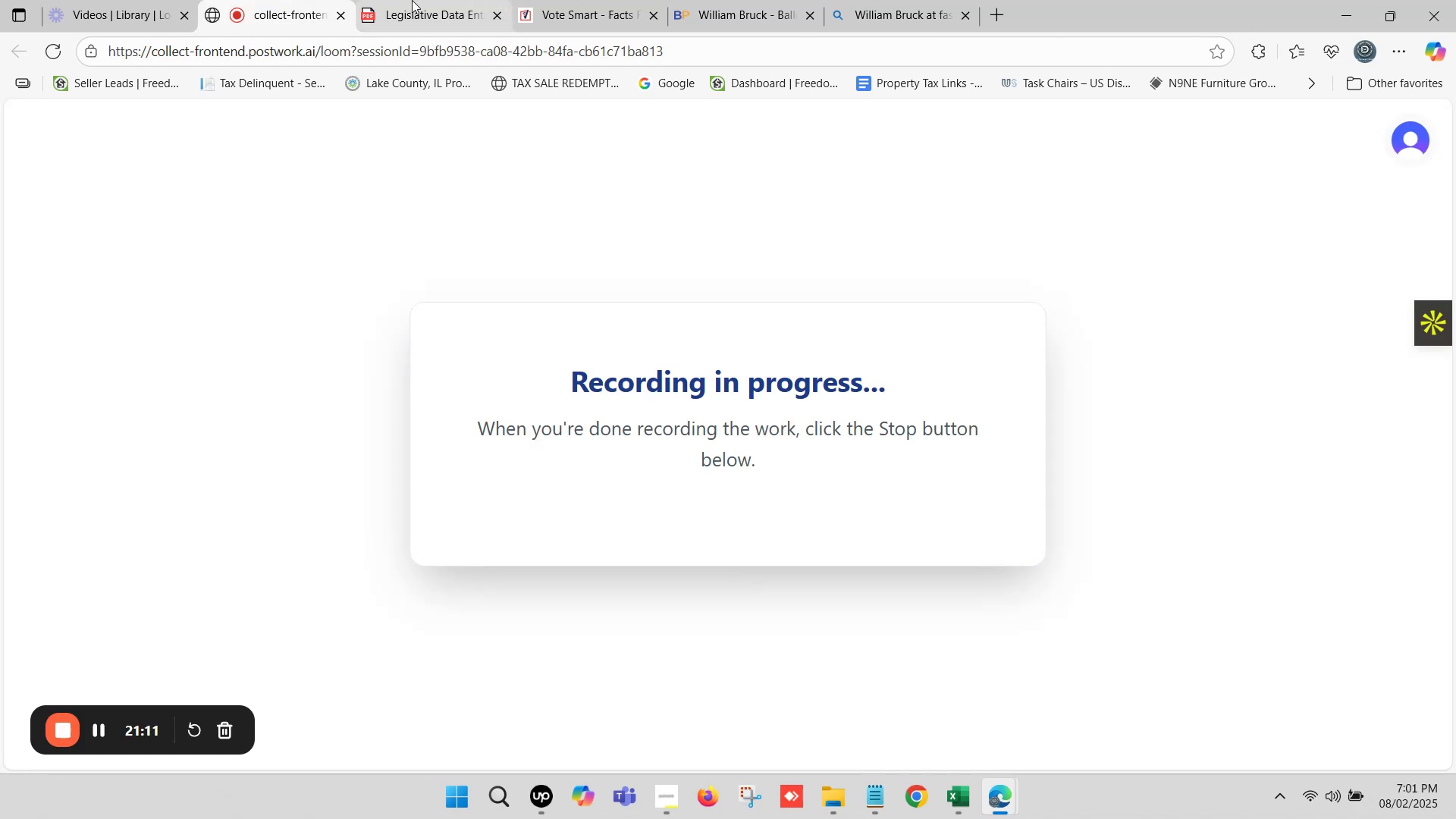 
left_click([412, 0])
 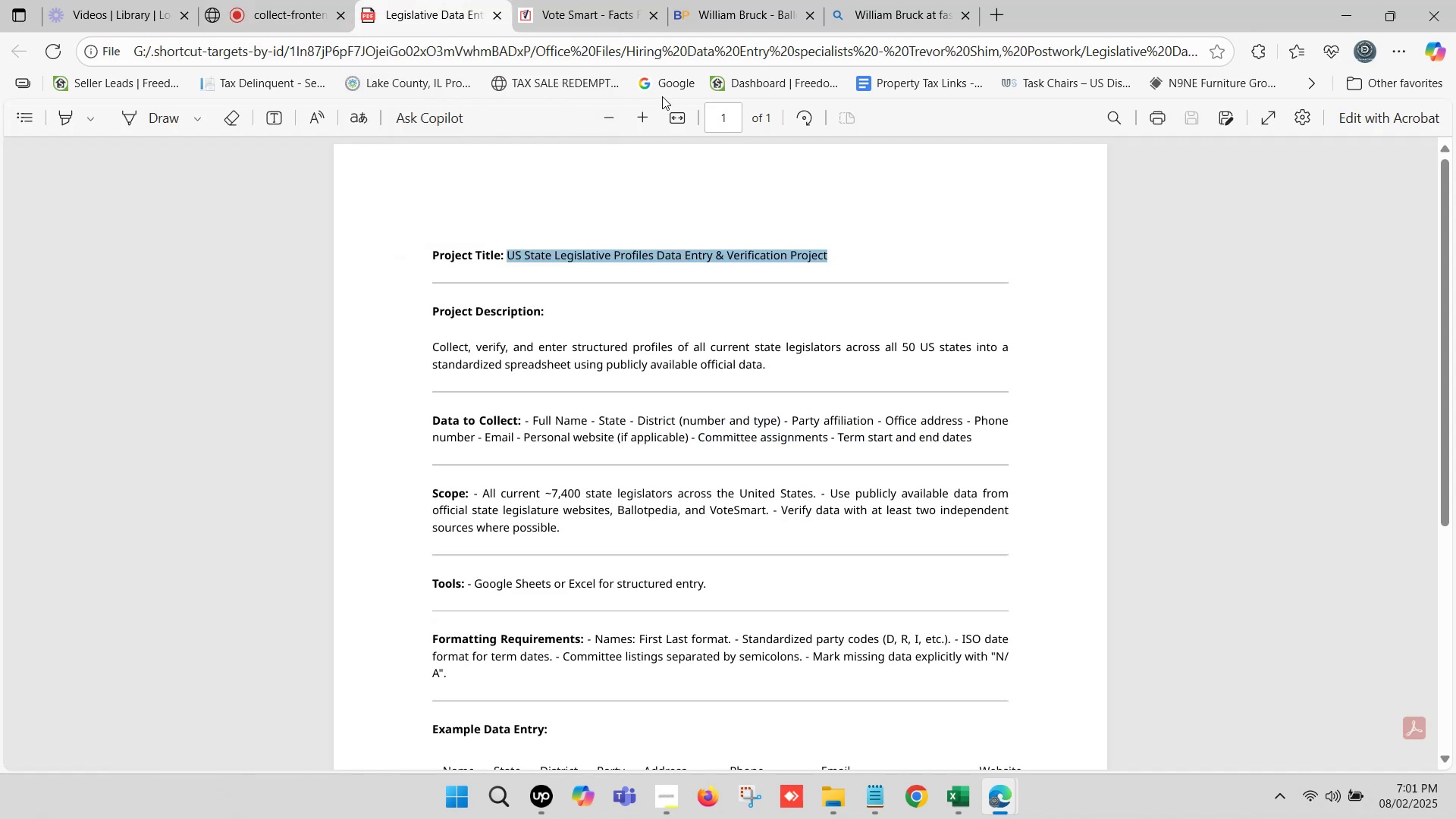 
double_click([732, 0])
 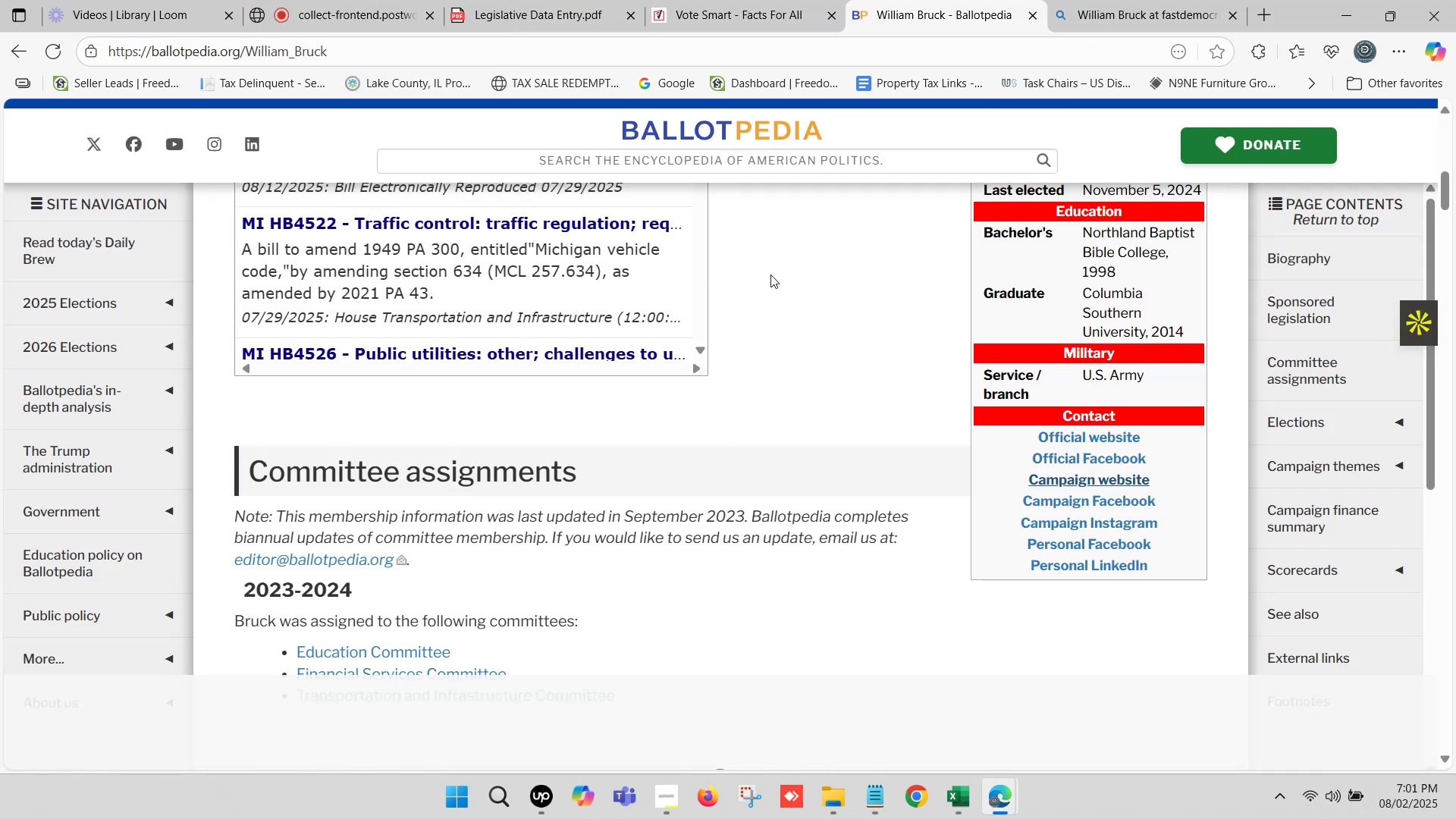 
scroll: coordinate [867, 273], scroll_direction: up, amount: 6.0
 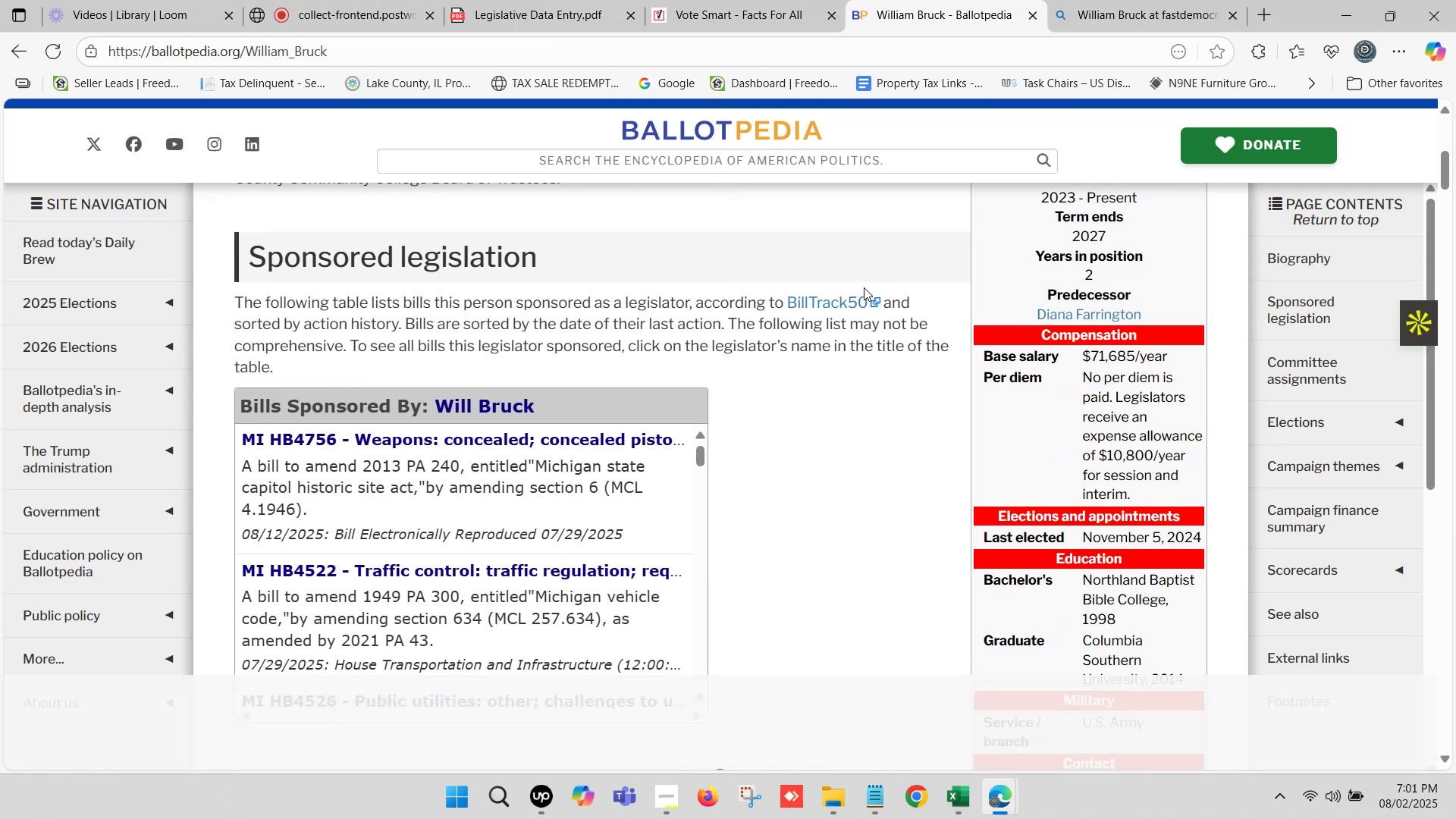 
left_click([581, 0])
 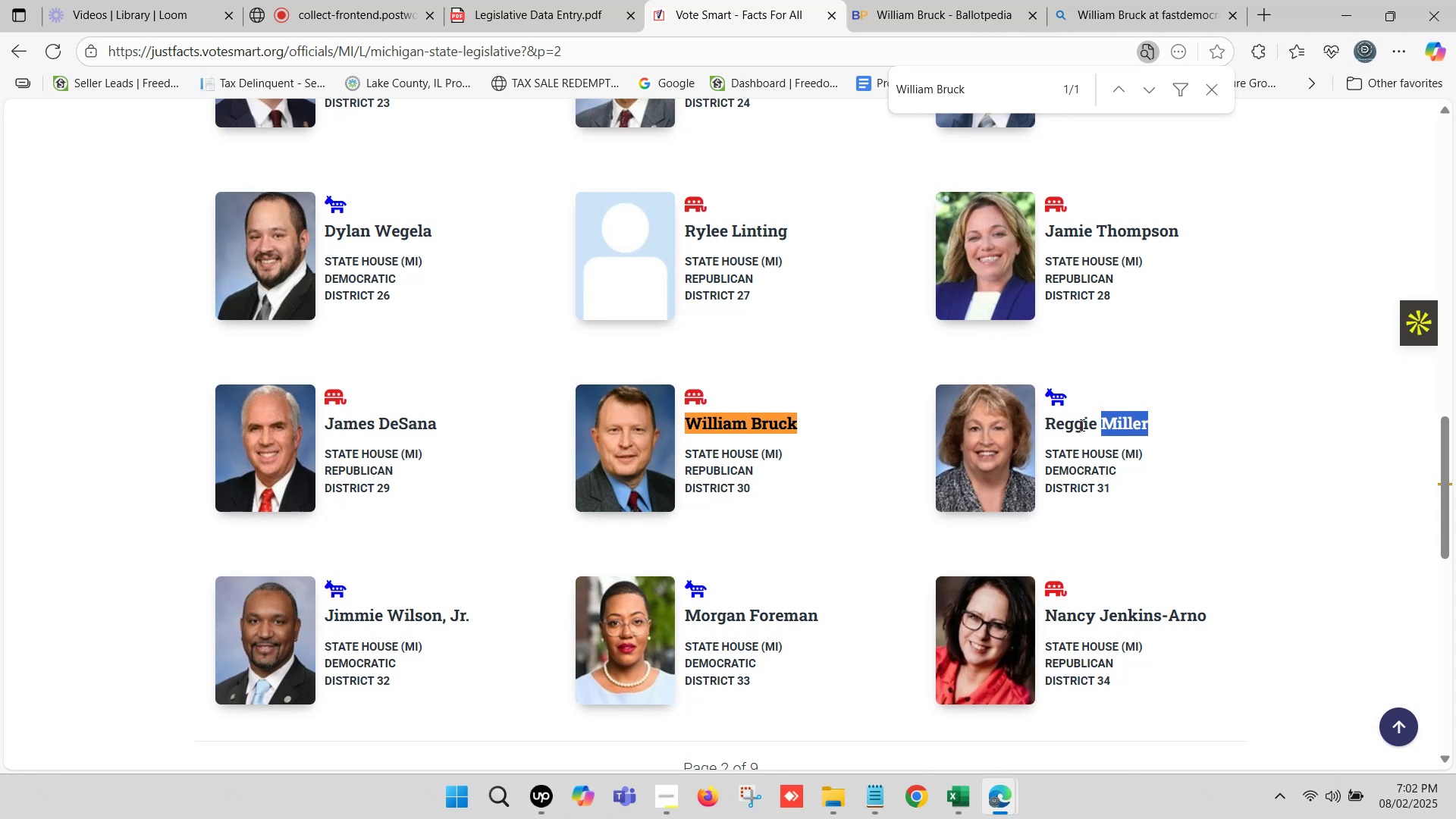 
key(Control+C)
 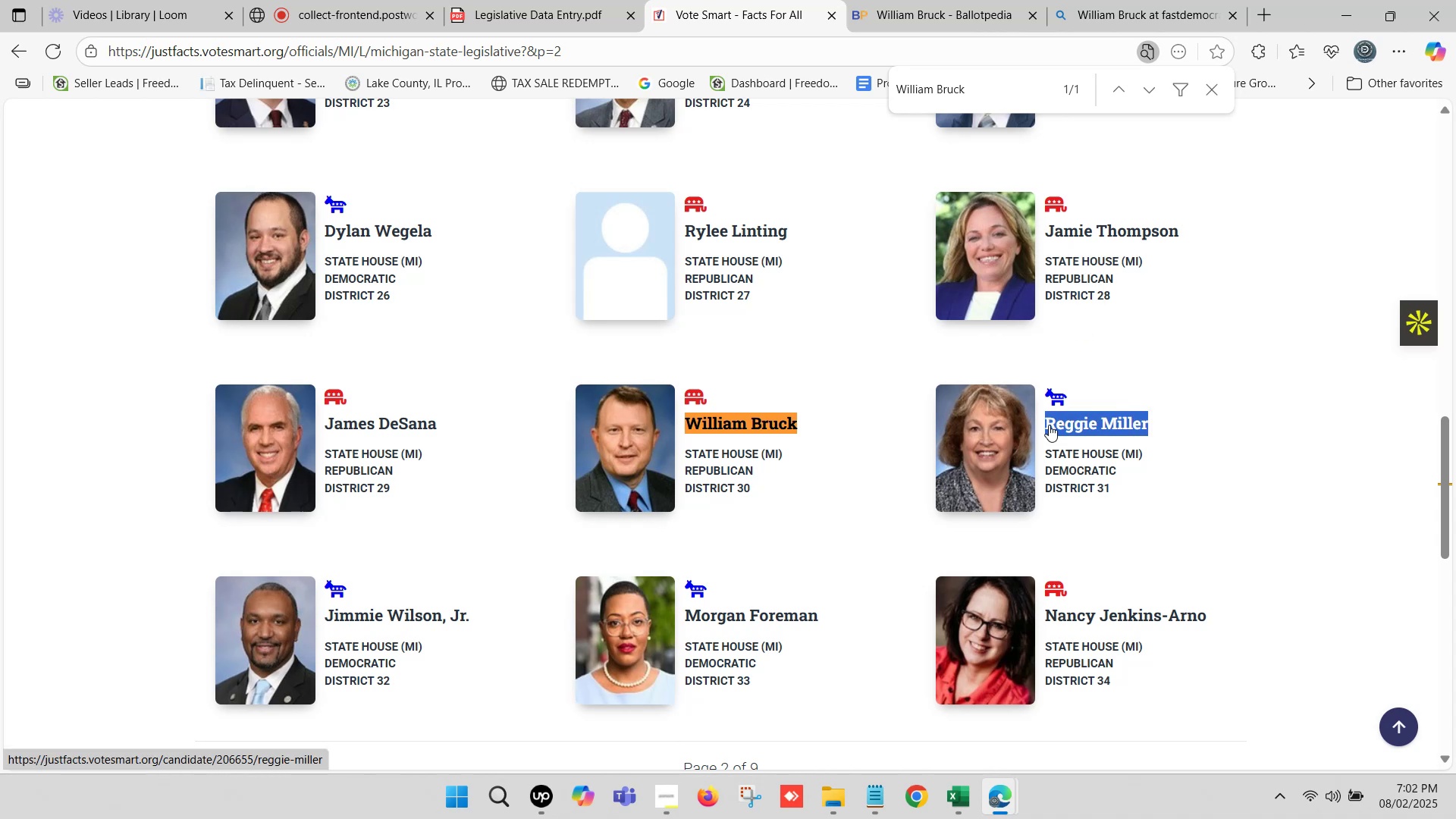 
key(Control+F)
 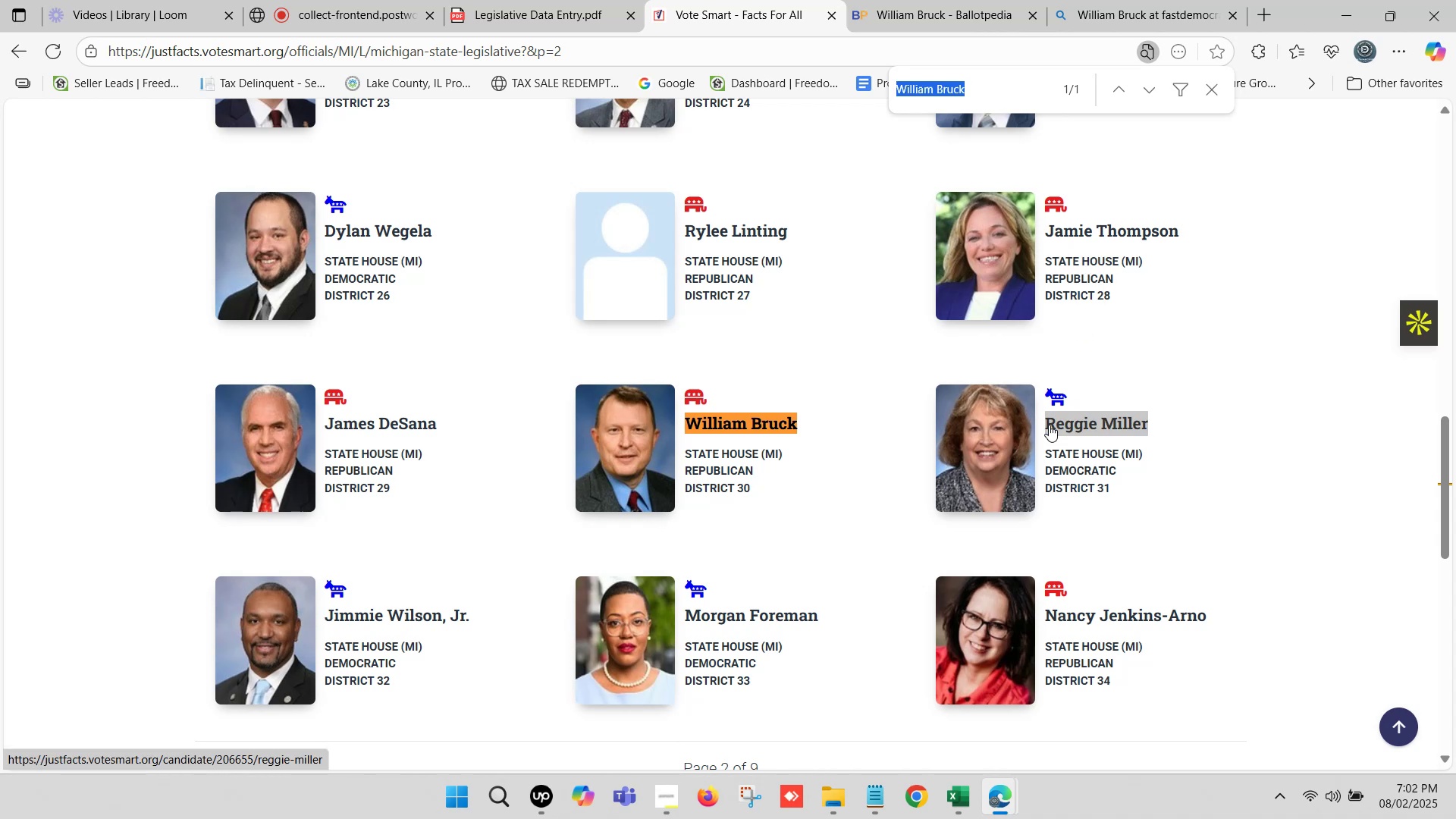 
key(Control+V)
 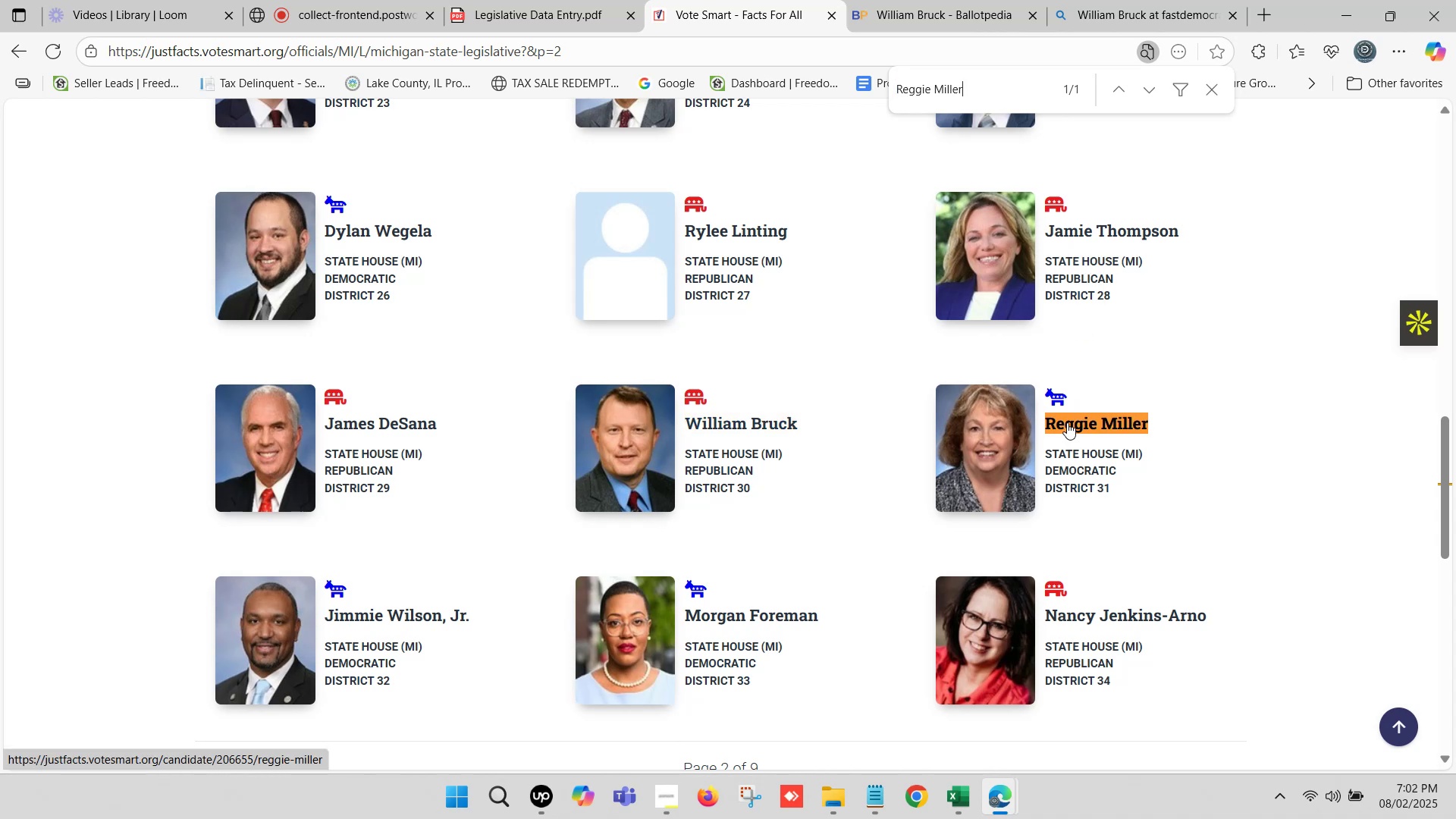 
hold_key(key=ControlLeft, duration=0.78)
left_click([1075, 425])
 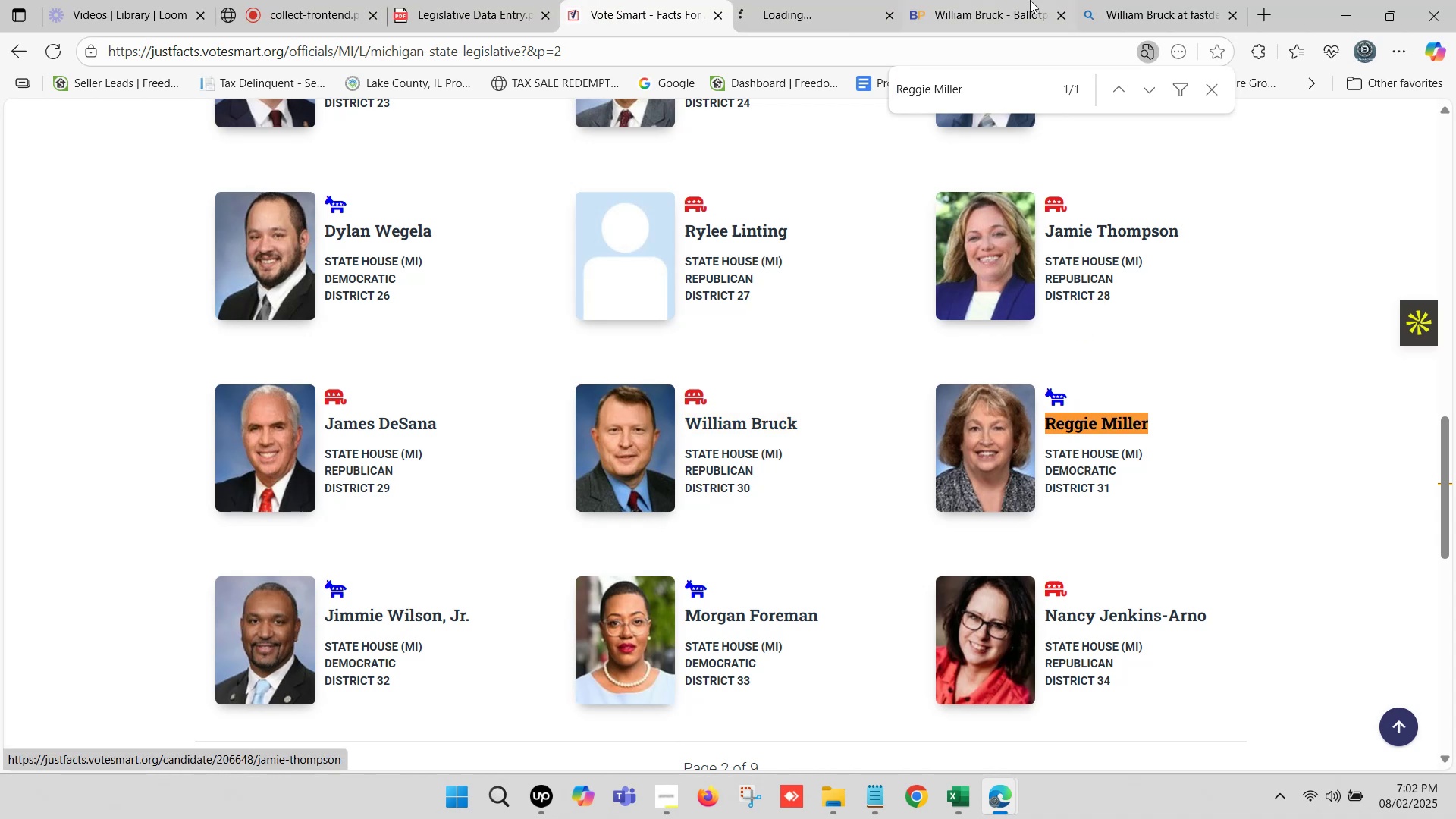 
double_click([1030, 0])
 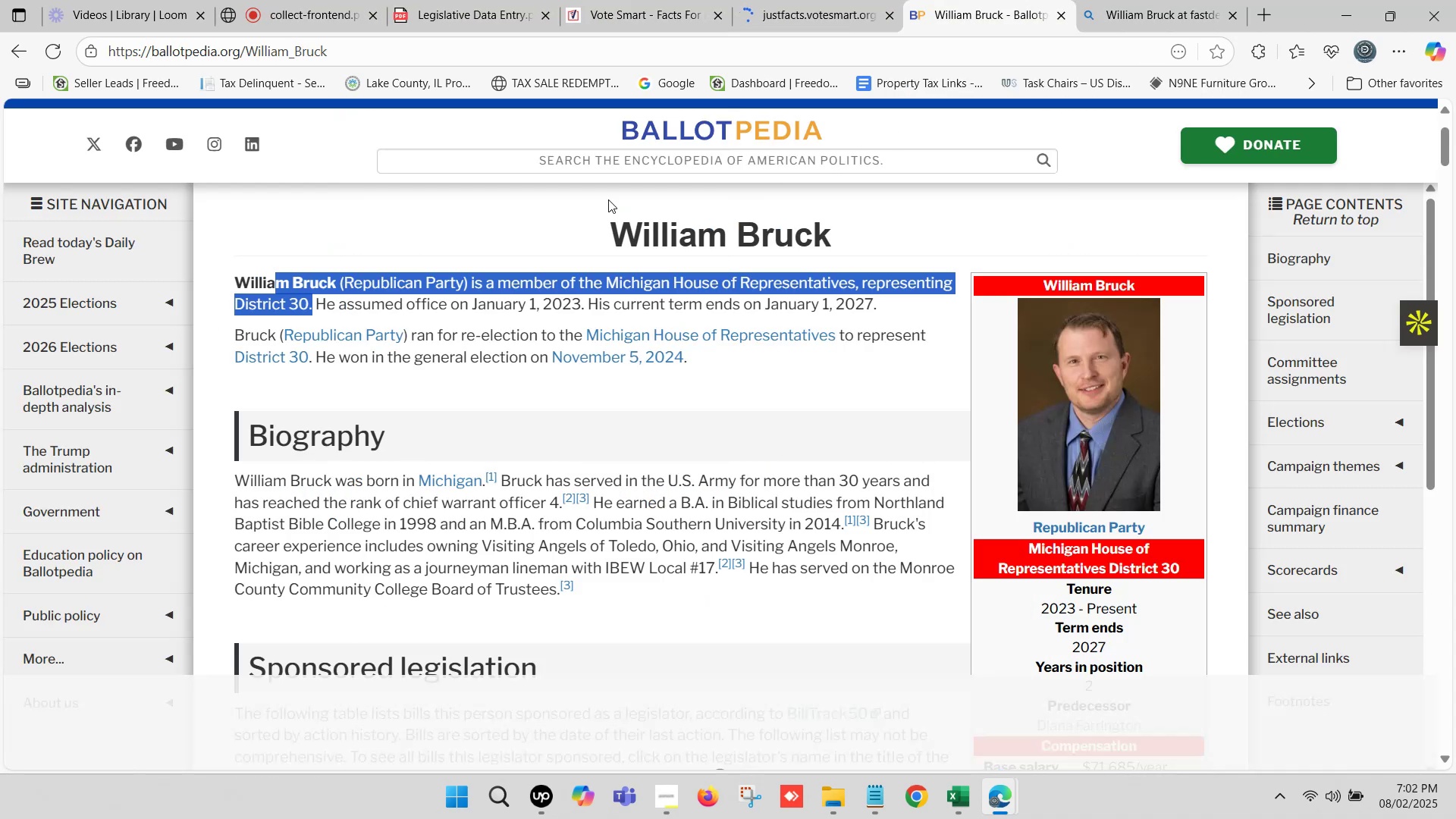 
left_click([602, 152])
 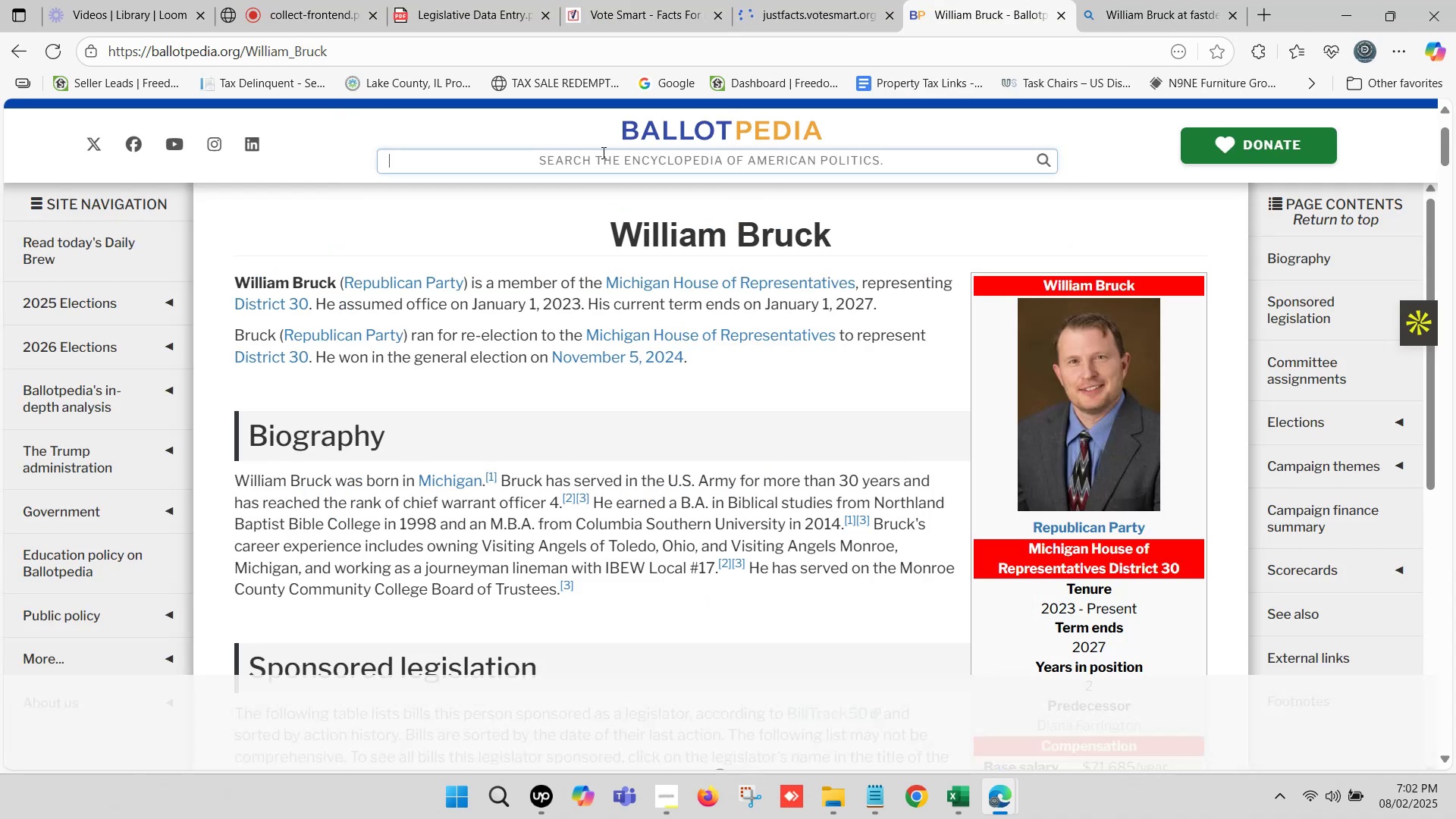 
key(Control+V)
 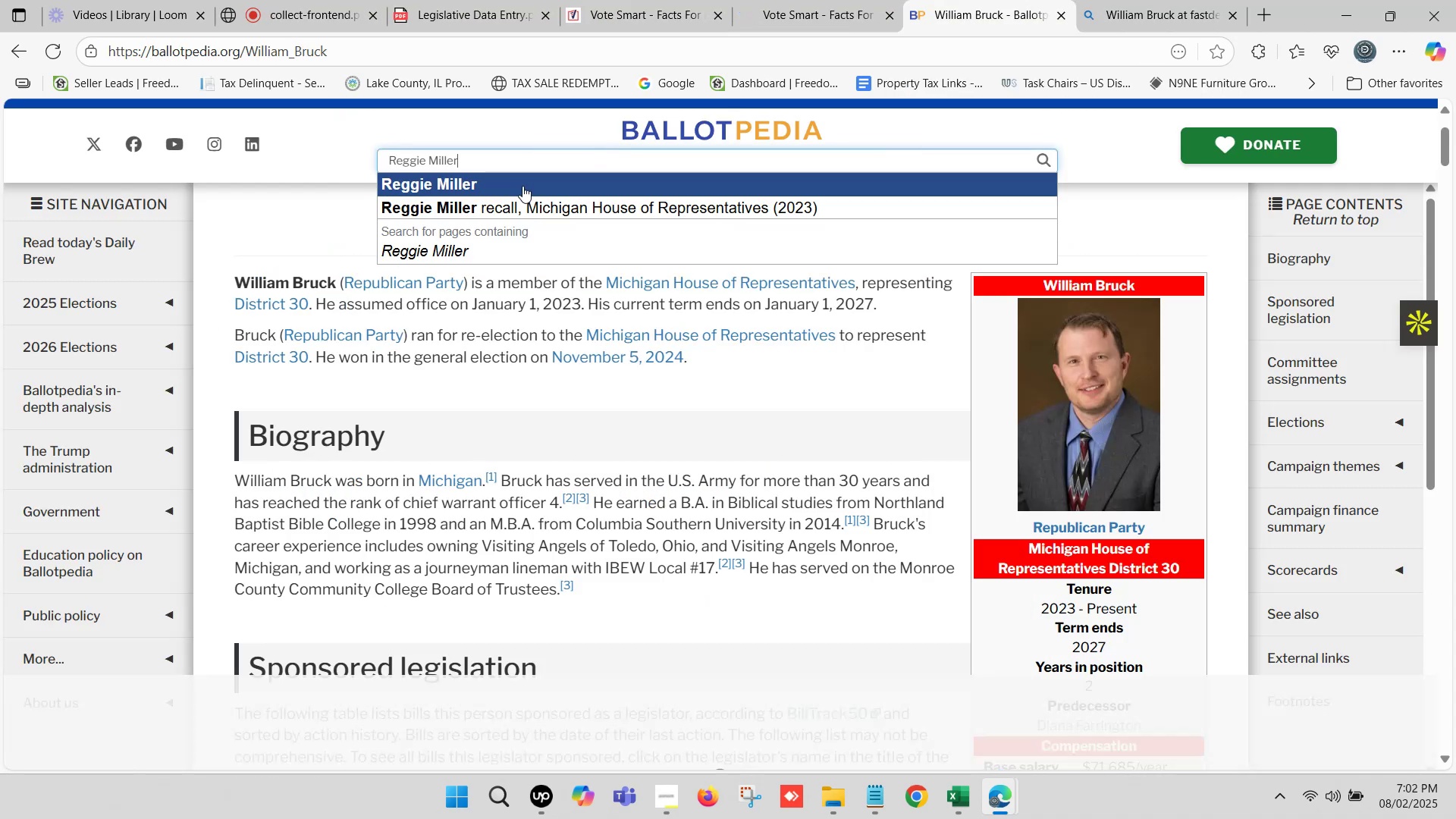 
left_click([521, 186])
 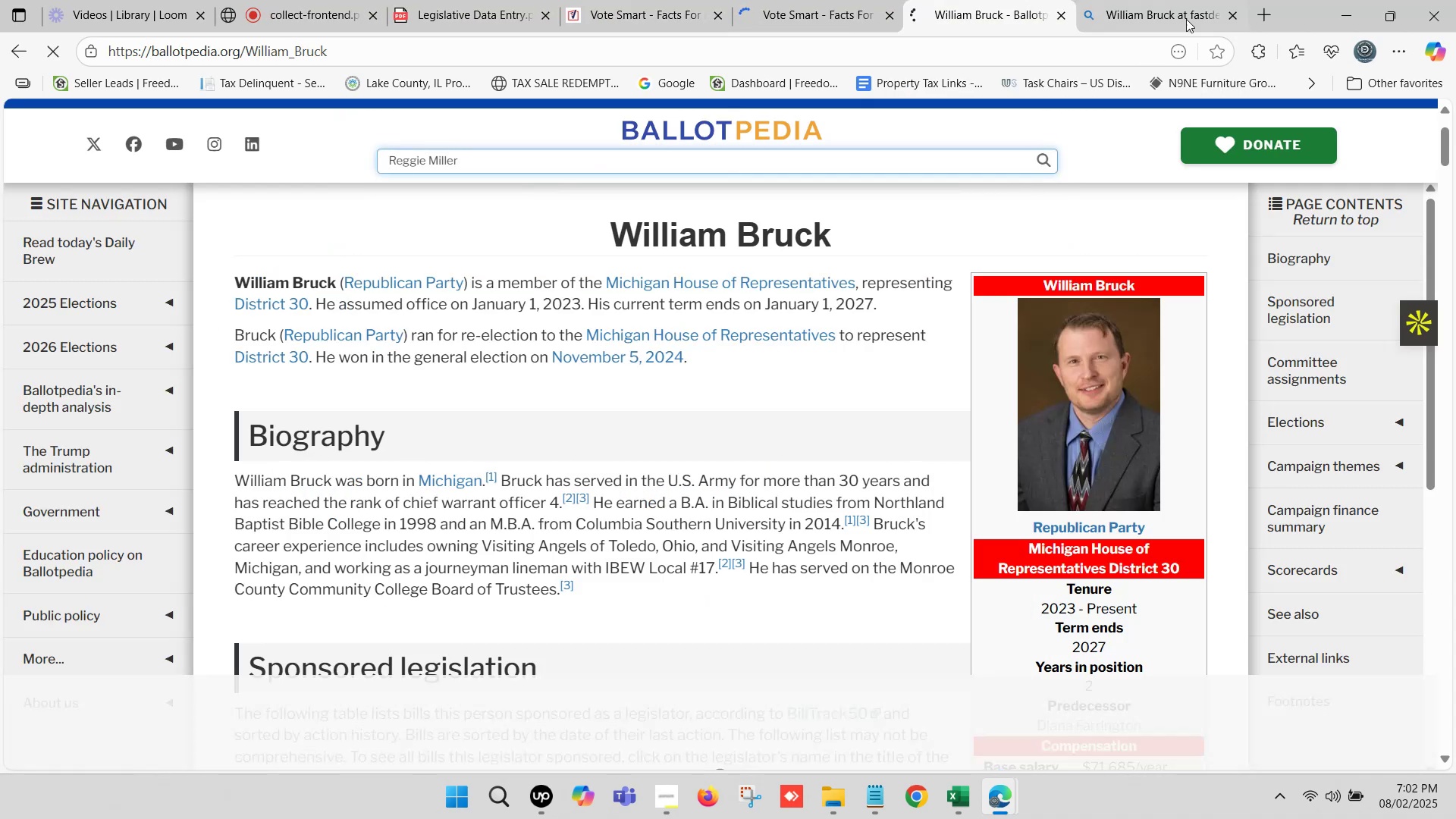 
left_click([1161, 0])
 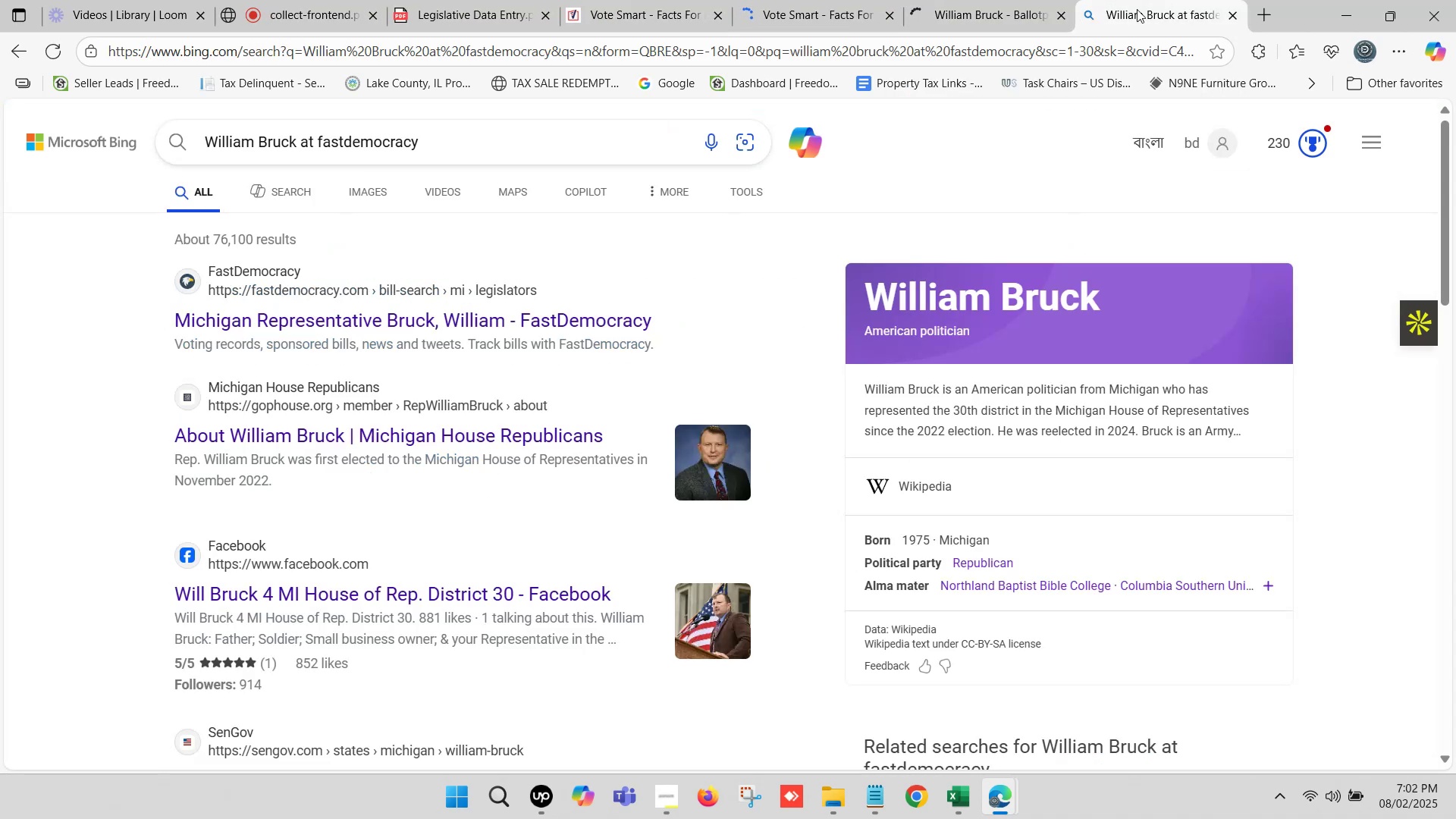 
scroll: coordinate [501, 202], scroll_direction: up, amount: 4.0
 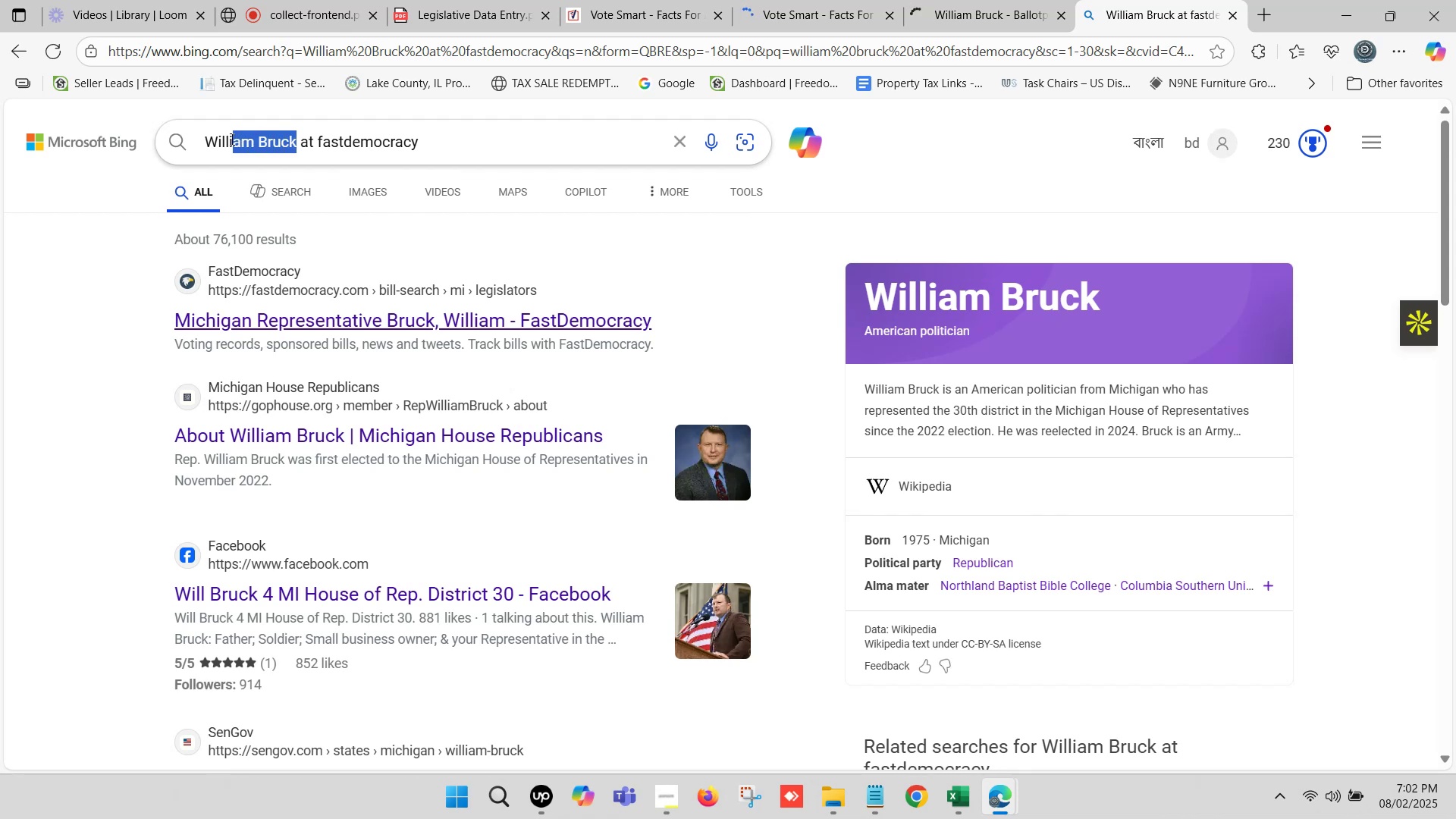 
key(Control+V)
 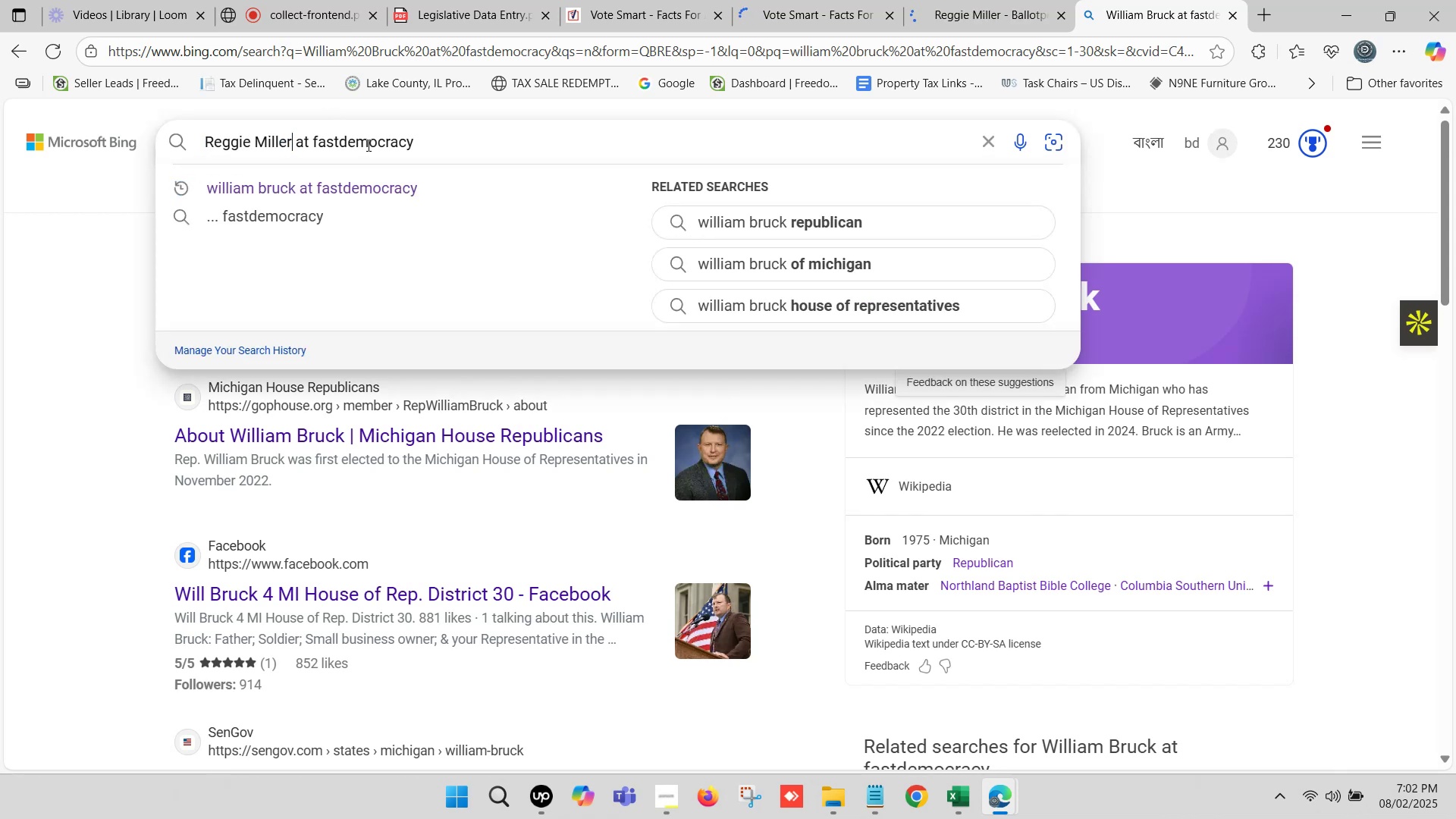 
key(Enter)
 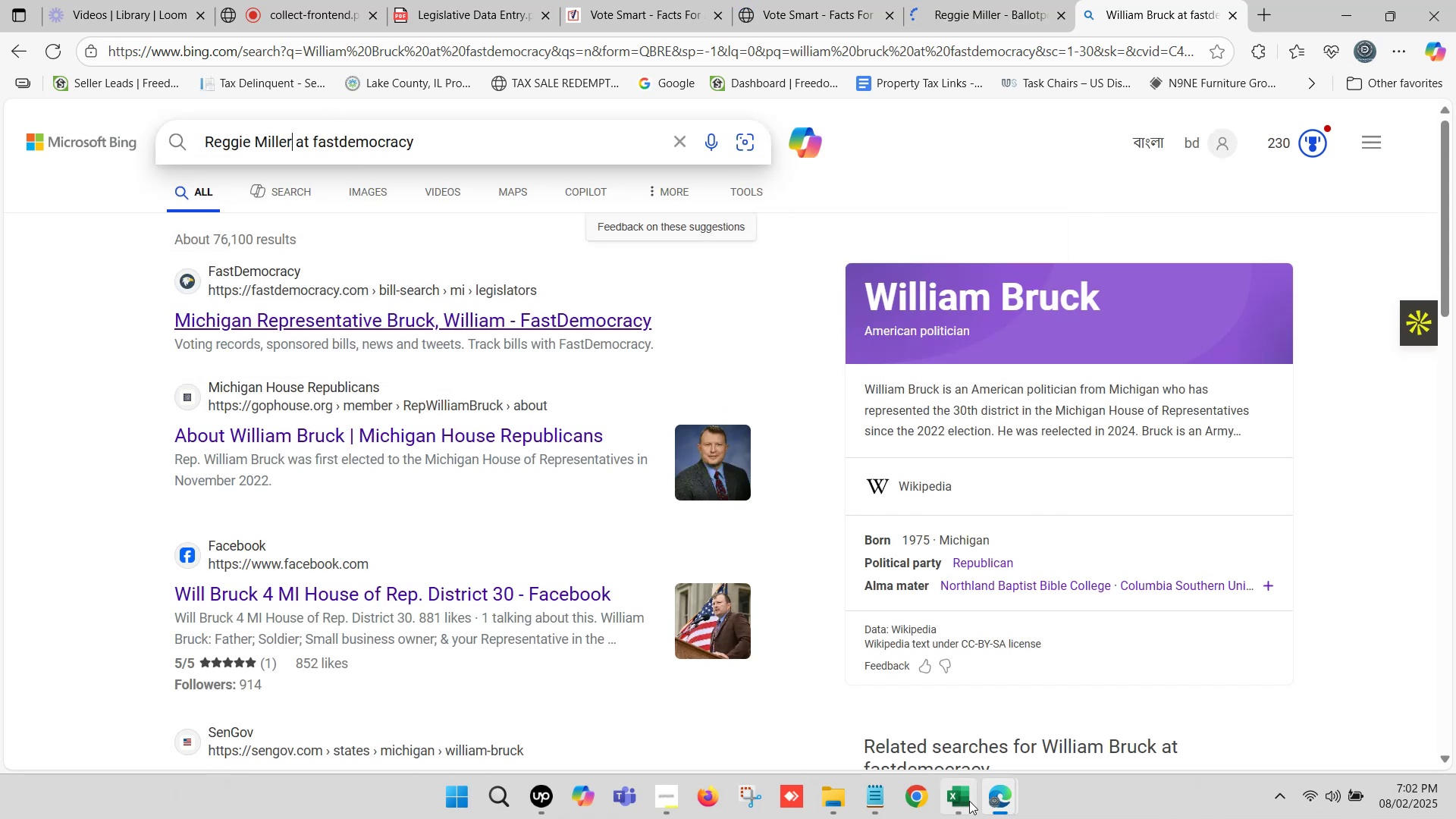 
left_click([968, 802])
 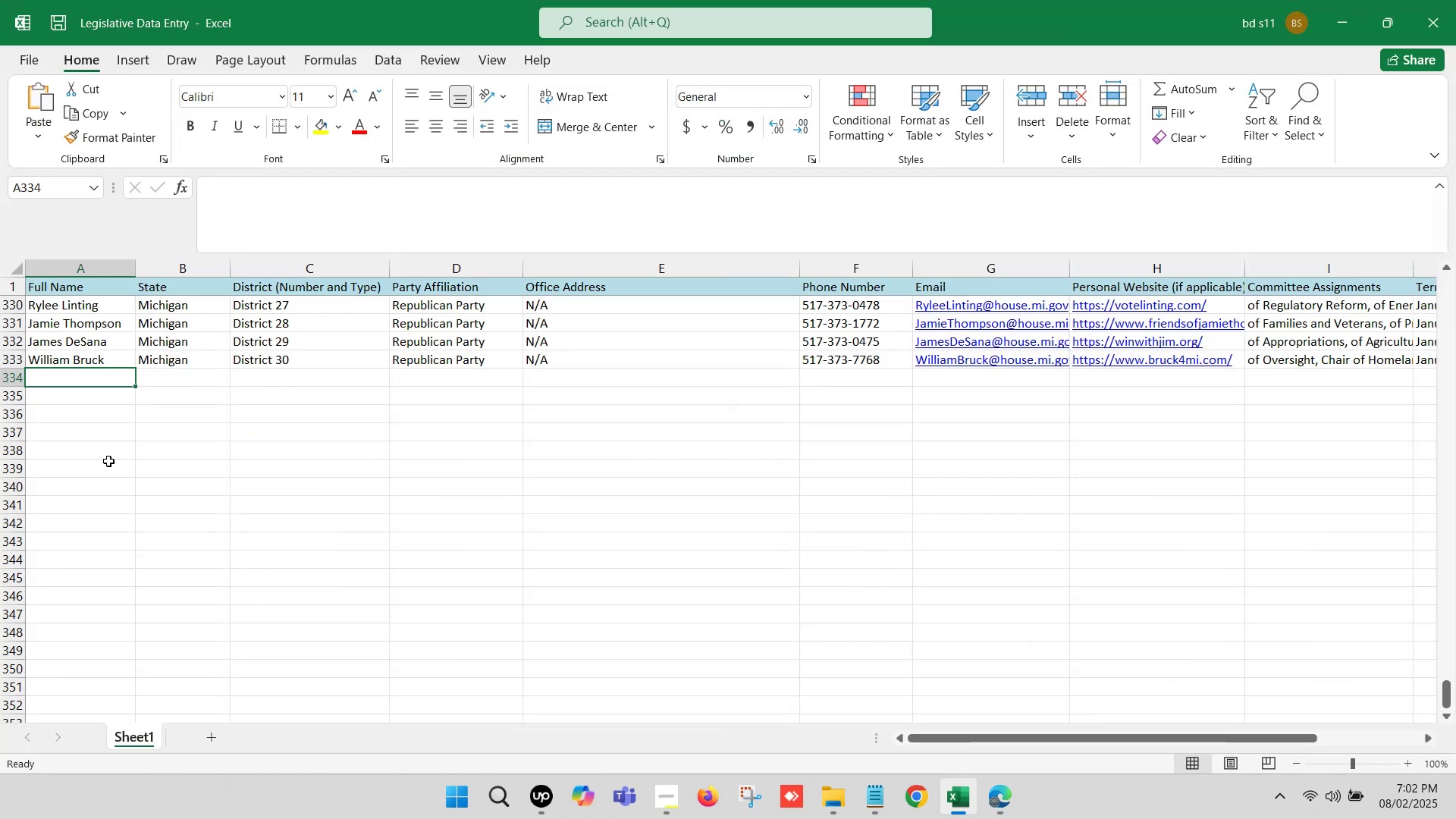 
left_click([82, 379])
 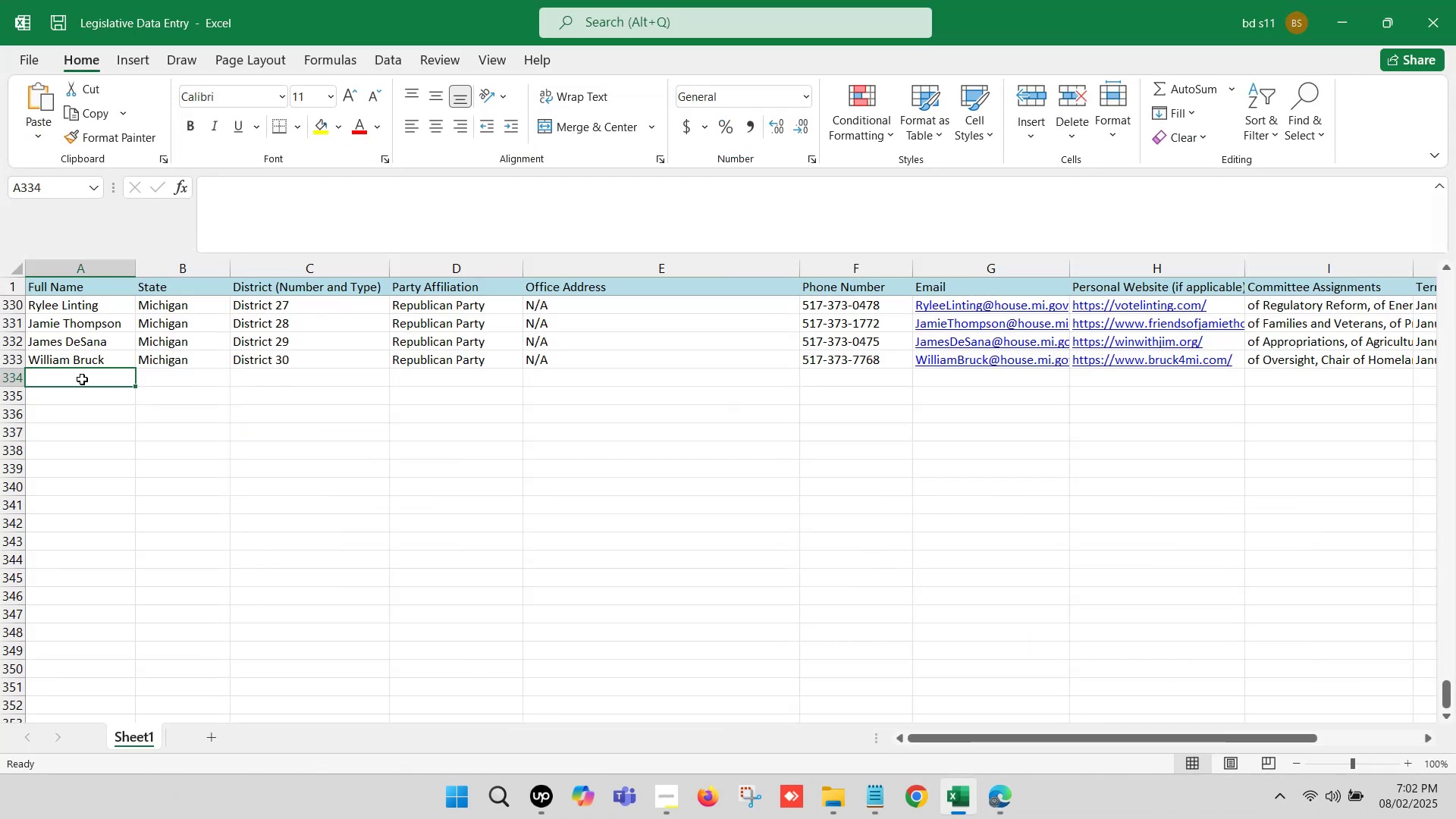 
double_click([82, 379])
 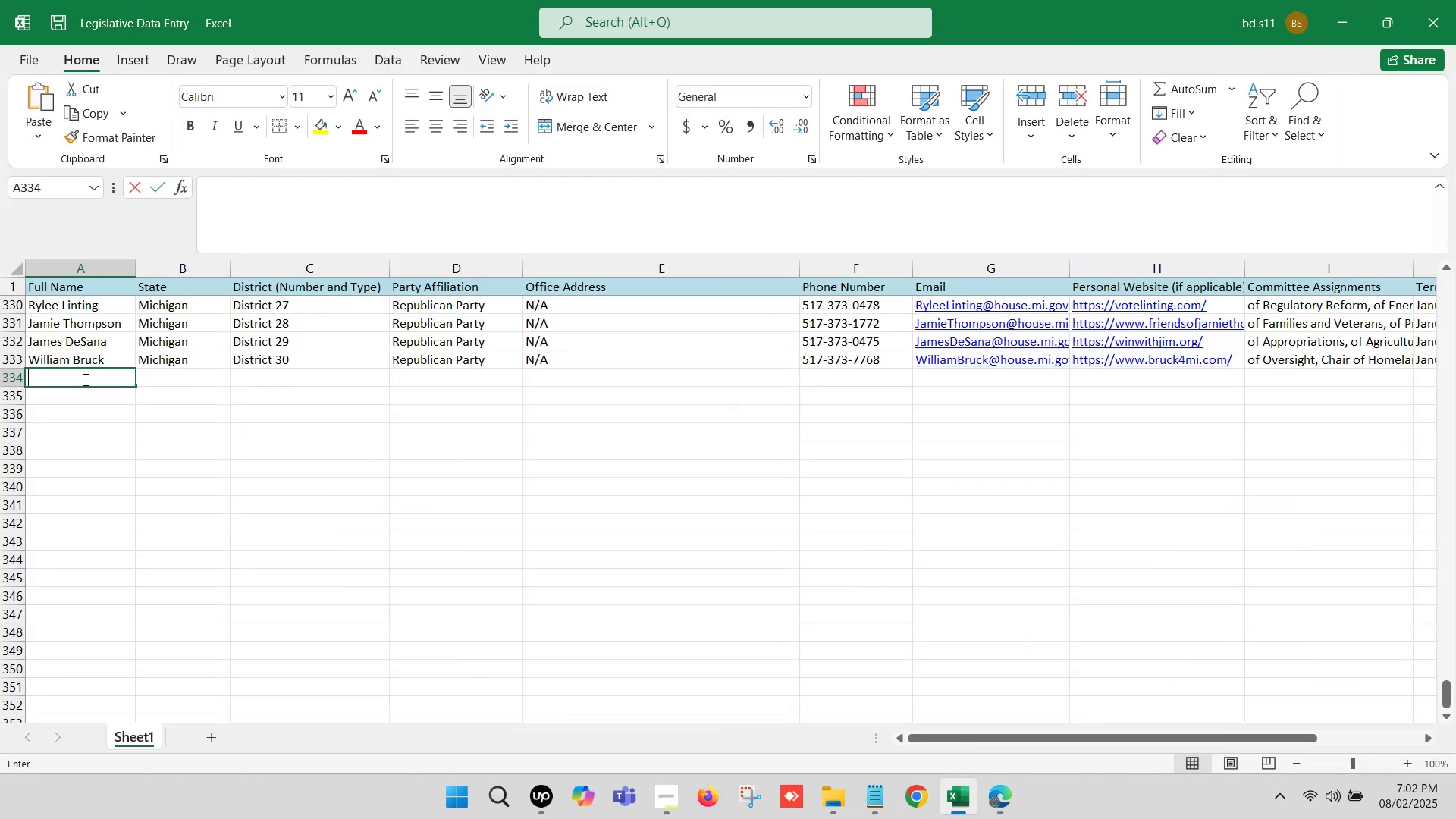 
key(Control+V)
 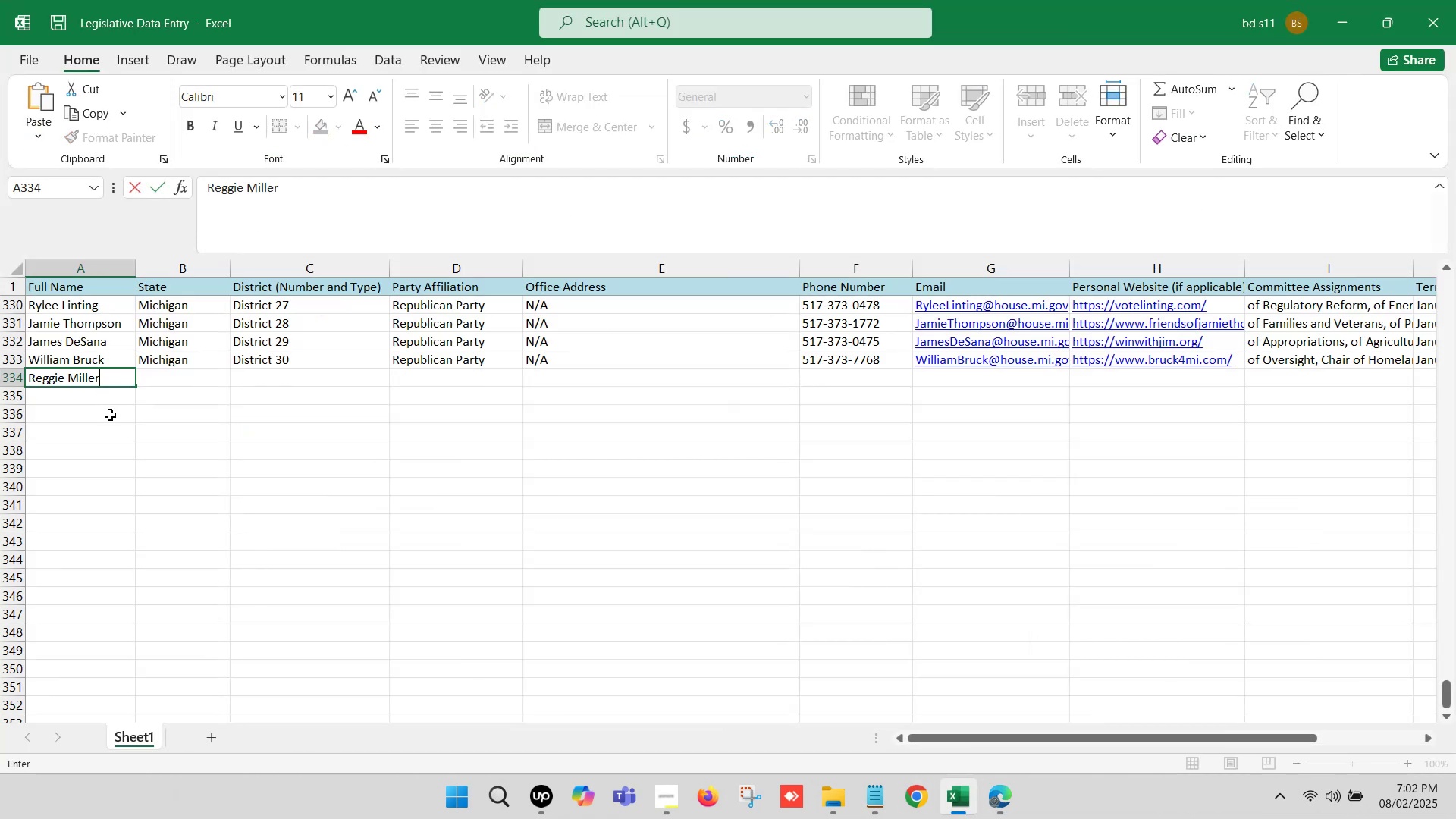 
left_click([110, 415])
 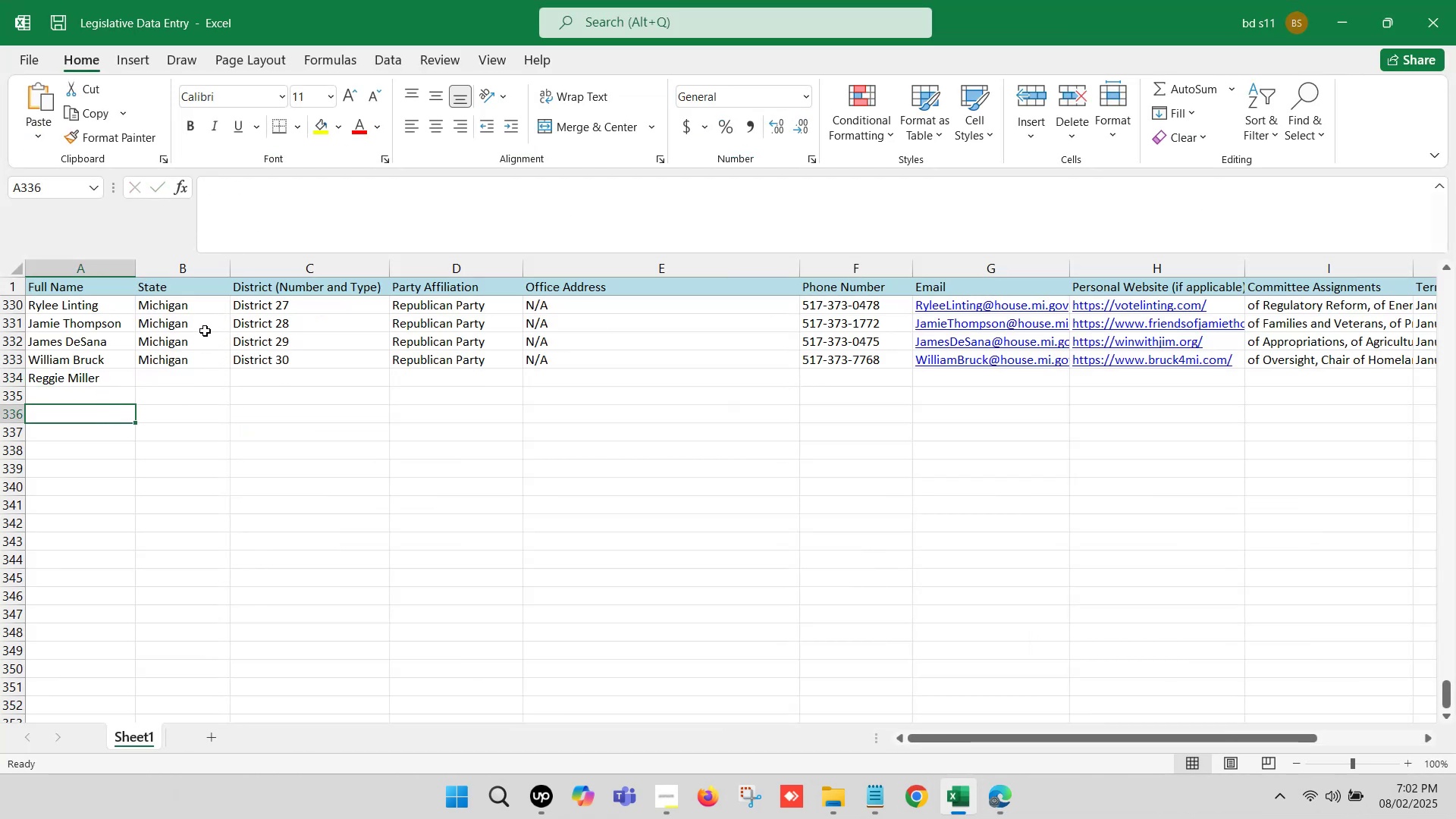 
scroll: coordinate [283, 374], scroll_direction: up, amount: 1.0
 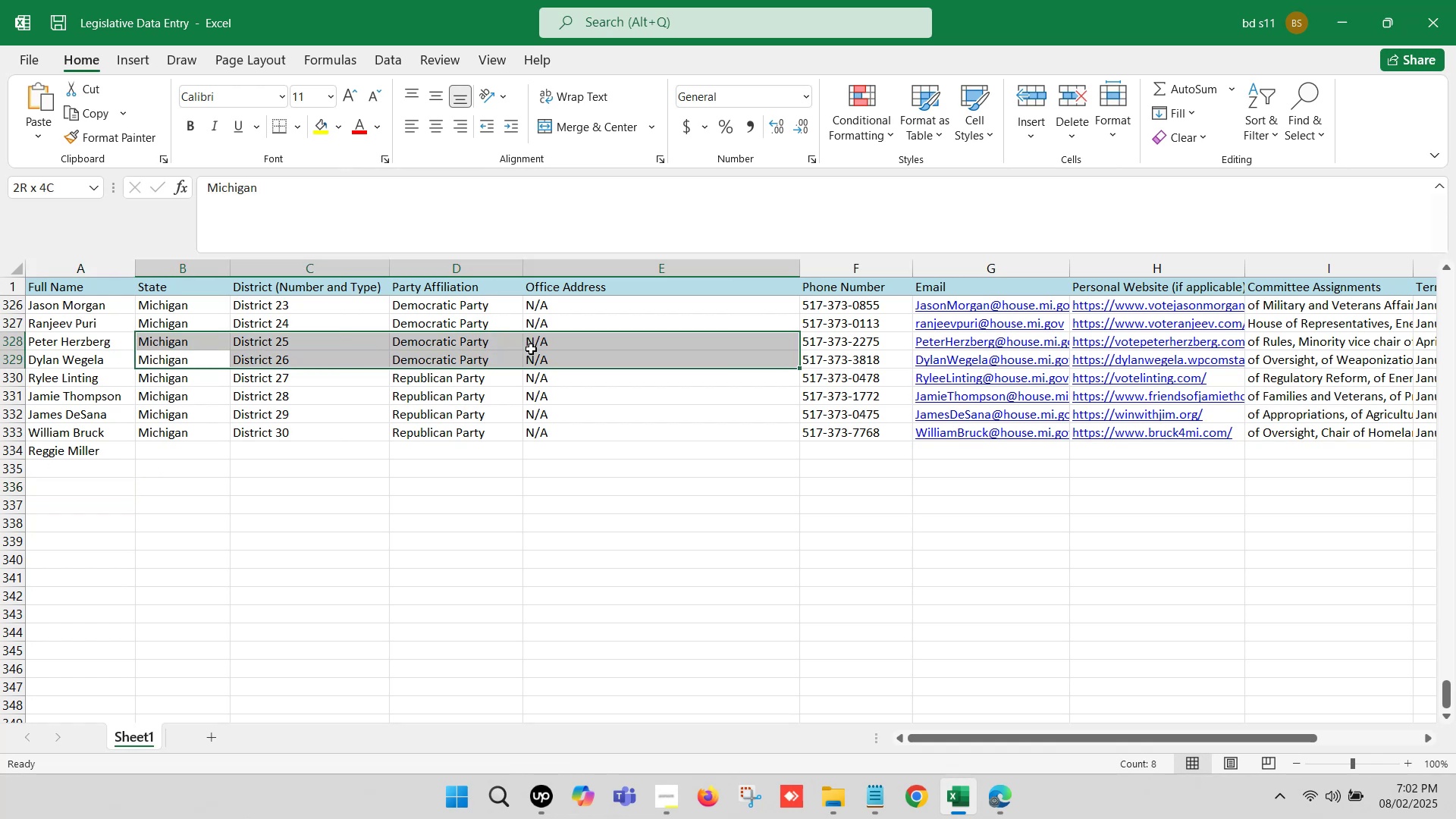 
key(Control+C)
 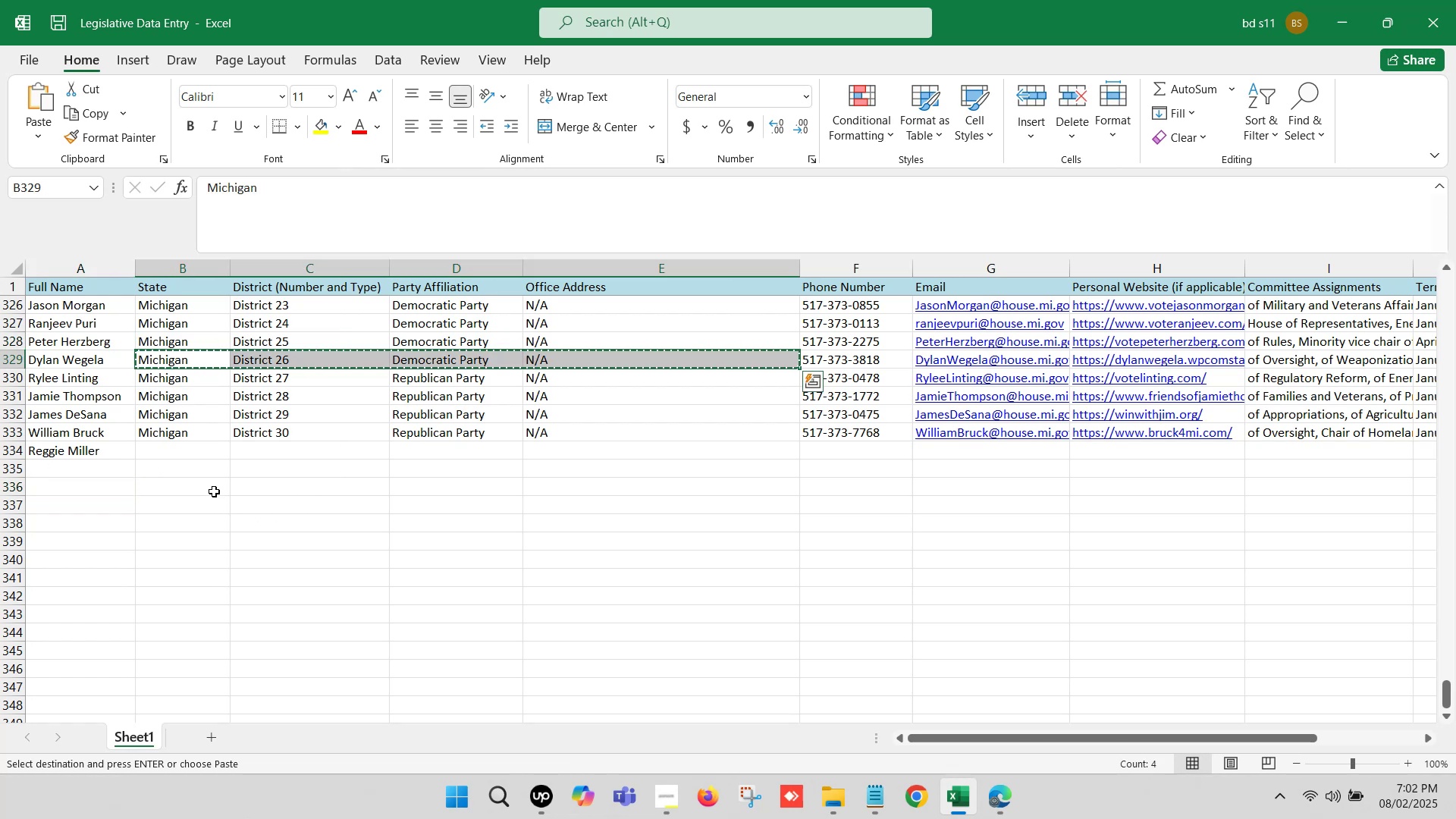 
left_click([195, 457])
 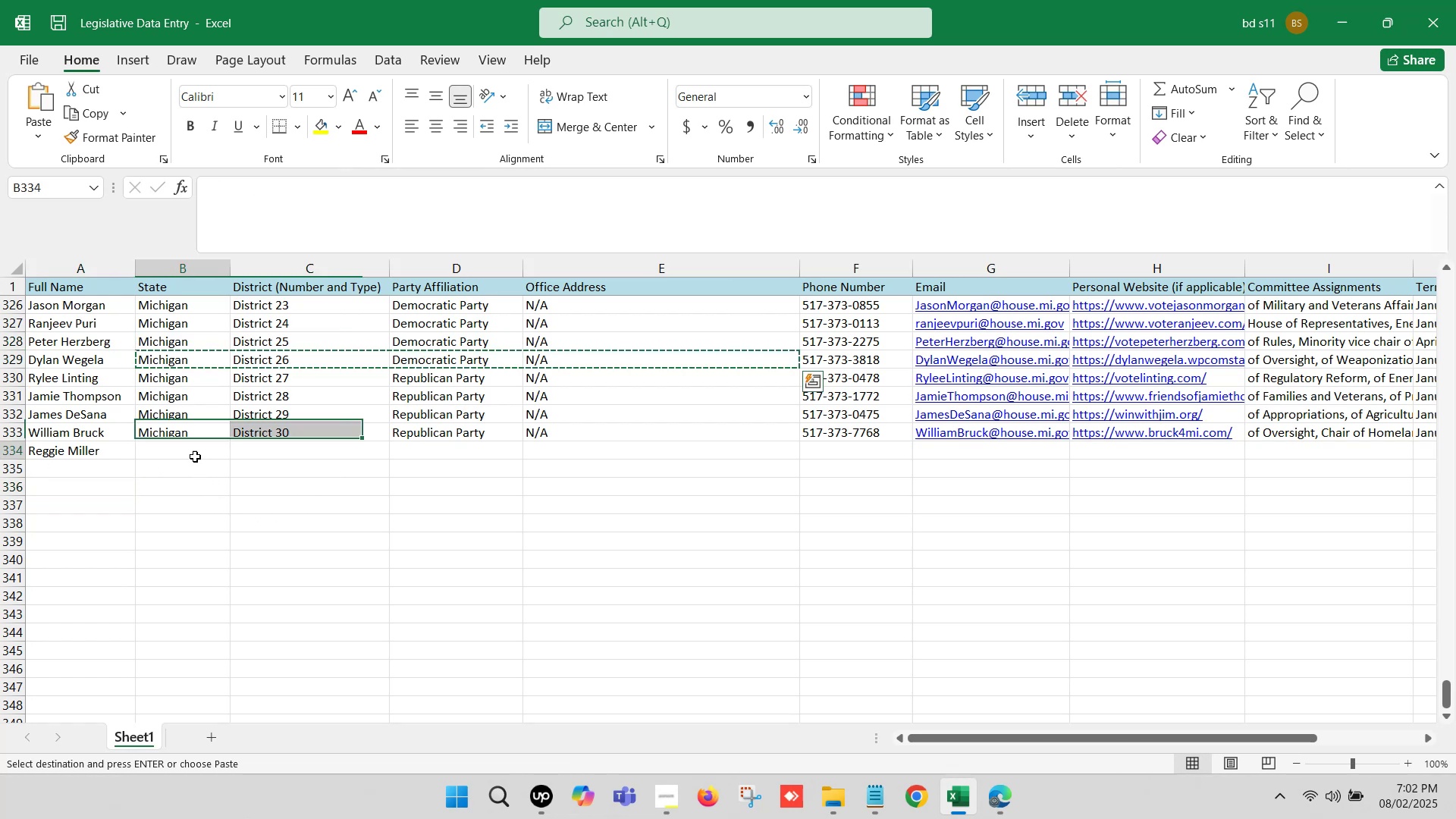 
key(Control+ControlLeft)
 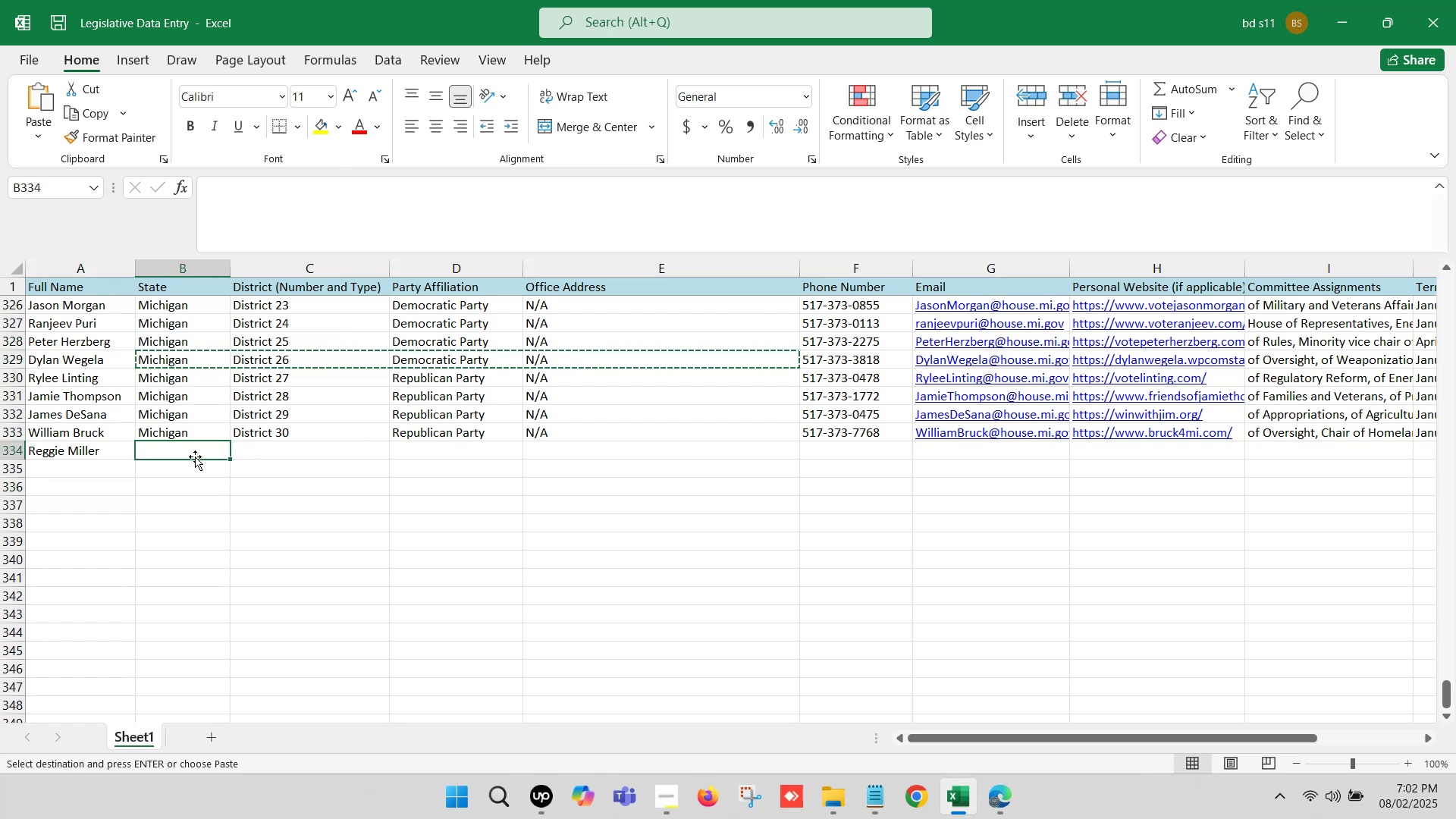 
key(Control+V)
 